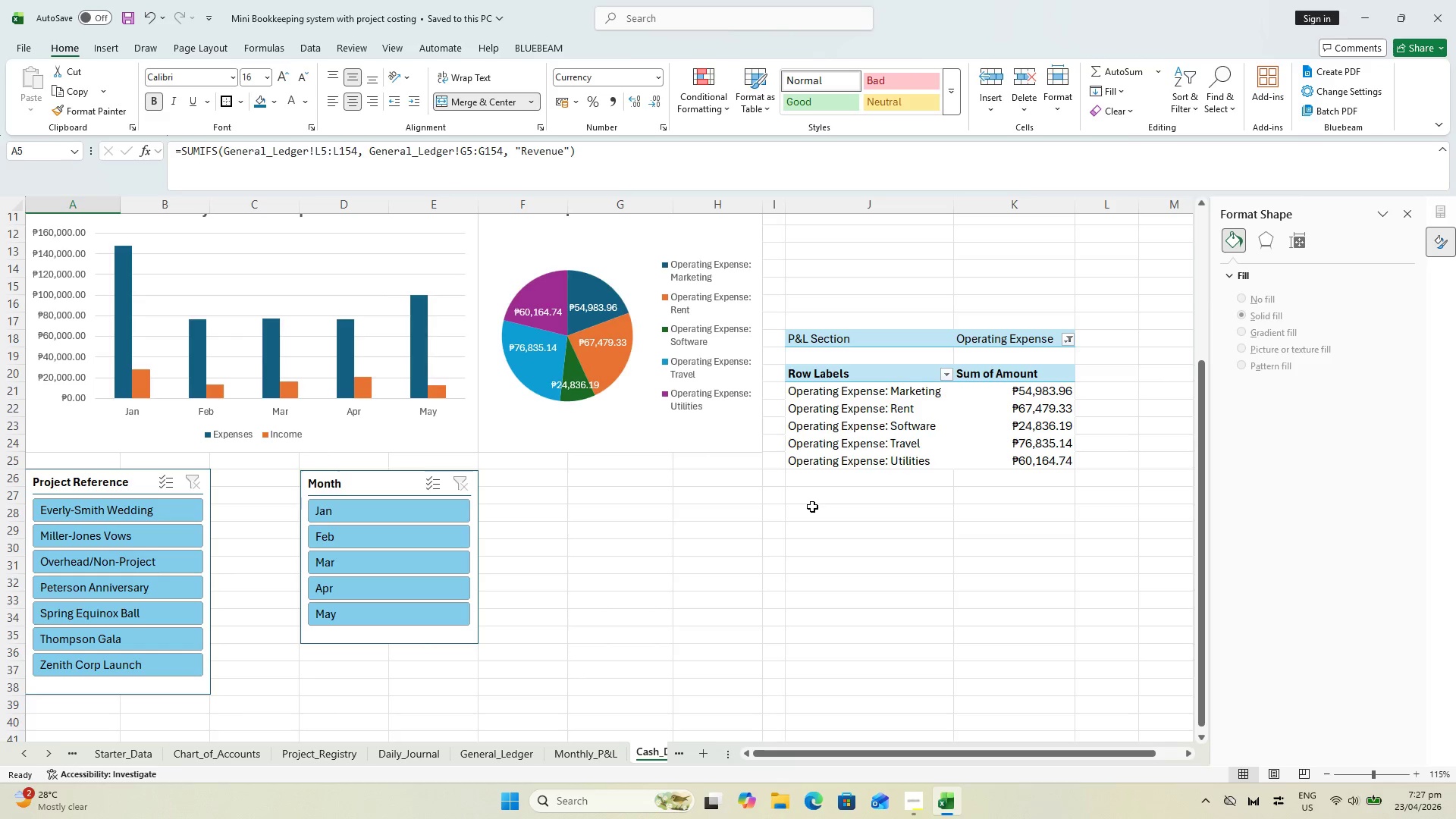 
left_click([582, 489])
 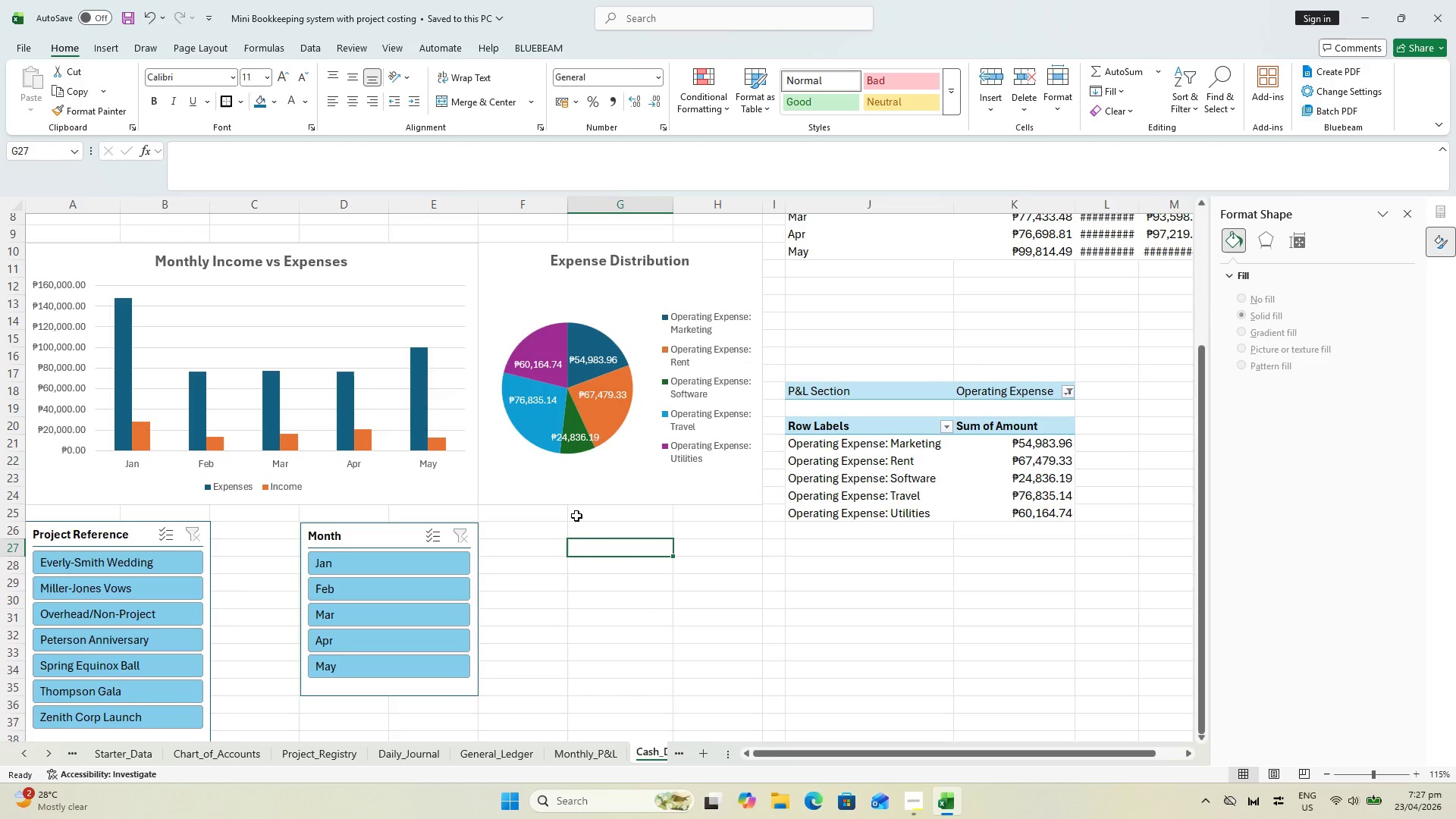 
scroll: coordinate [574, 517], scroll_direction: up, amount: 4.0
 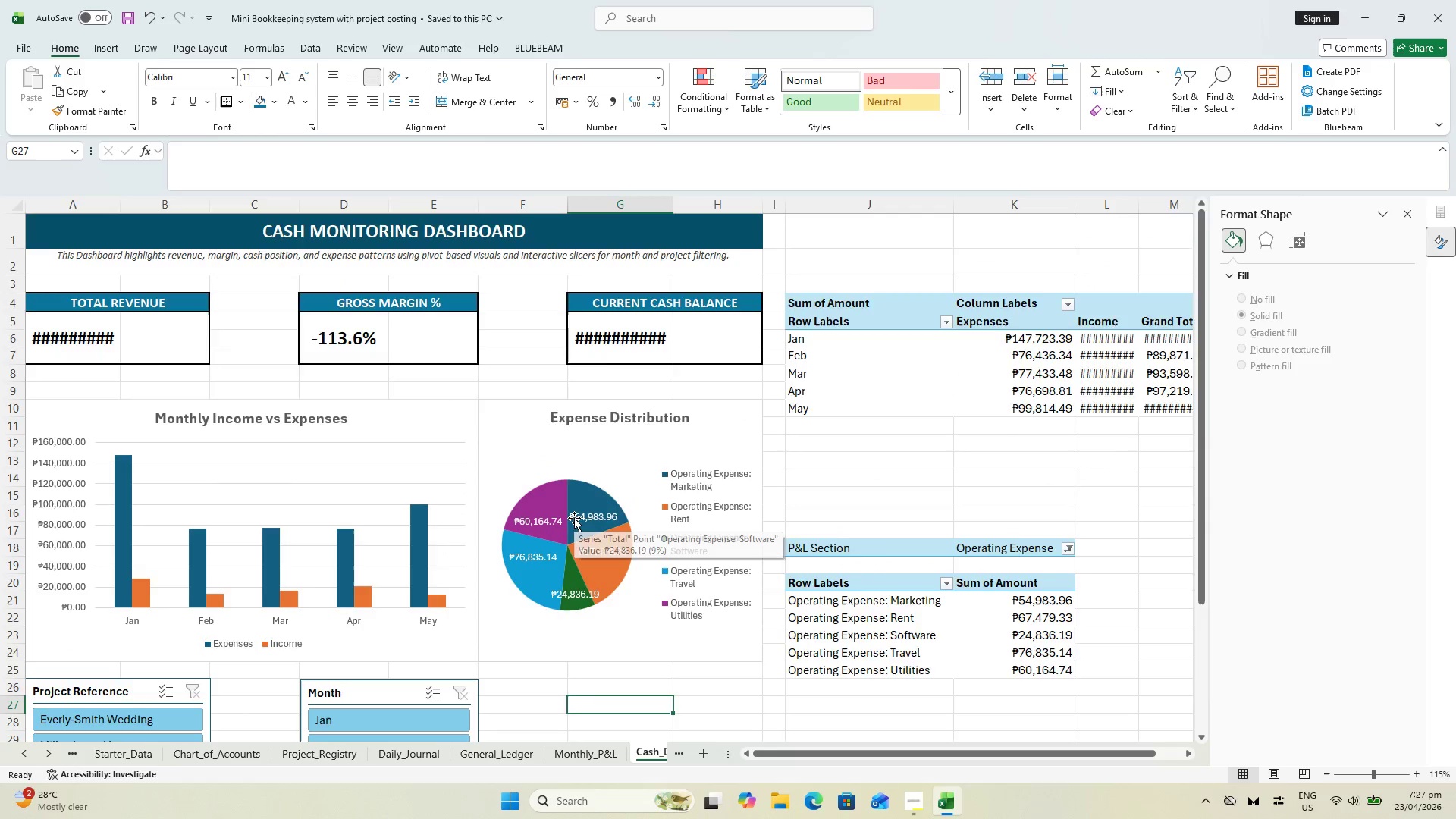 
scroll: coordinate [570, 530], scroll_direction: down, amount: 2.0
 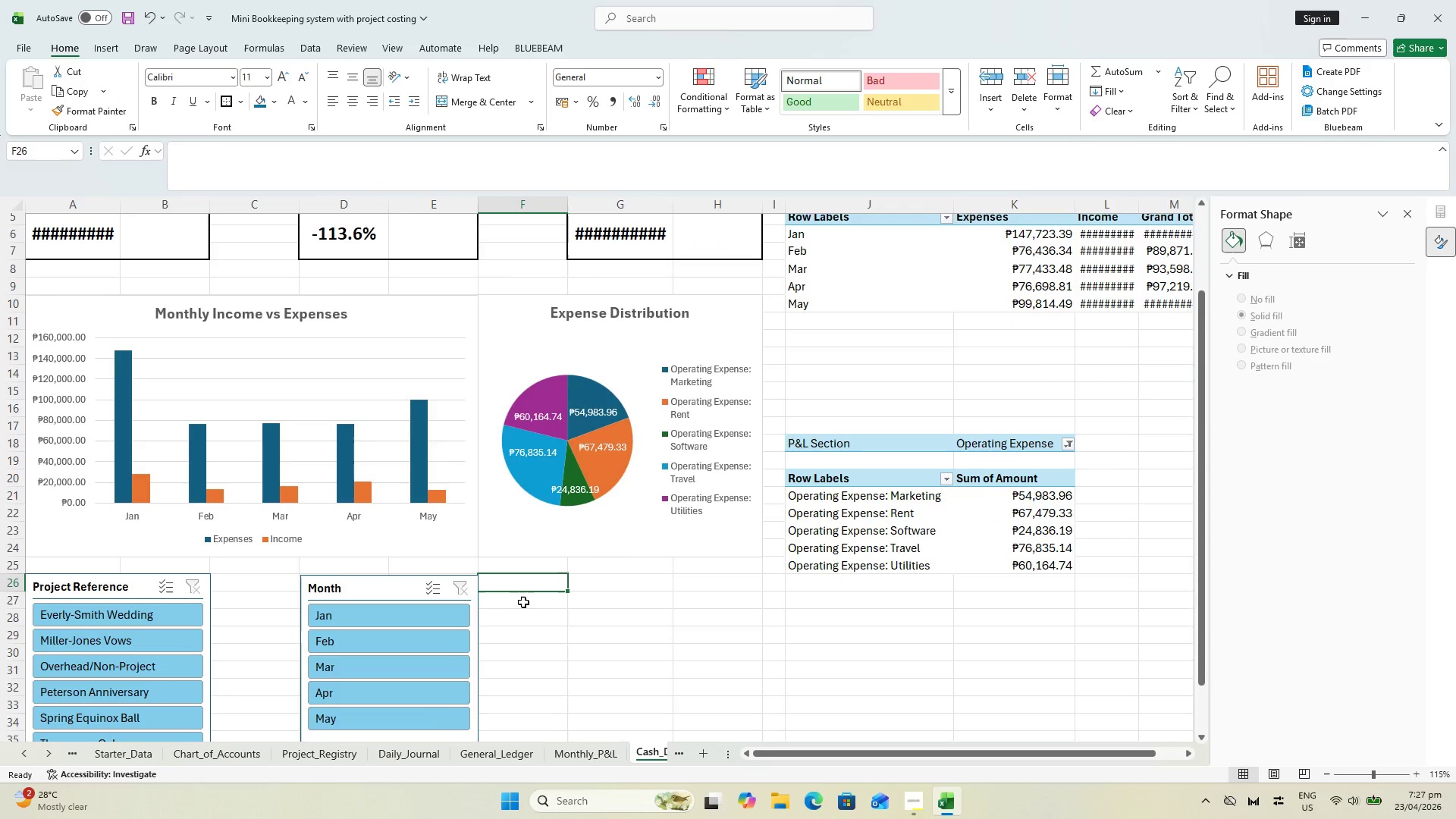 
wait(5.84)
 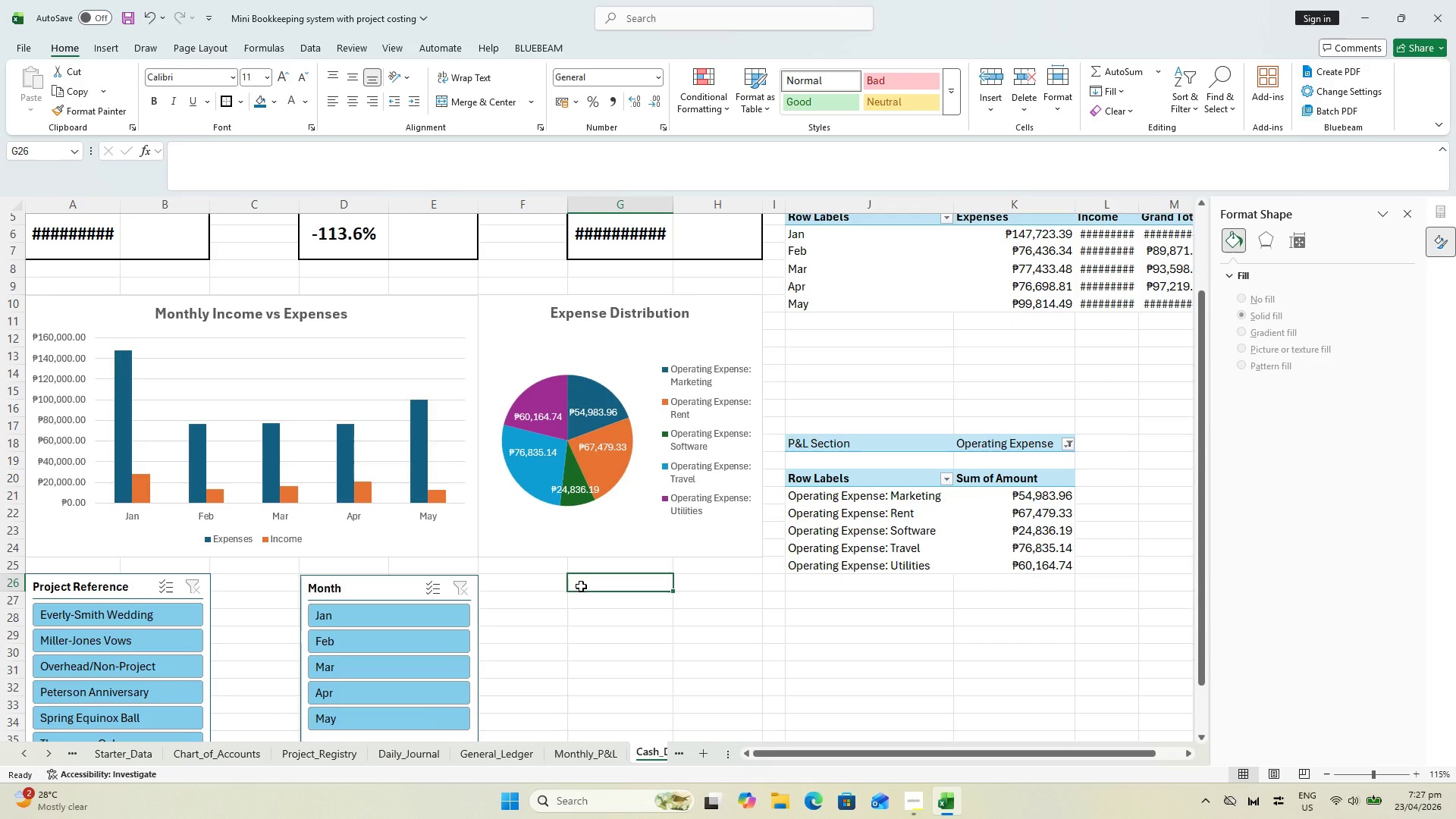 
hold_key(key=ControlLeft, duration=0.59)
scroll: coordinate [510, 615], scroll_direction: up, amount: 1.0
 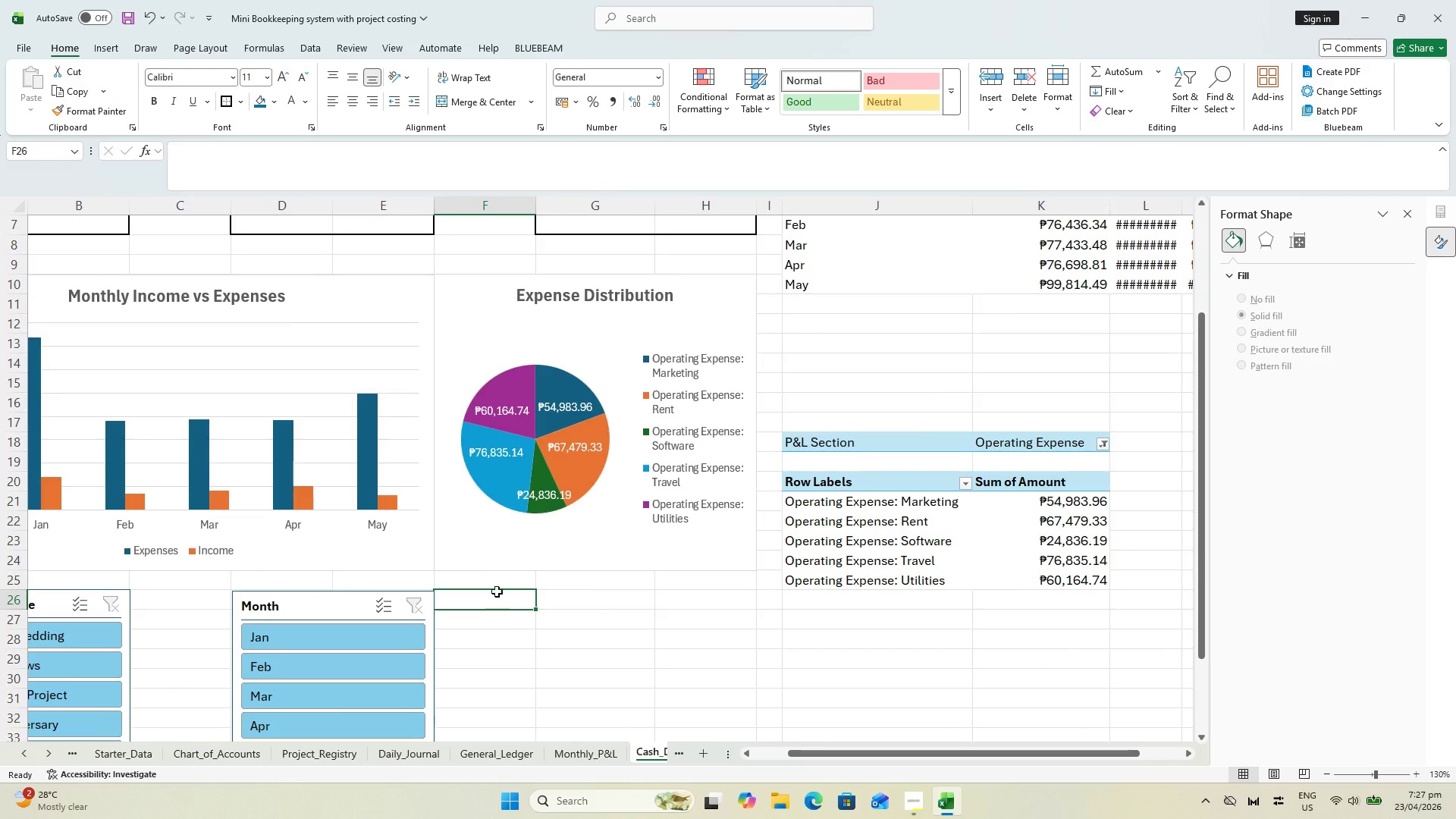 
scroll: coordinate [497, 580], scroll_direction: down, amount: 2.0
 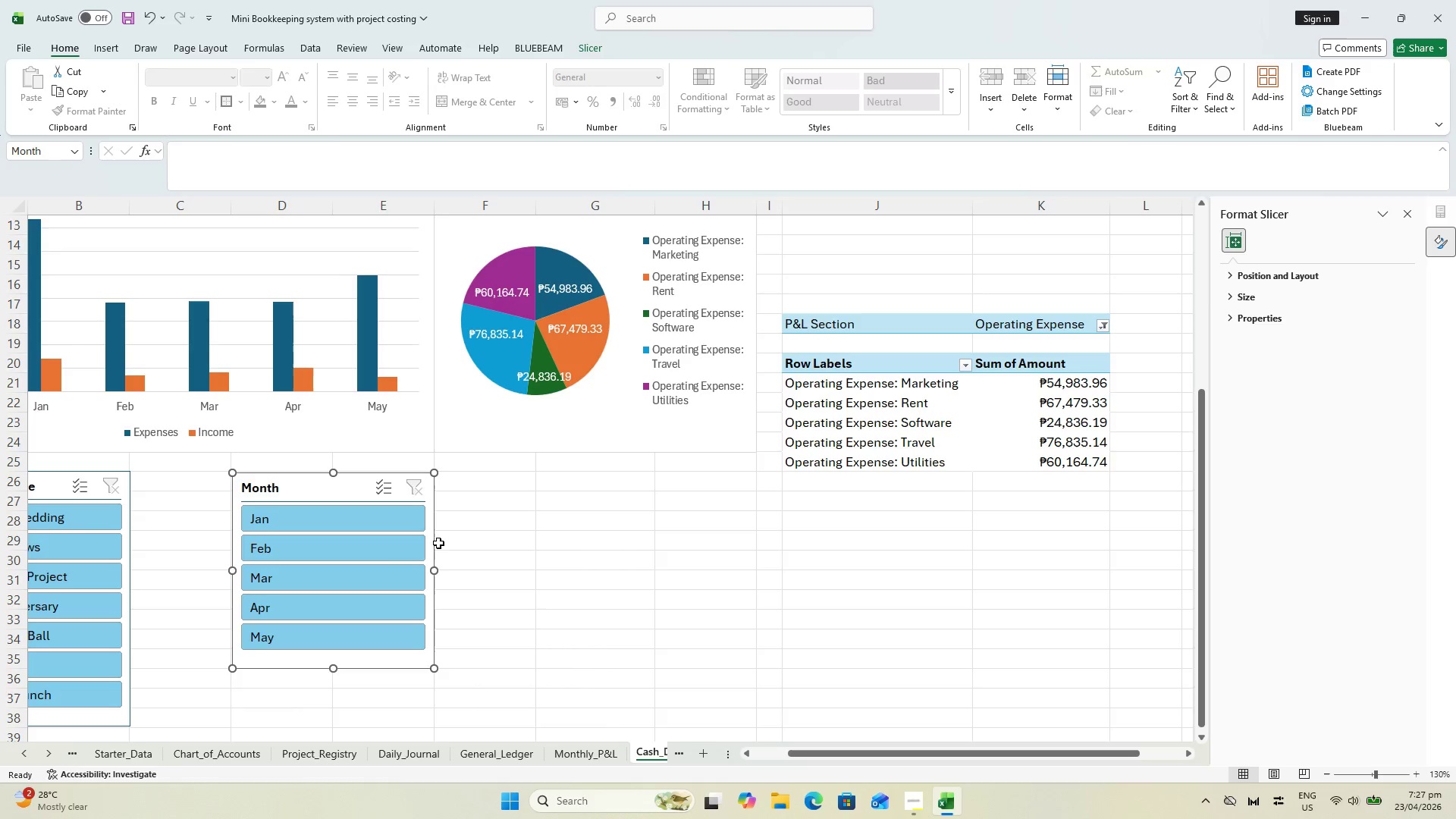 
left_click_drag(start_coordinate=[438, 570], to_coordinate=[431, 570])
 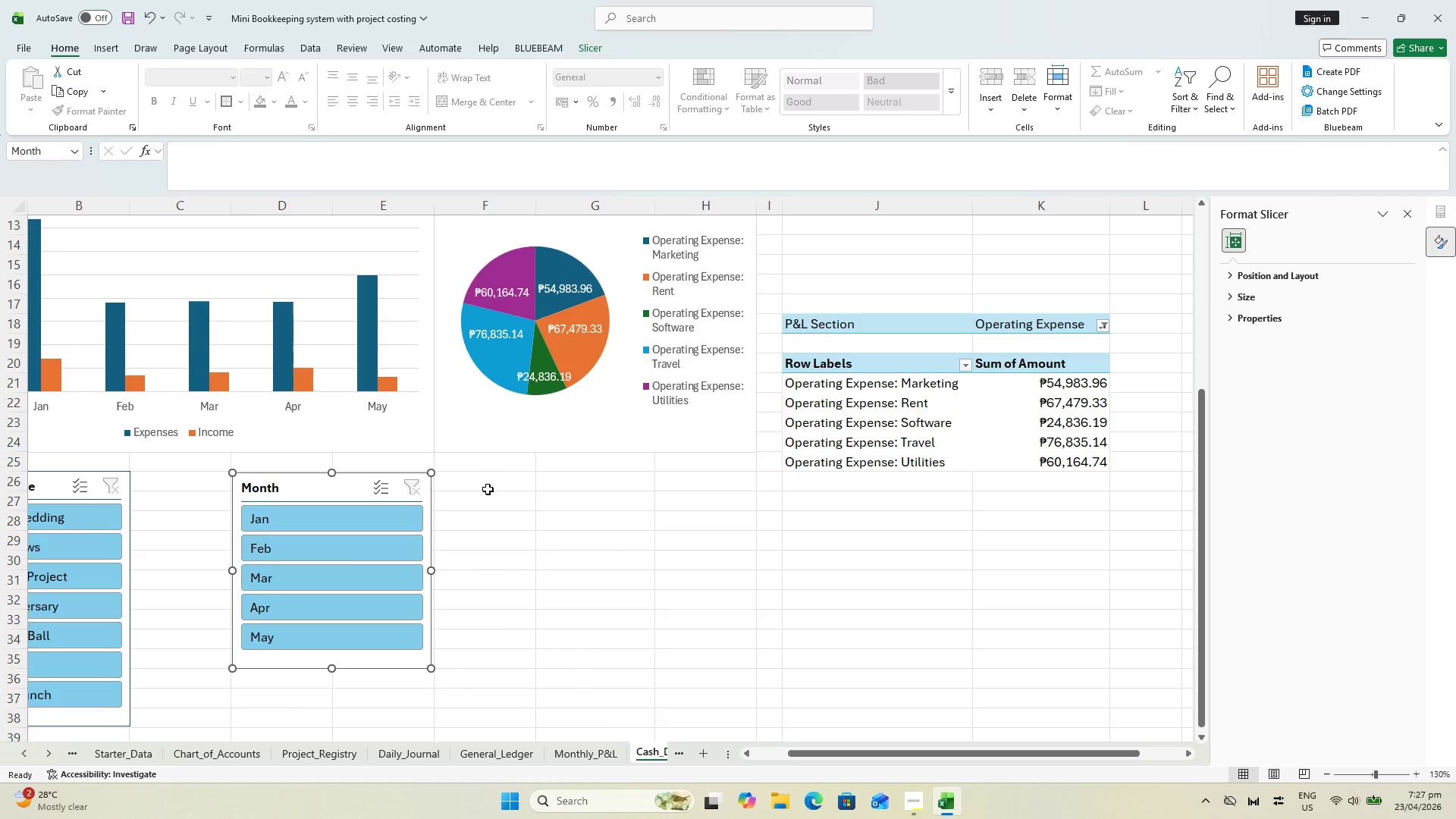 
left_click([488, 487])
 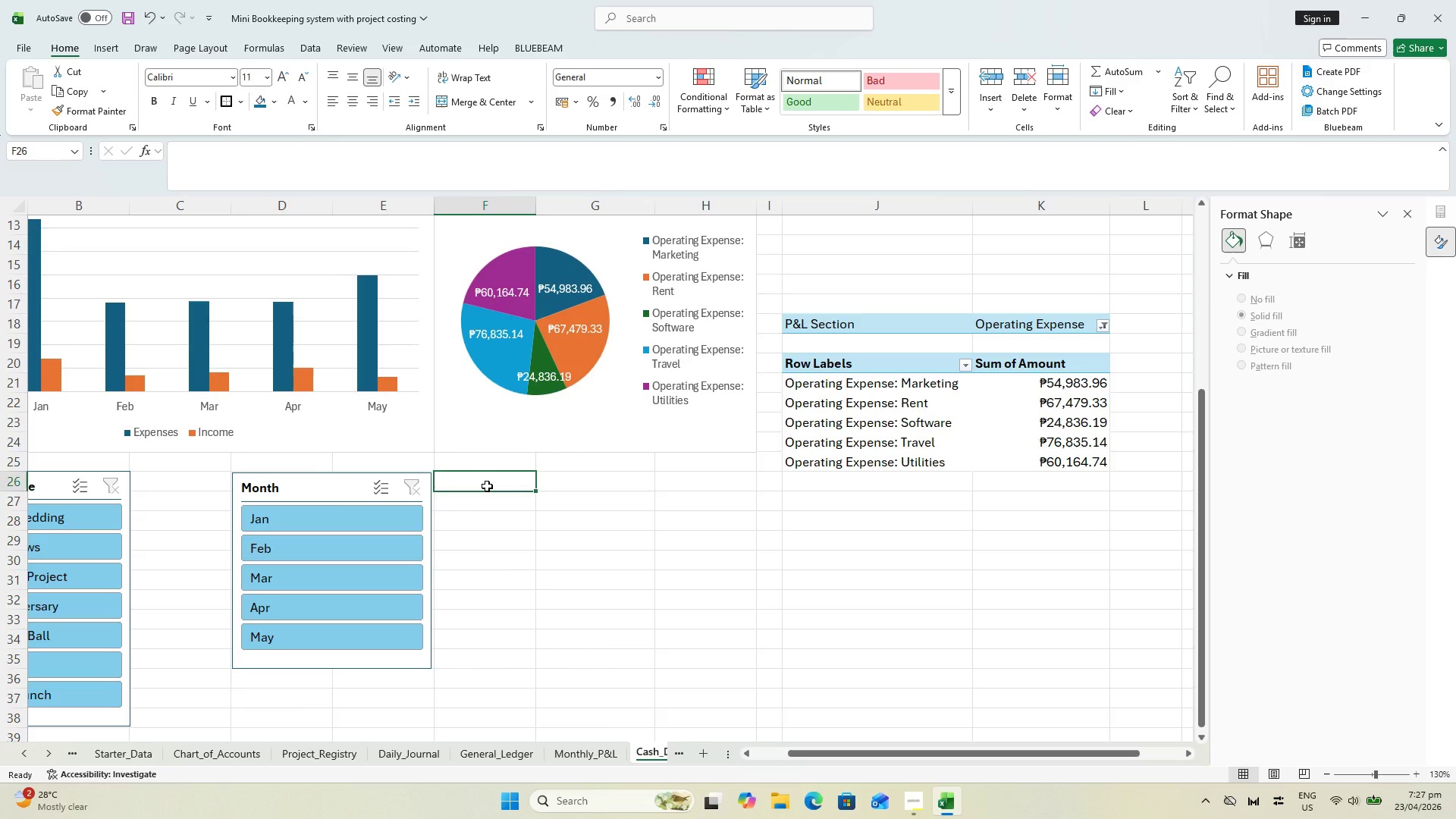 
wait(11.62)
 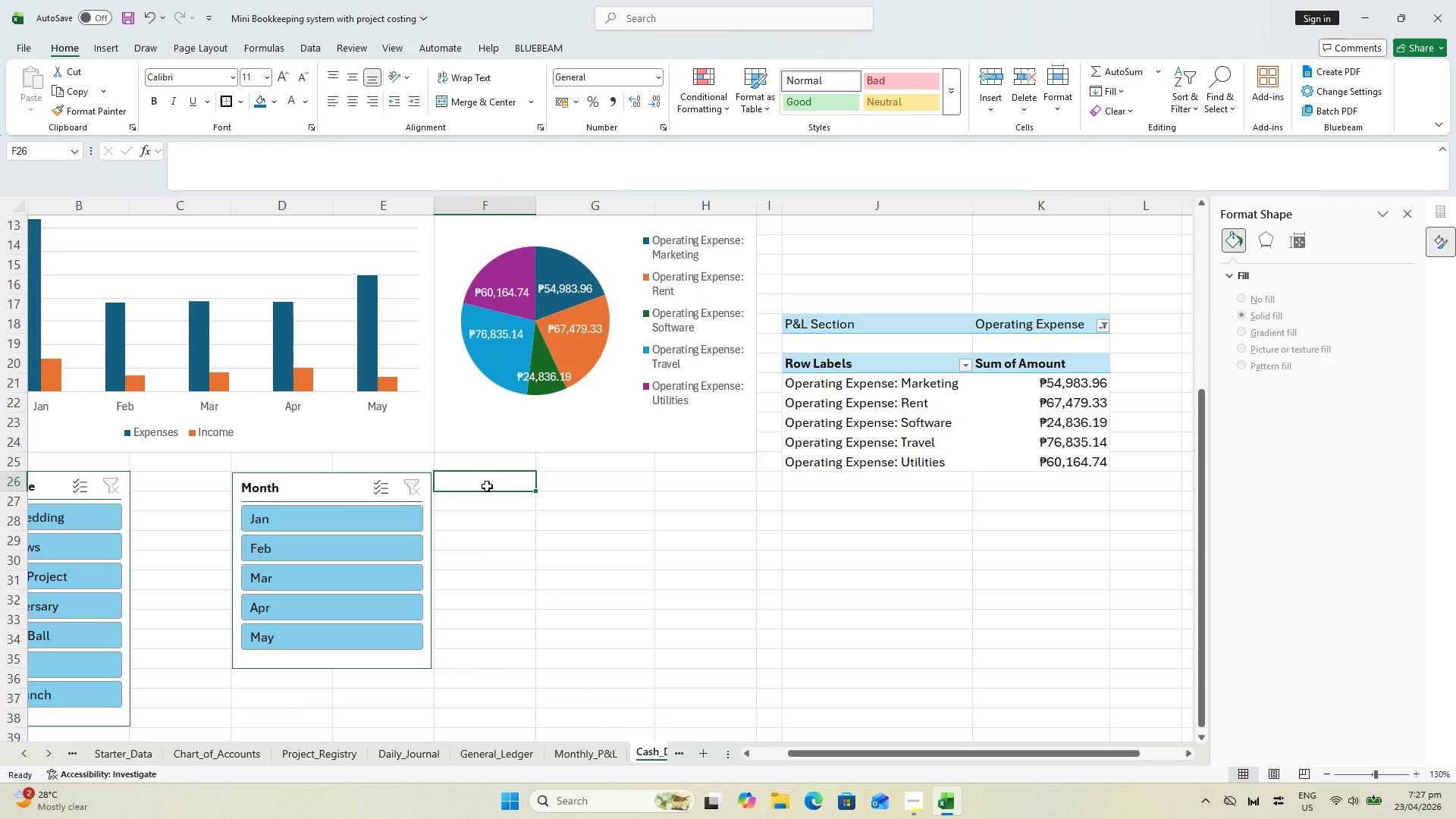 
type(General Note:)
 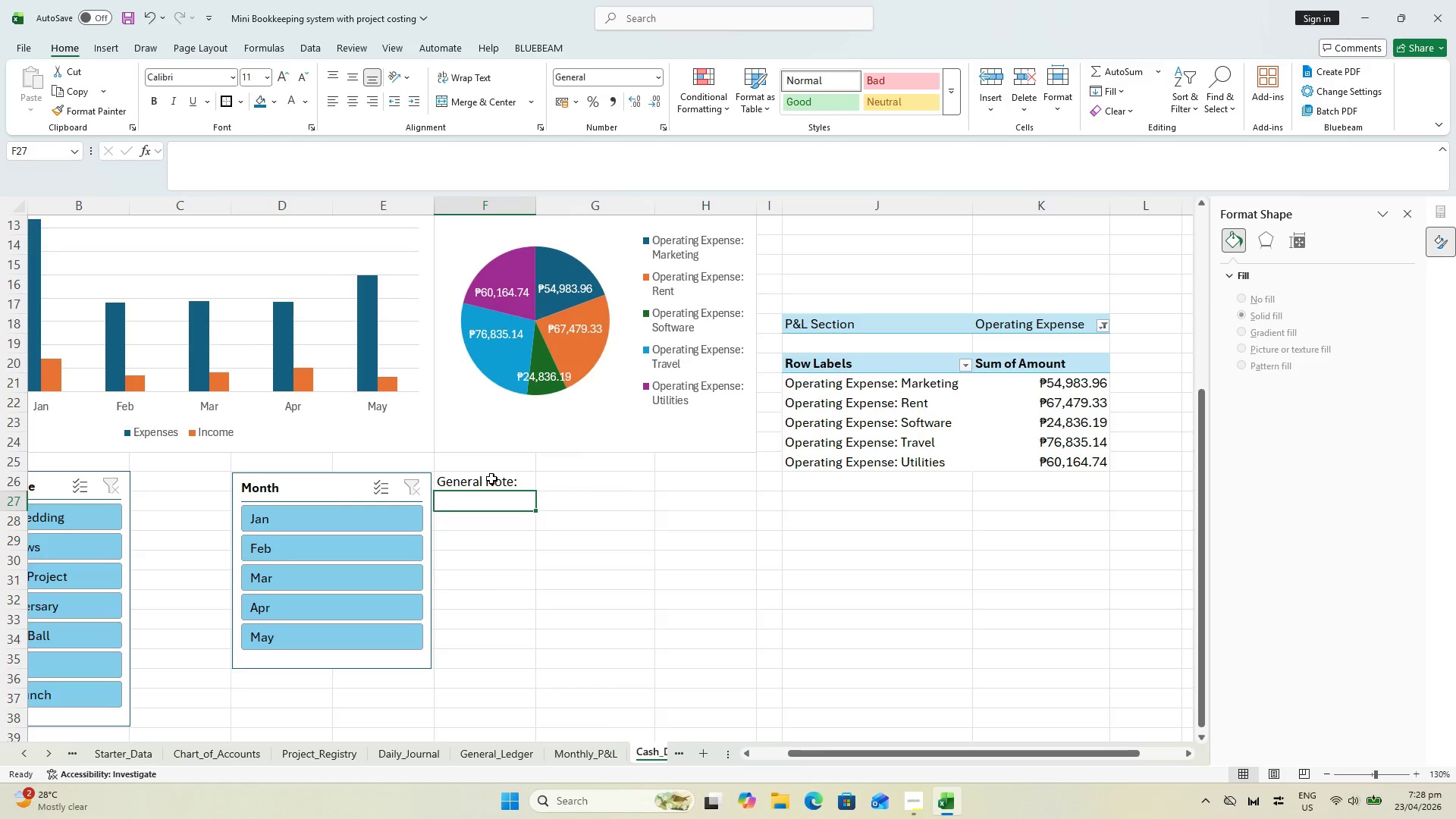 
 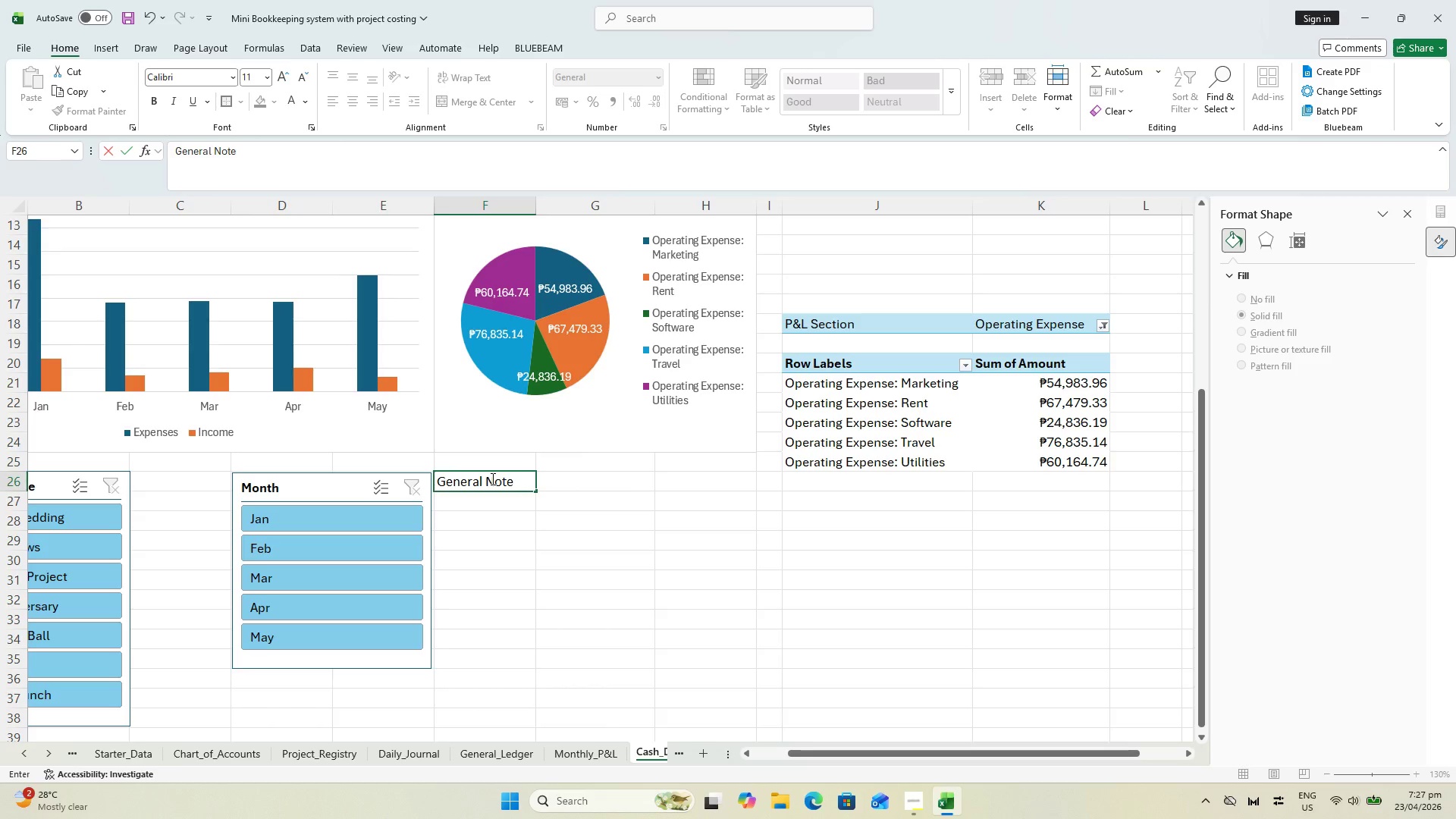 
key(Enter)
 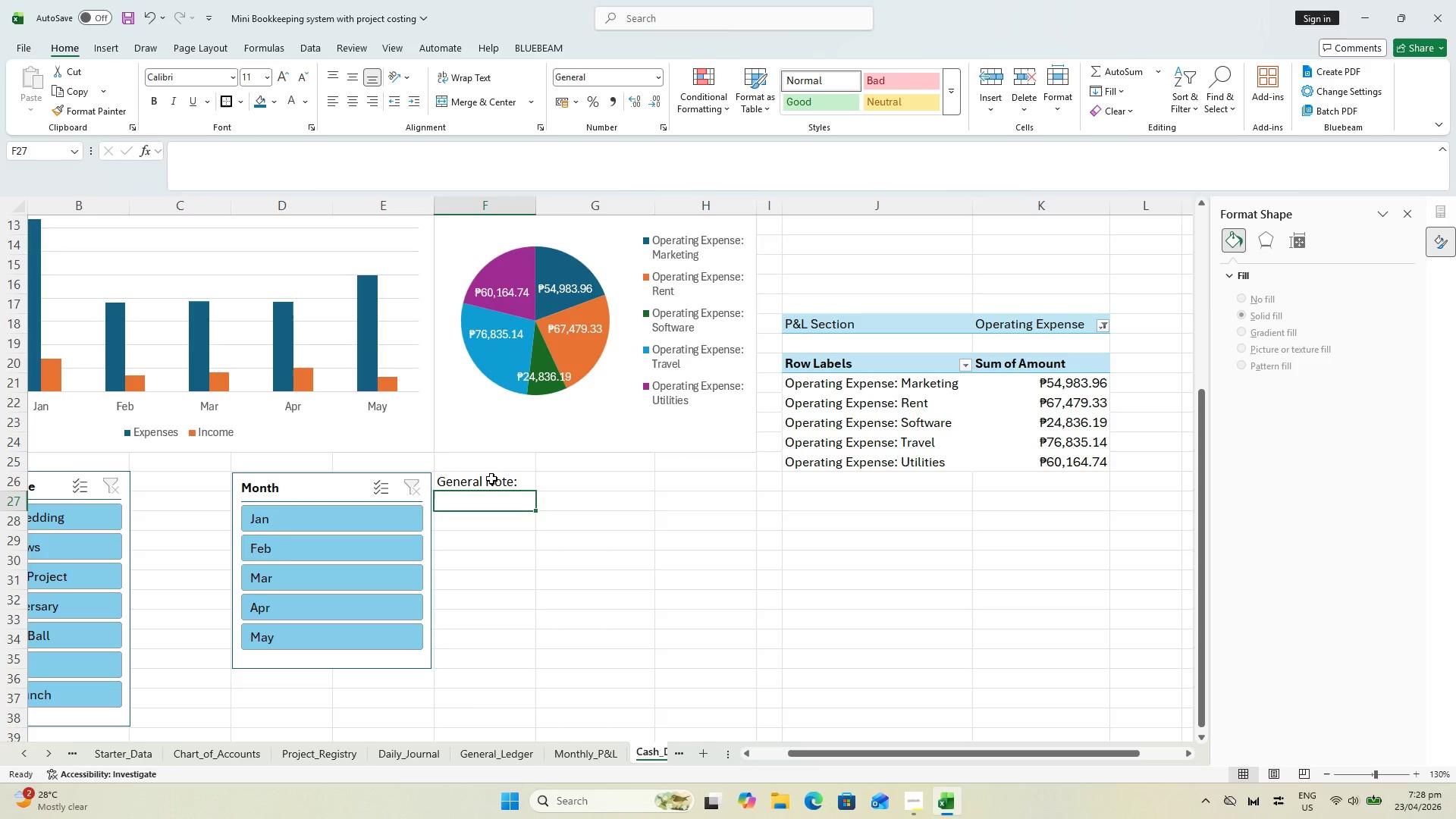 
key(ArrowUp)
 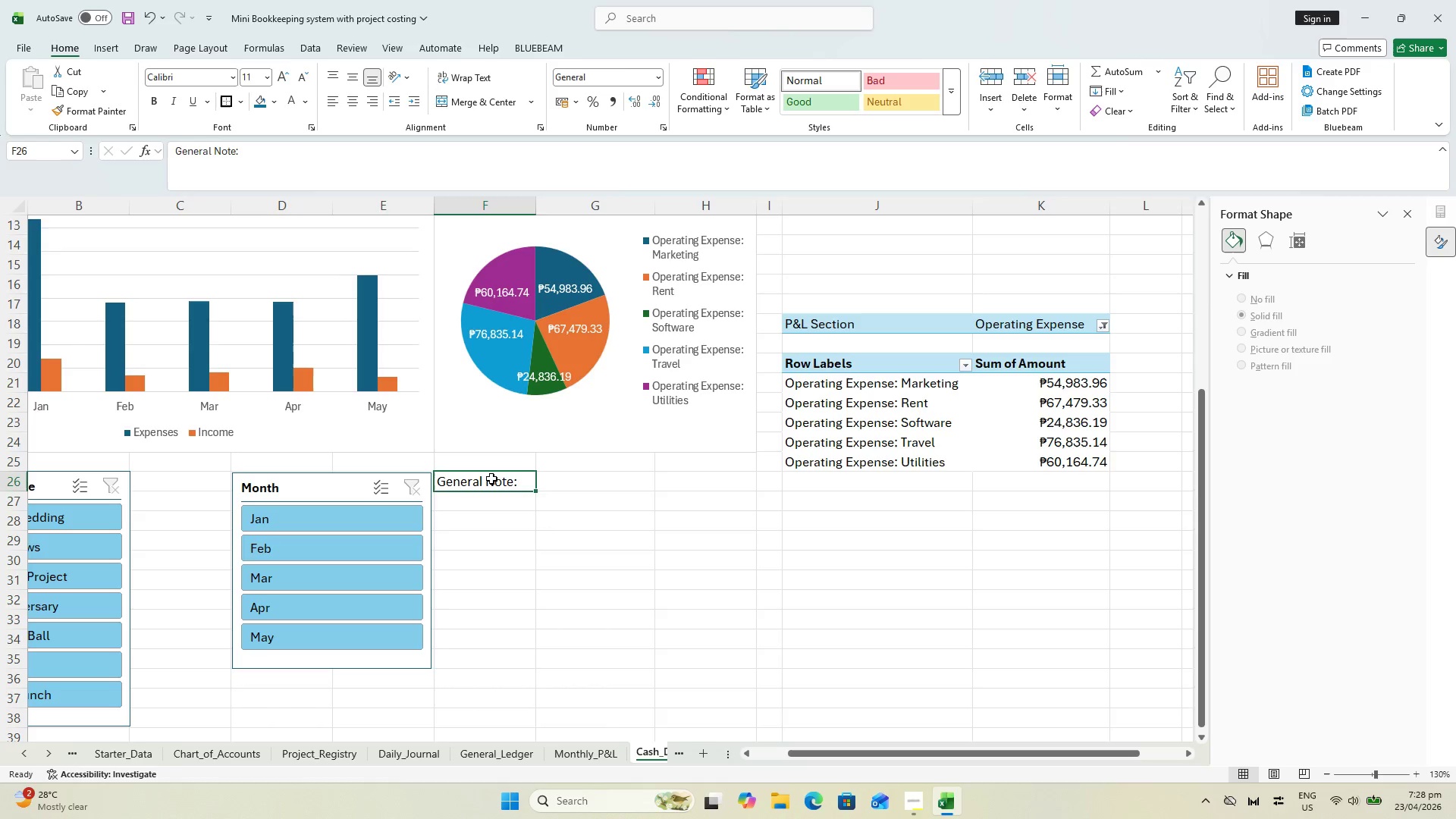 
key(Control+B)
 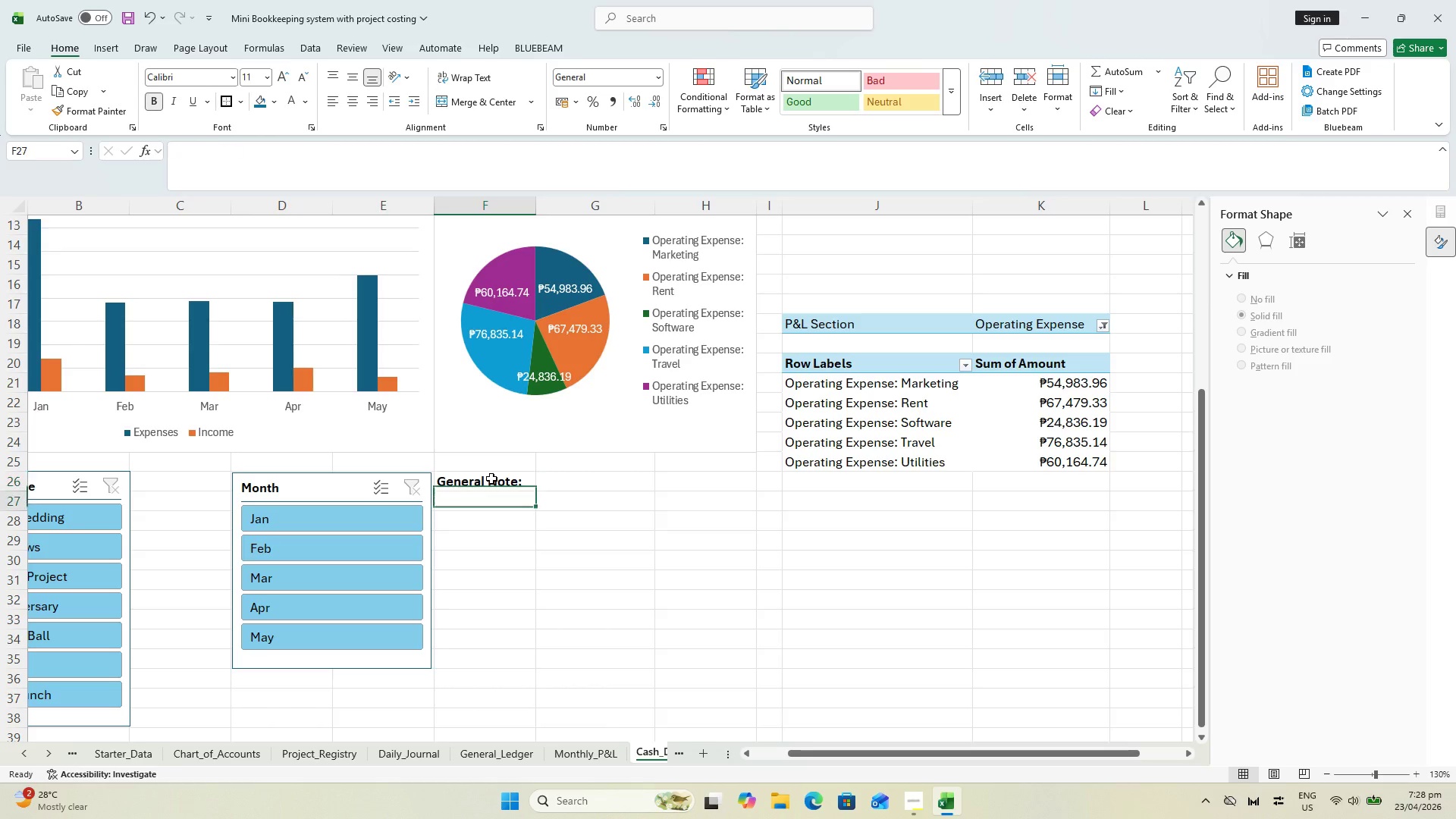 
key(ArrowDown)
 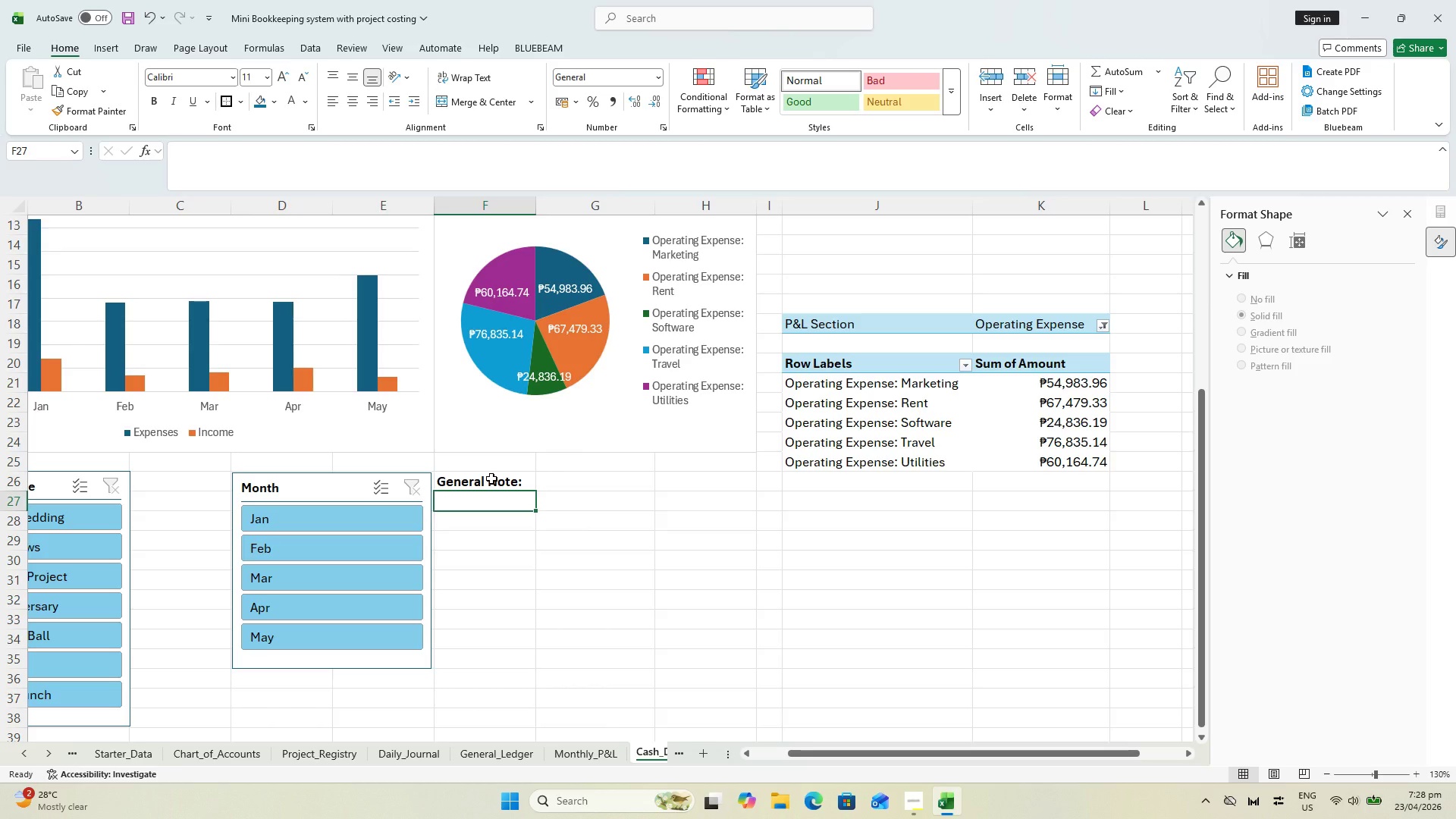 
type(This dashboard uses pivot-based)
 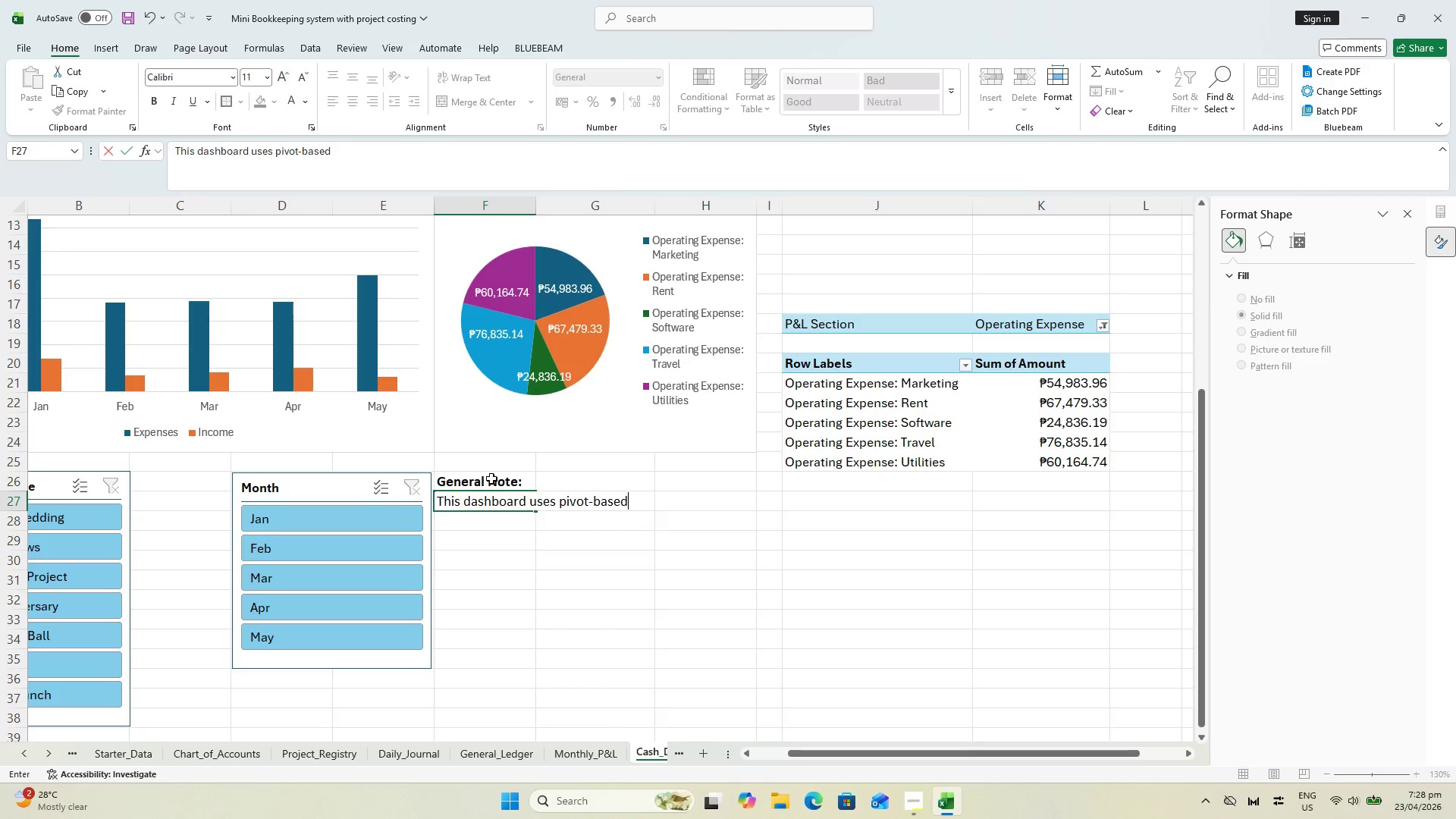 
wait(14.2)
 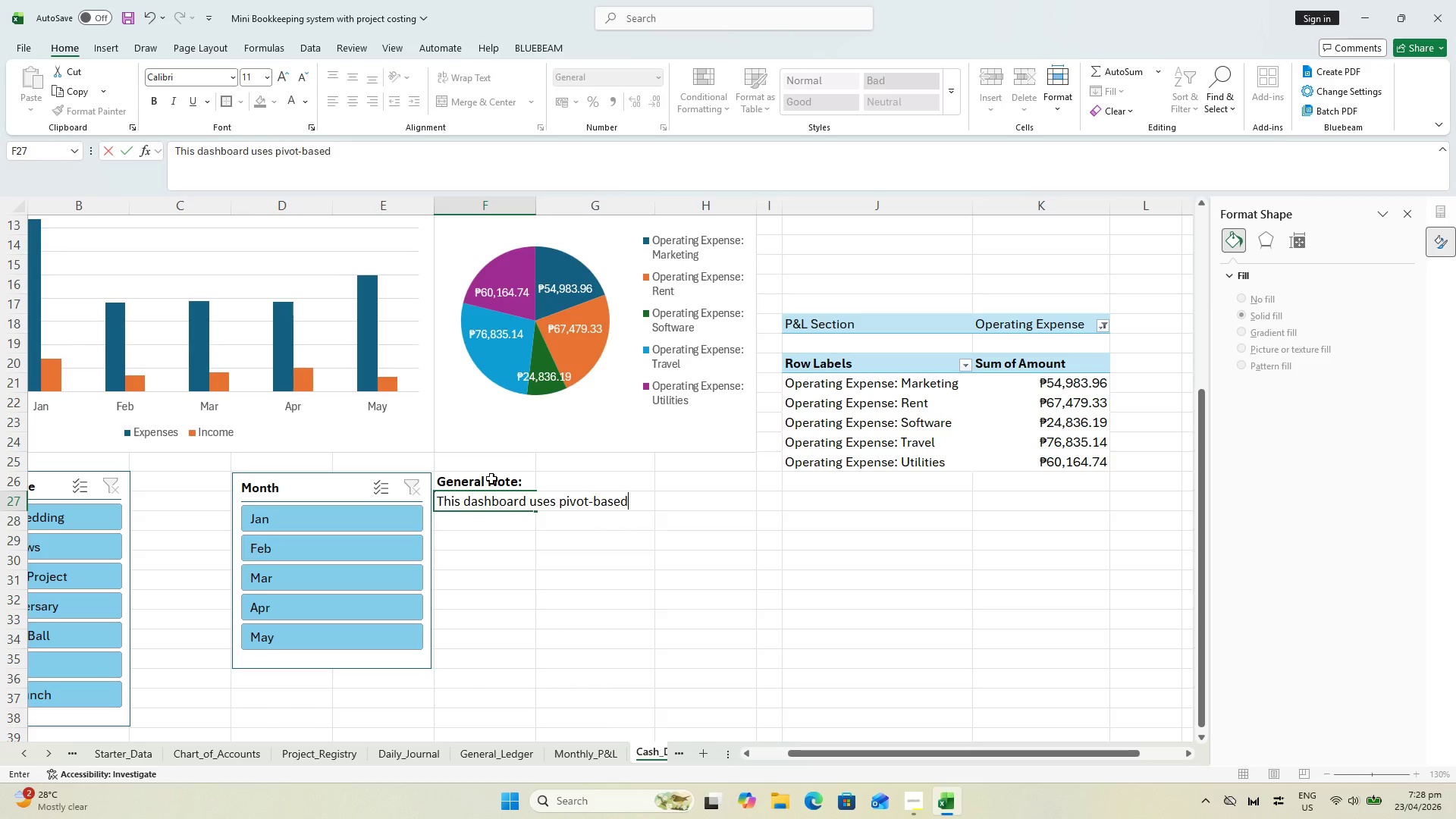 
type( visuals and slicers to summarizxre)
key(Backspace)
key(Backspace)
type(e)
key(Backspace)
key(Backspace)
type(e revenue, )
 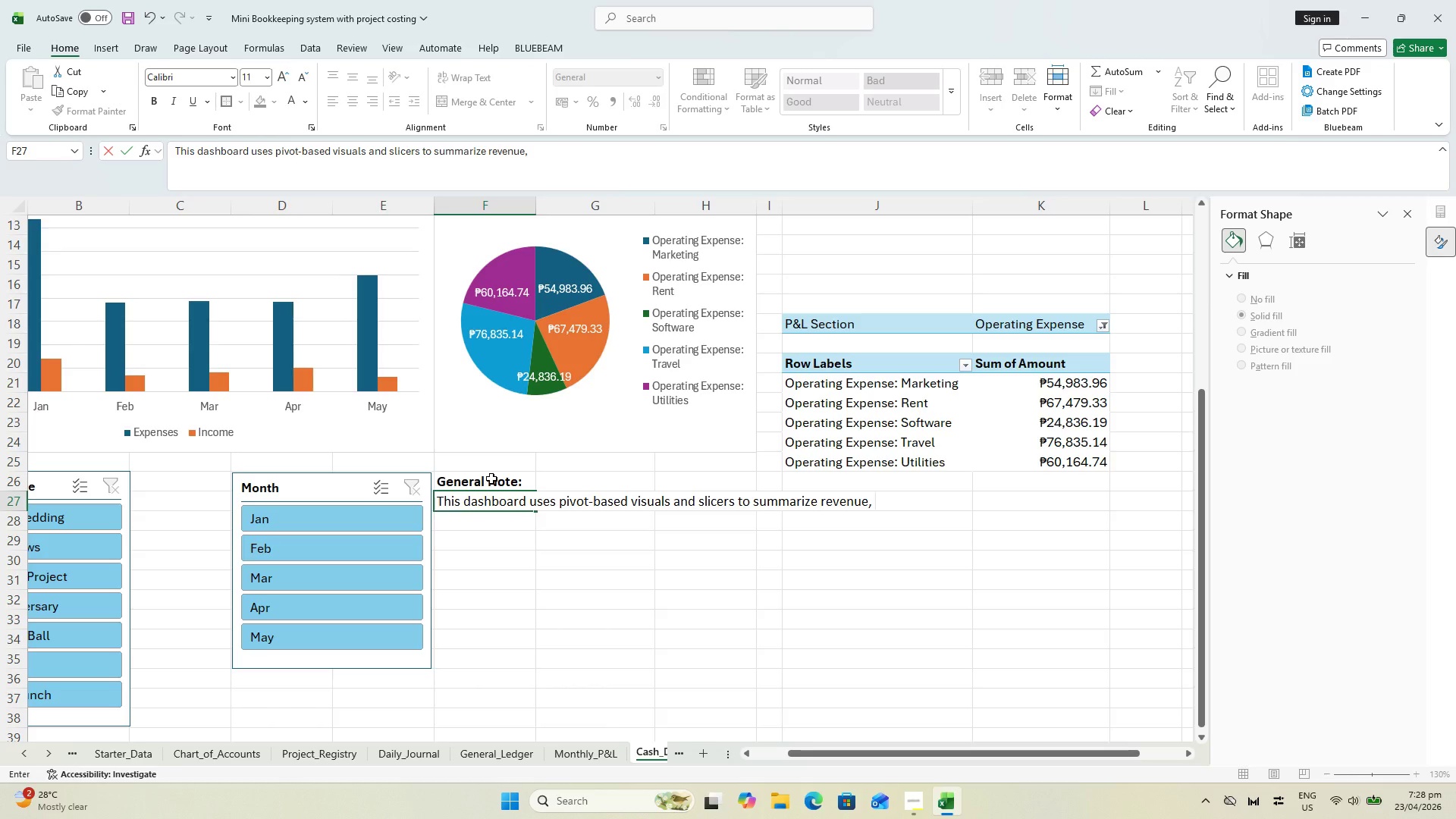 
type(expenses)
 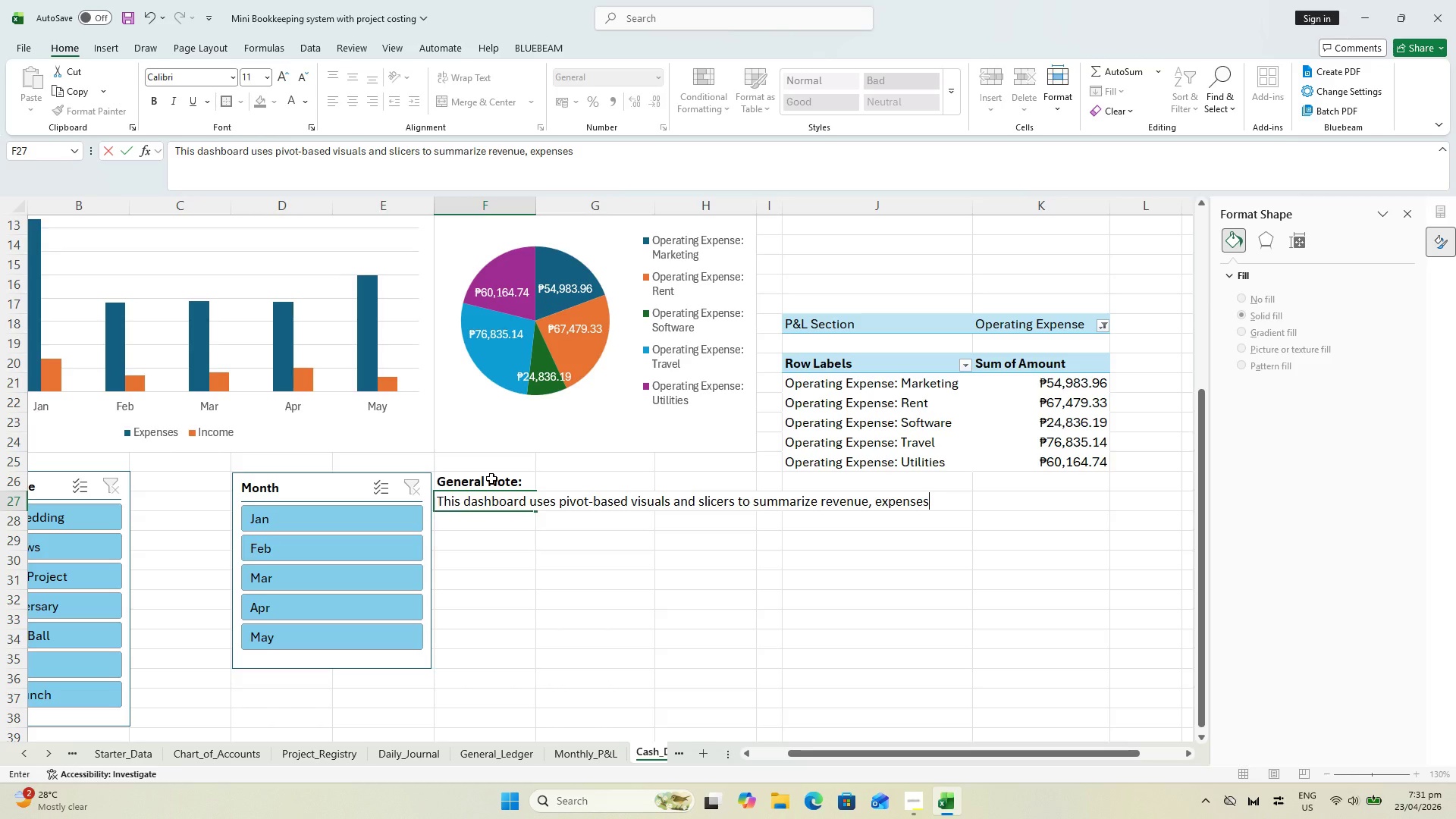 
wait(171.83)
 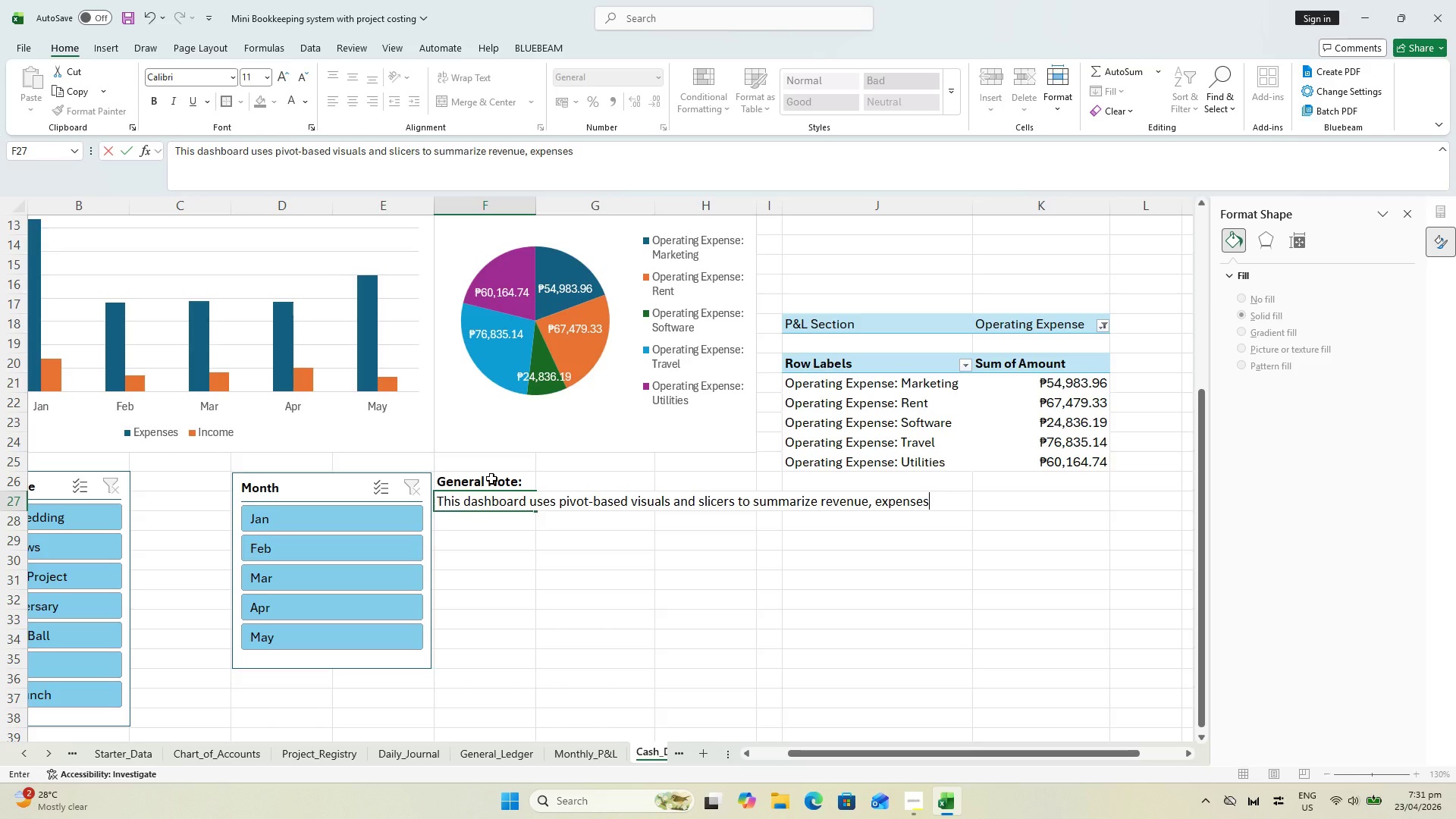 
key(Control+S)
 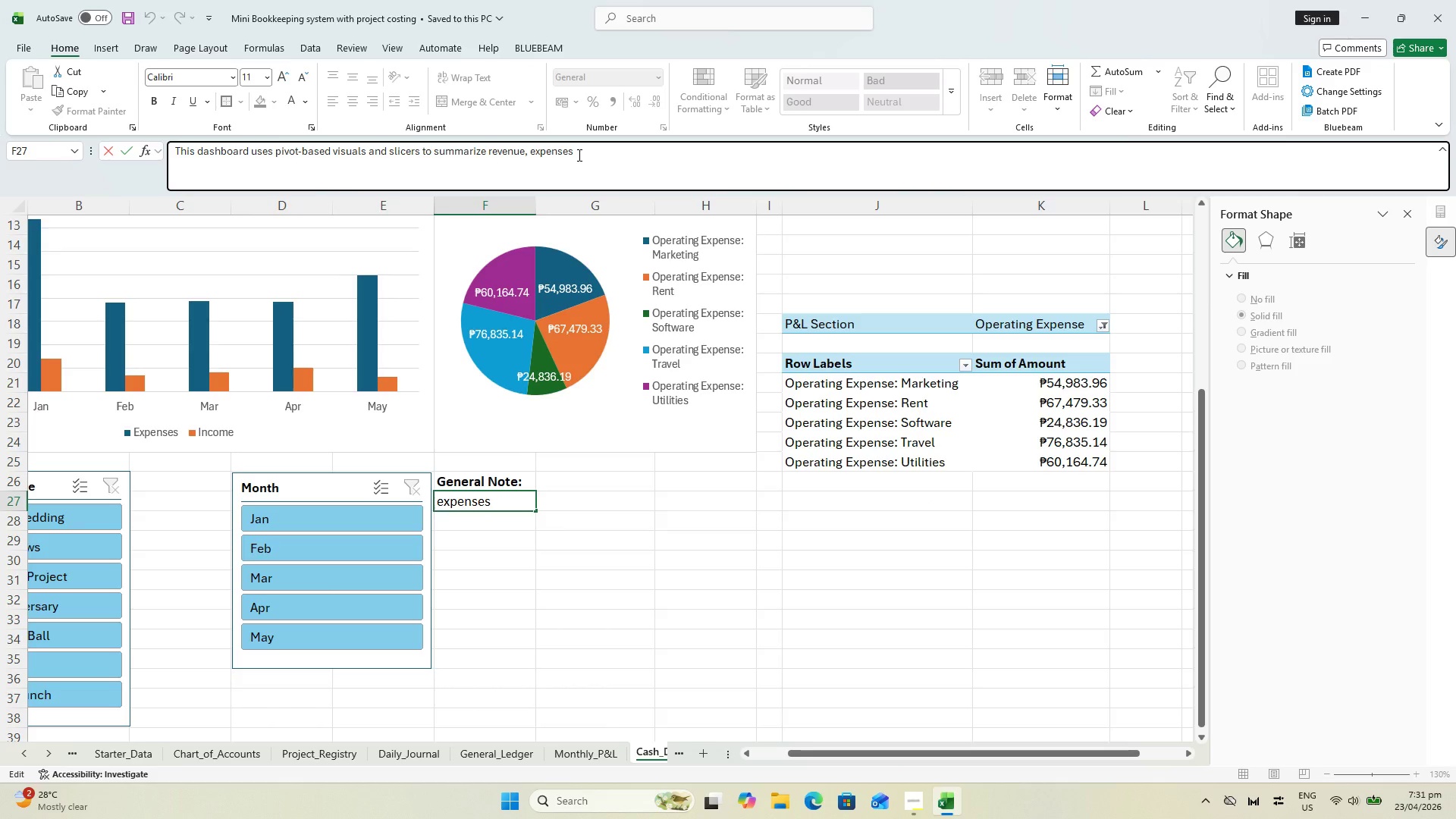 
wait(13.81)
 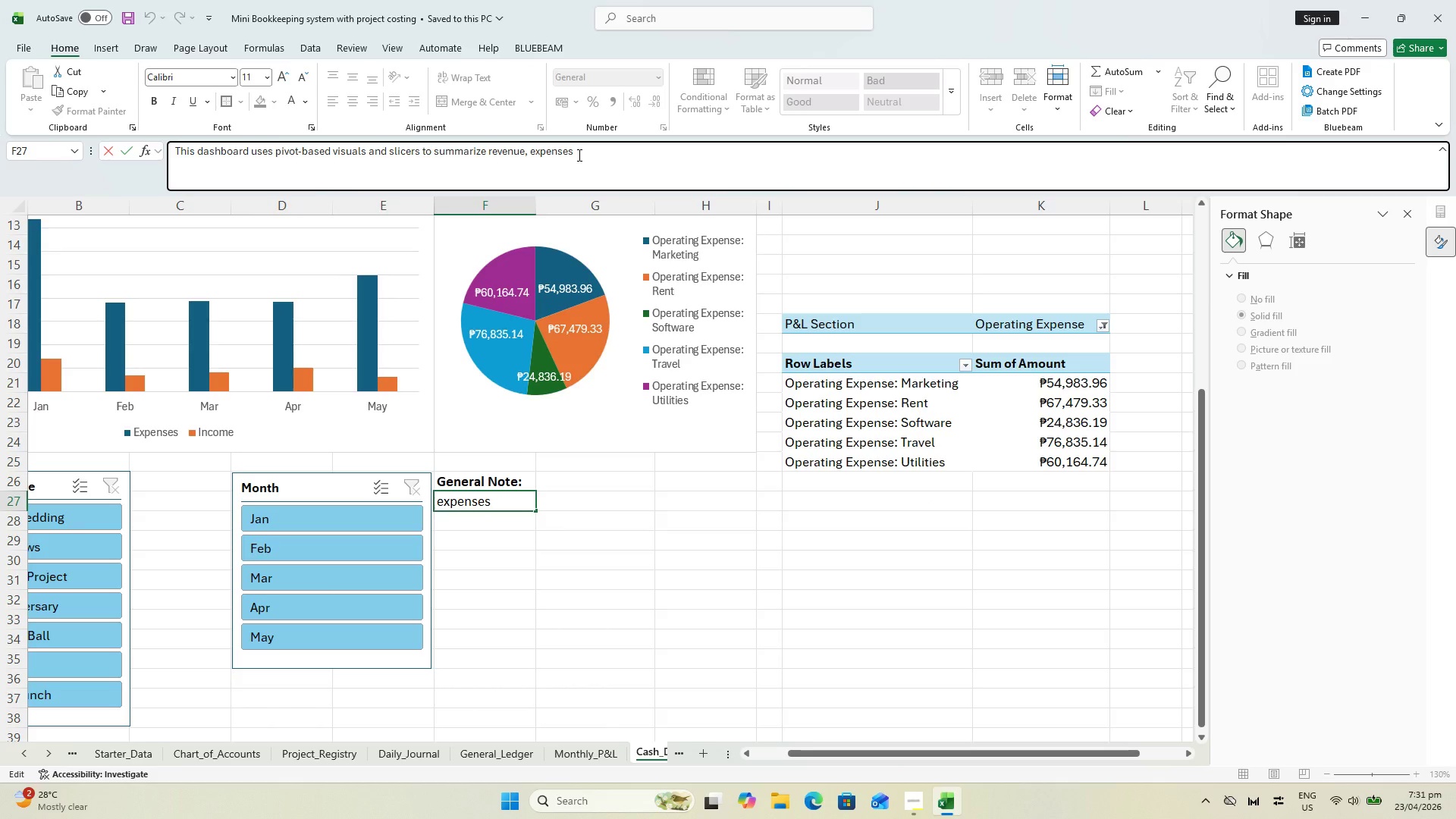 
type(, and cahsshh-)
key(Backspace)
key(Backspace)
key(Backspace)
key(Backspace)
key(Backspace)
type(sh-related mewasurtes)
key(Backspace)
key(Backspace)
key(Backspace)
key(Backspace)
key(Backspace)
type(easures from the General Ledger. Use tyhr)
key(Backspace)
key(Backspace)
key(Backspace)
type(he projerc)
key(Backspace)
key(Backspace)
key(Backspace)
type(ect )
key(Backspace)
key(Backspace)
key(Backspace)
key(Backspace)
key(Backspace)
key(Backspace)
key(Backspace)
key(Backspace)
type(Project and Momnth)
key(Backspace)
key(Backspace)
key(Backspace)
key(Backspace)
type(nth Slicers)
key(Backspace)
key(Backspace)
key(Backspace)
key(Backspace)
key(Backspace)
key(Backspace)
type(slicers to interact with the charts while keeping the underlying l;)
key(Backspace)
type(ogic traceable to the ledger source.)
 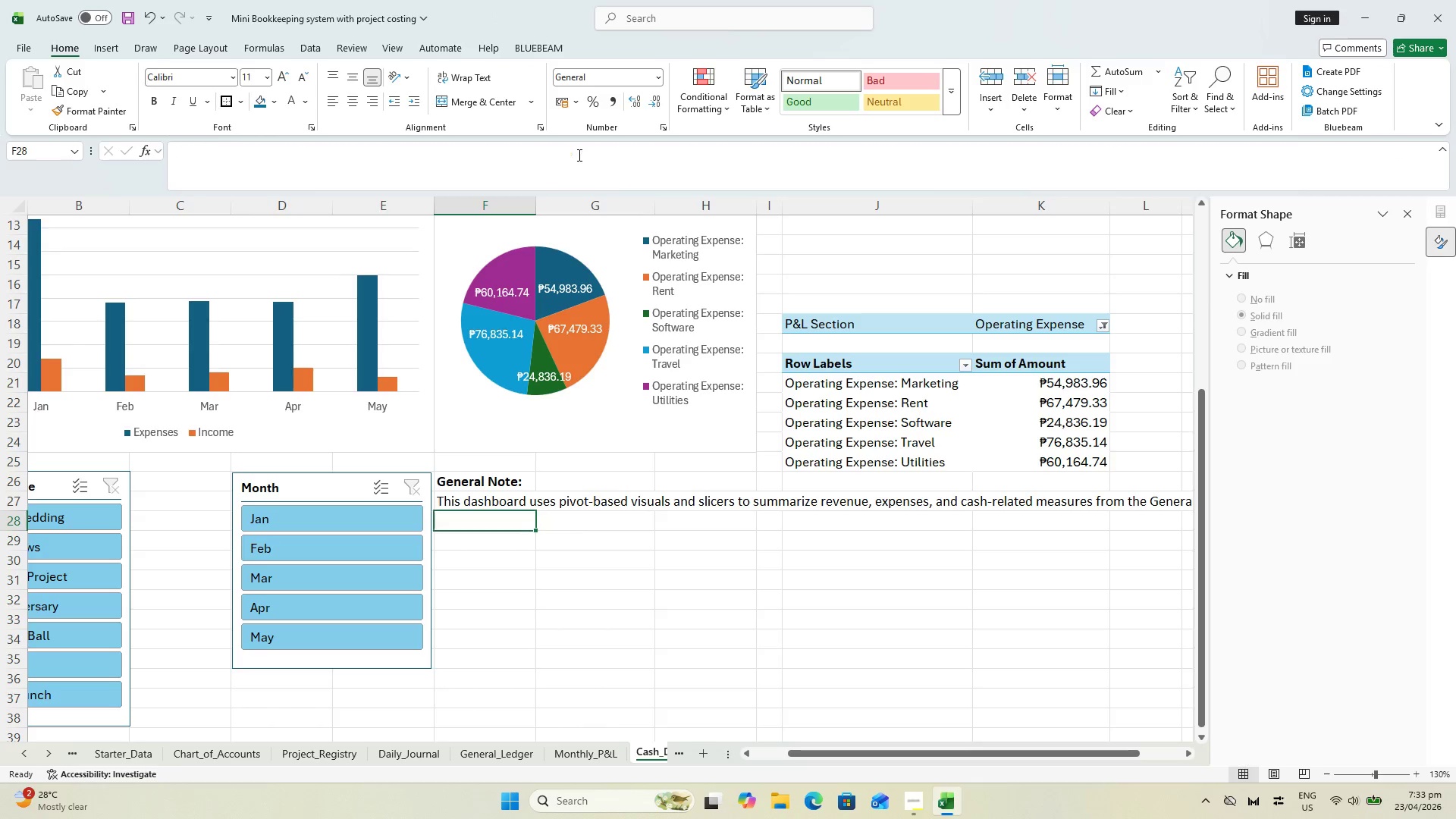 
 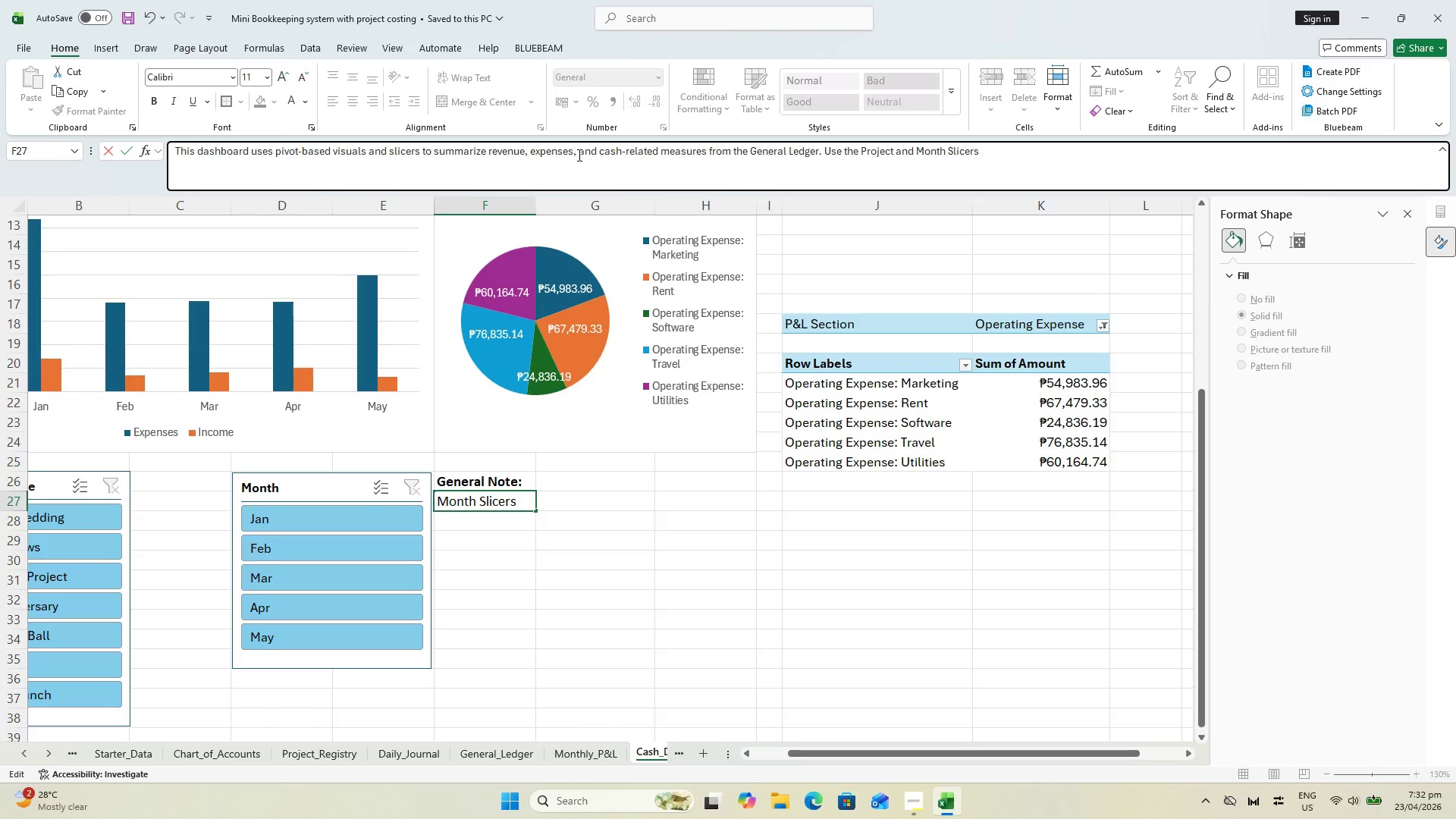 
key(Enter)
 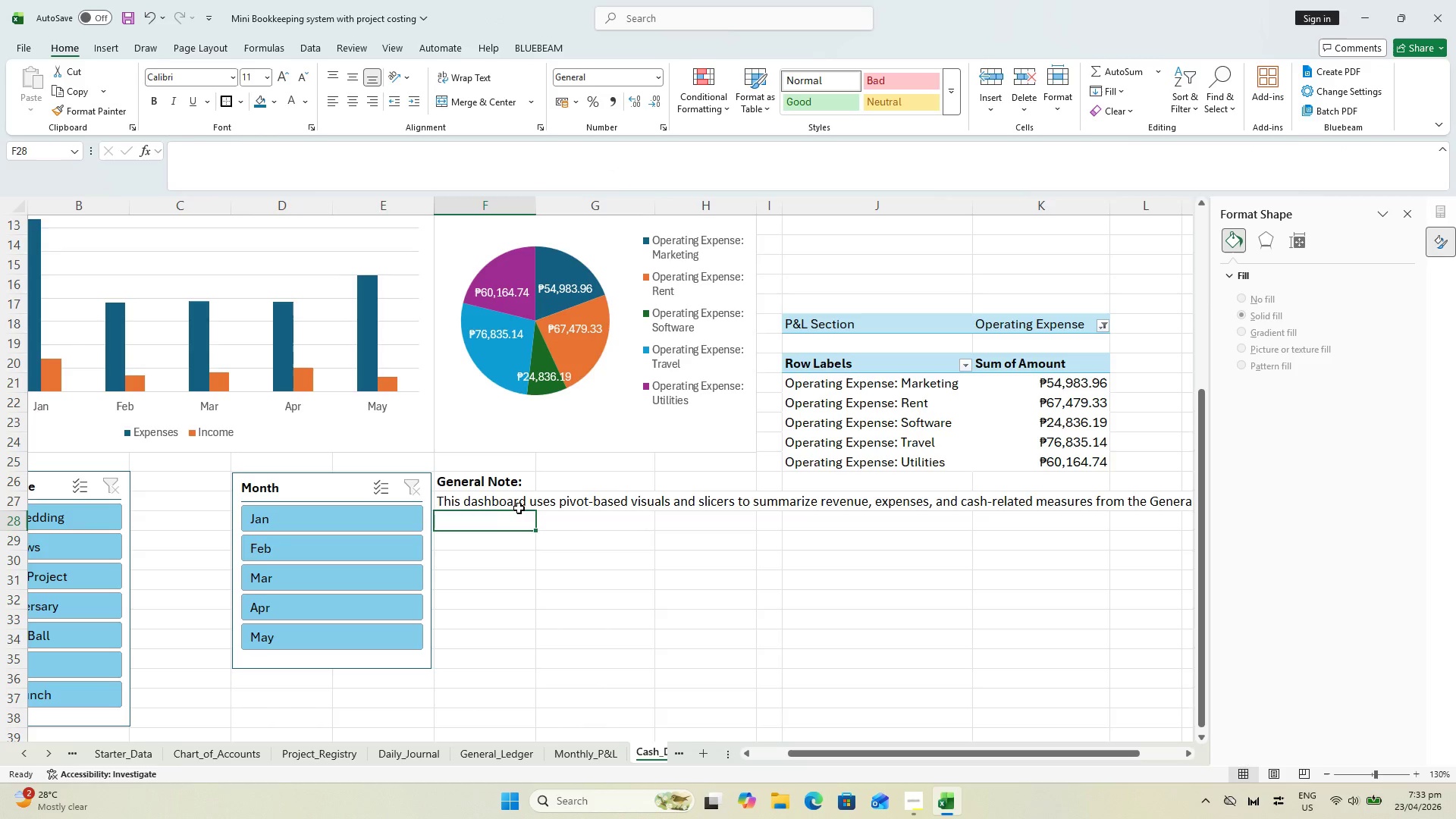 
left_click([503, 506])
 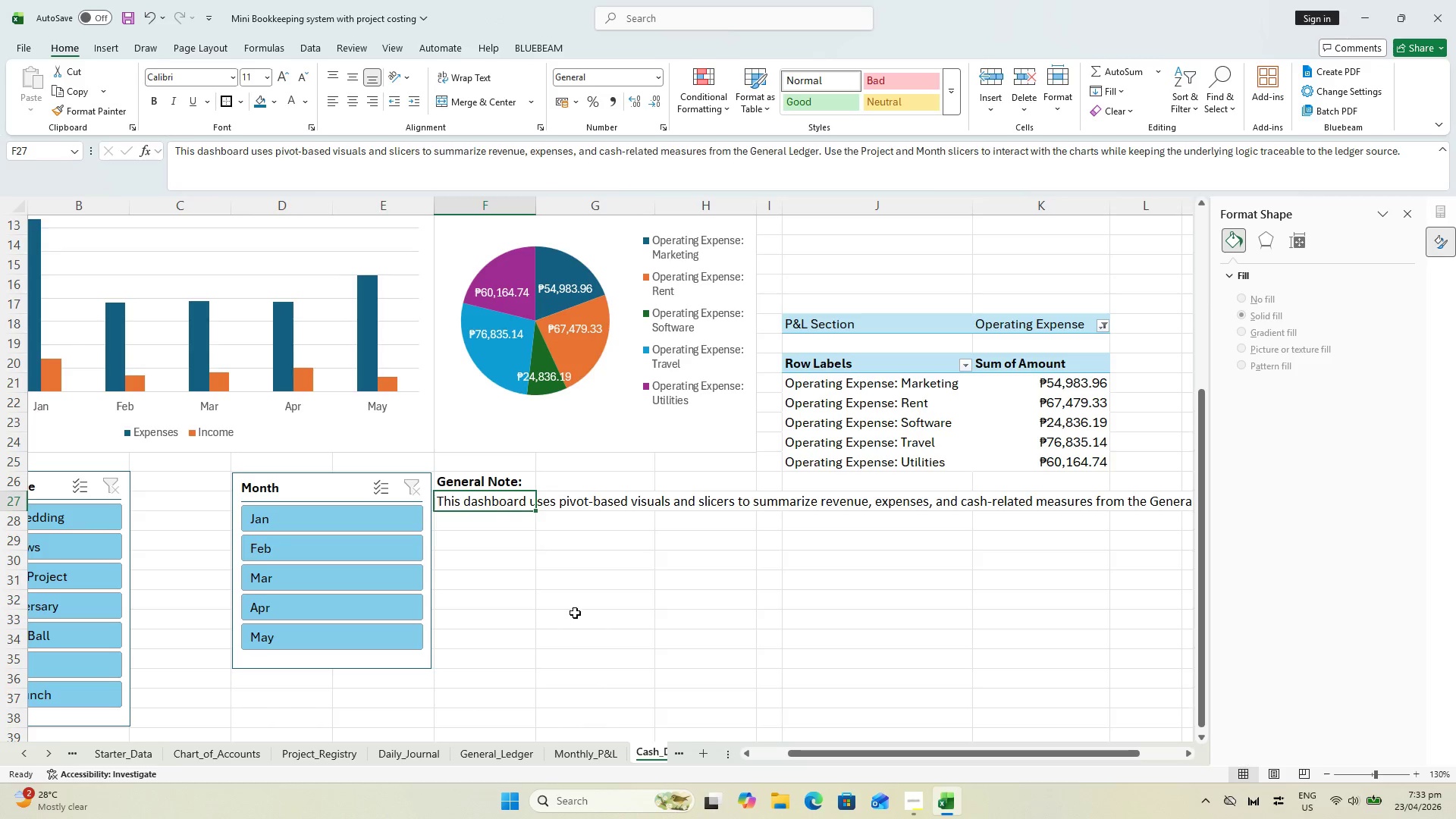 
hold_key(key=ShiftLeft, duration=1.17)
double_click([675, 633])
 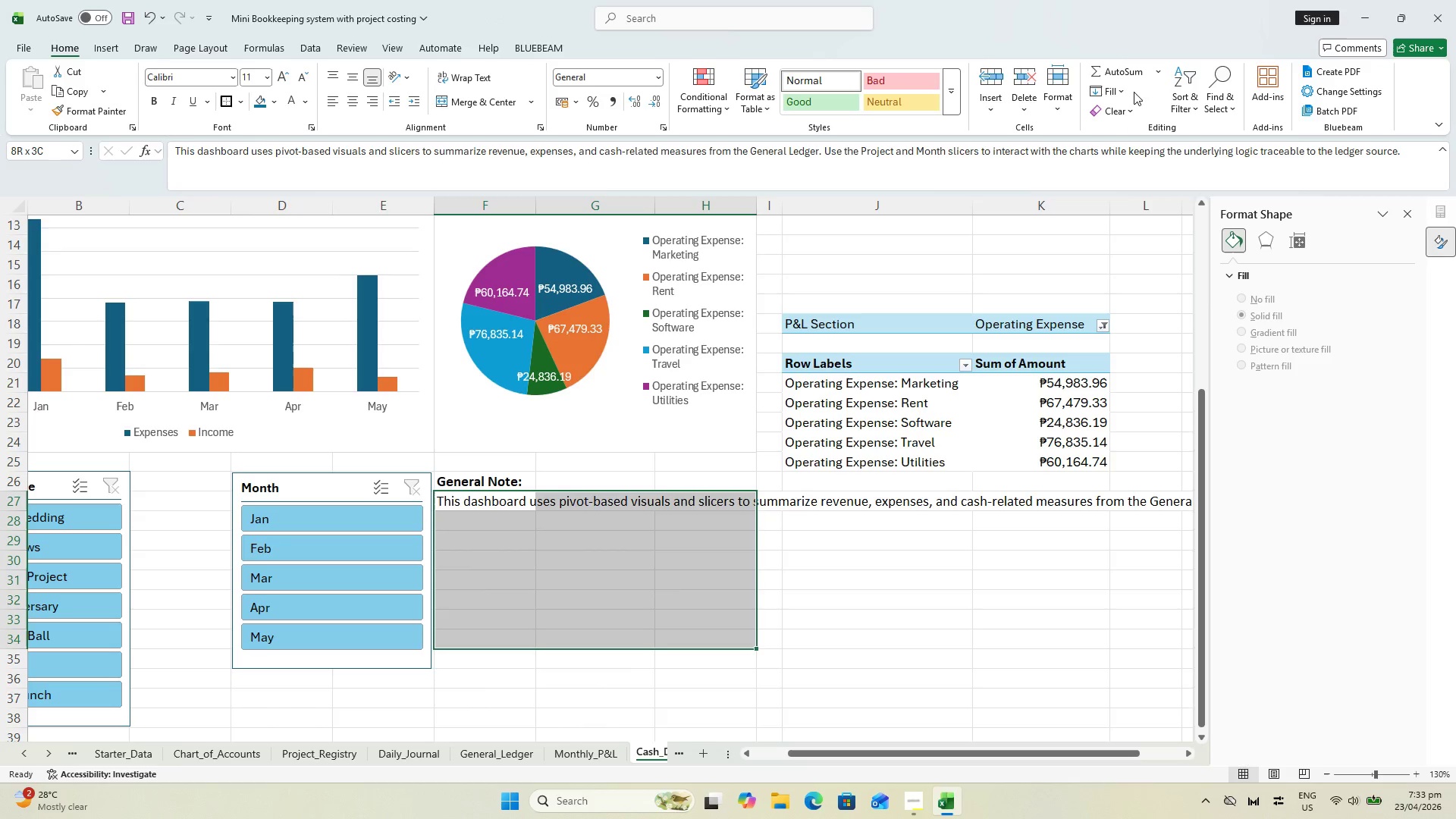 
left_click([1127, 88])
 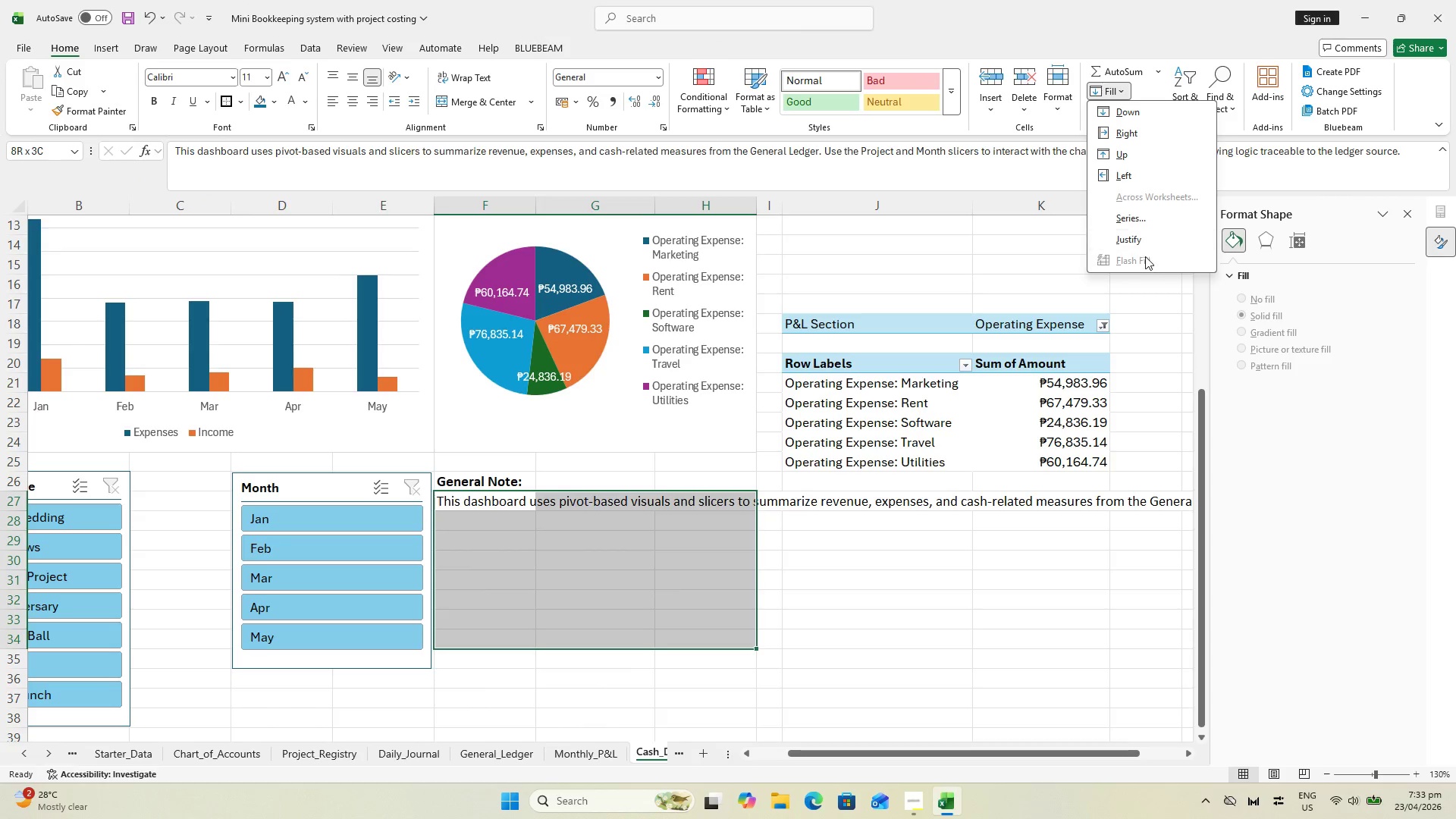 
left_click([1144, 238])
 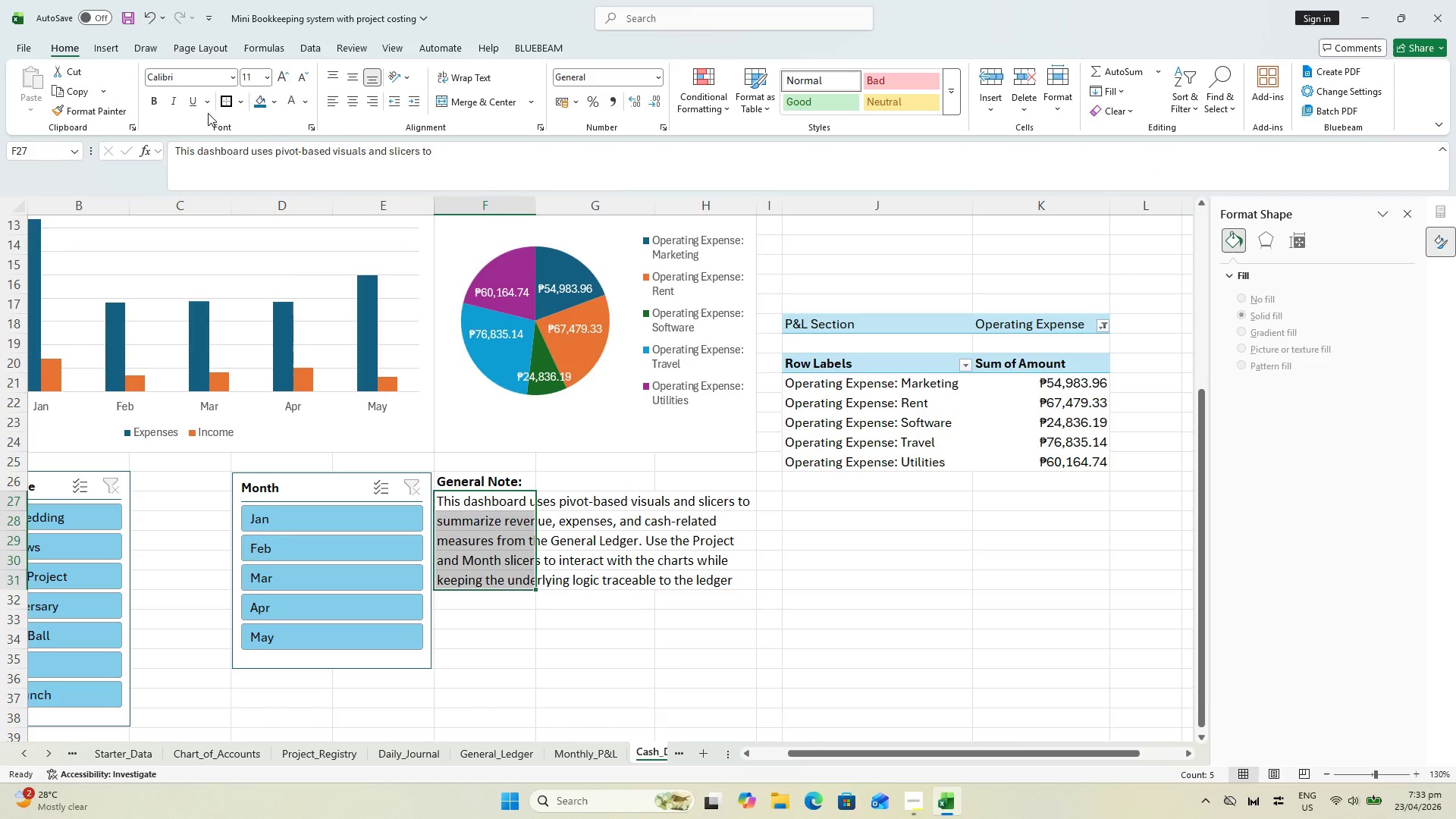 
double_click([175, 101])
 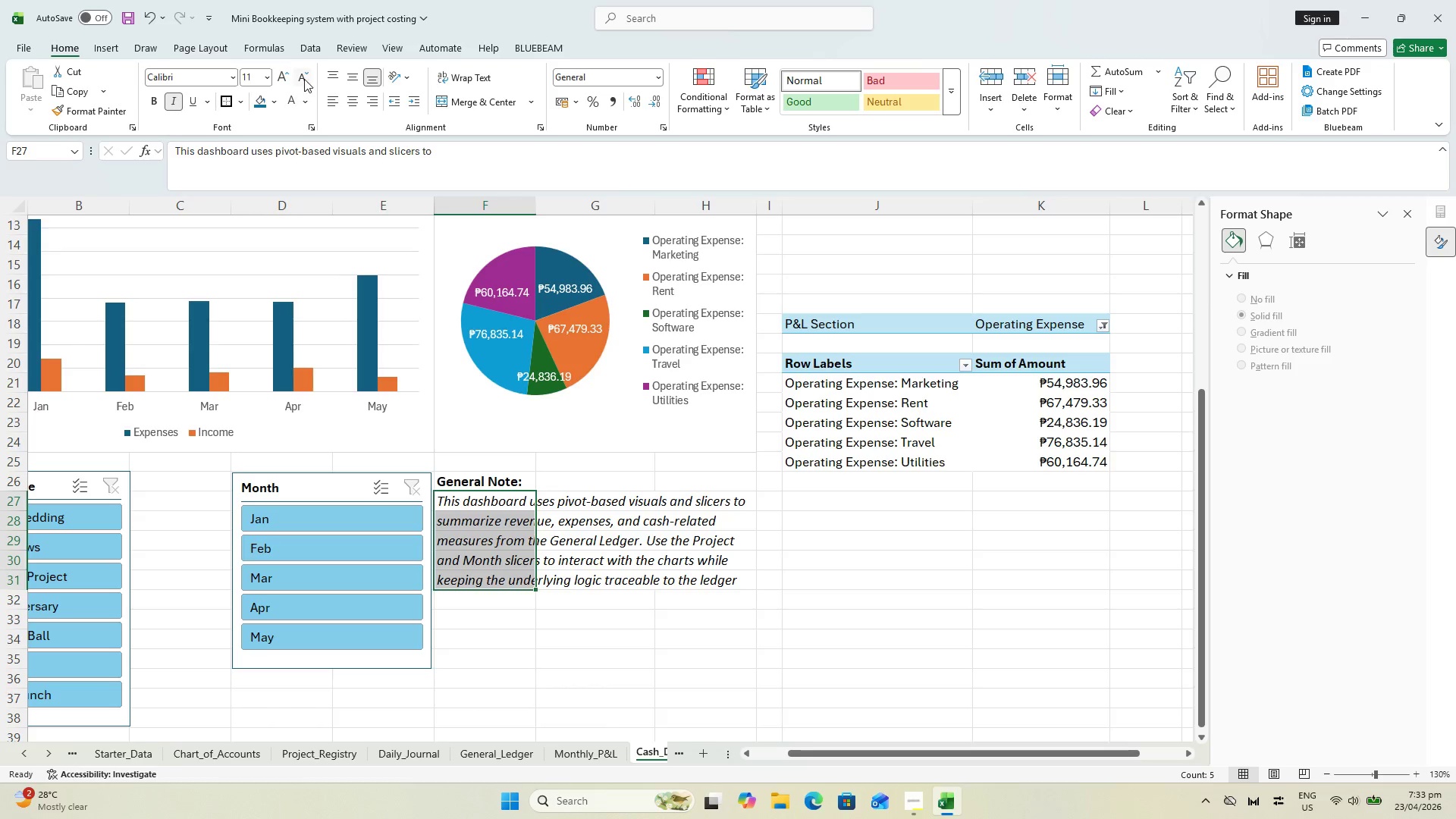 
left_click([304, 79])
 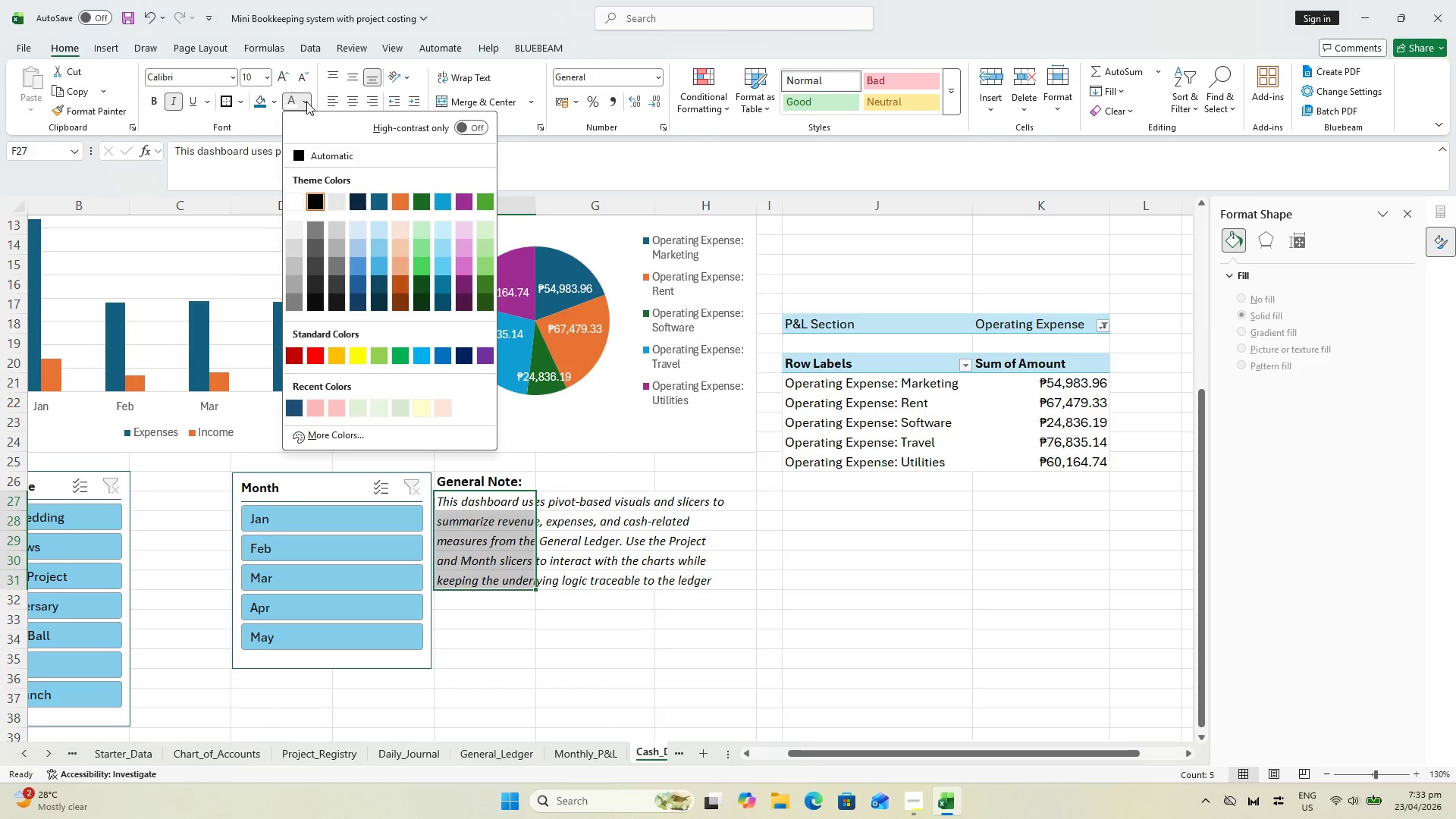 
double_click([306, 102])
 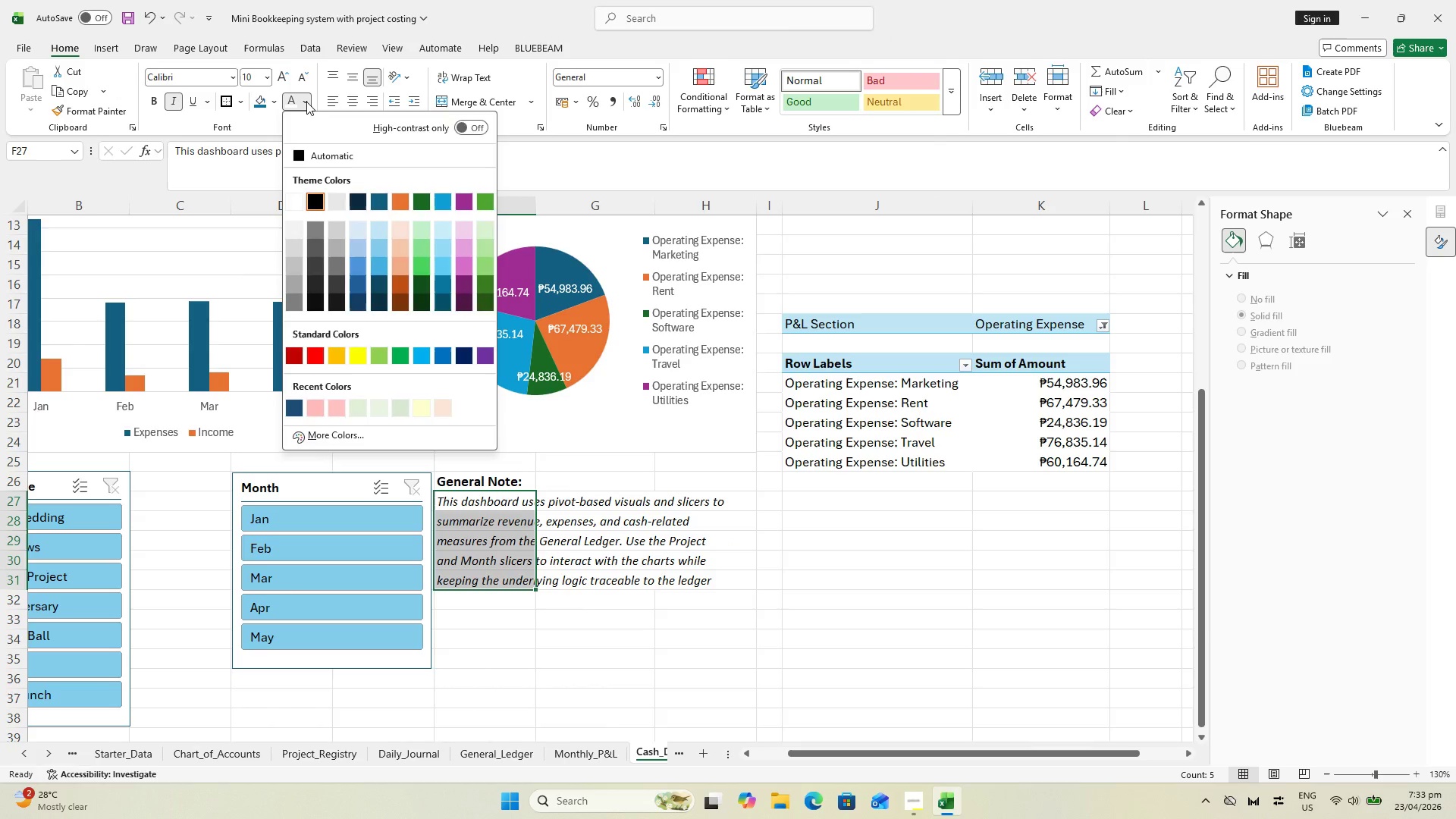 
left_click([306, 102])
 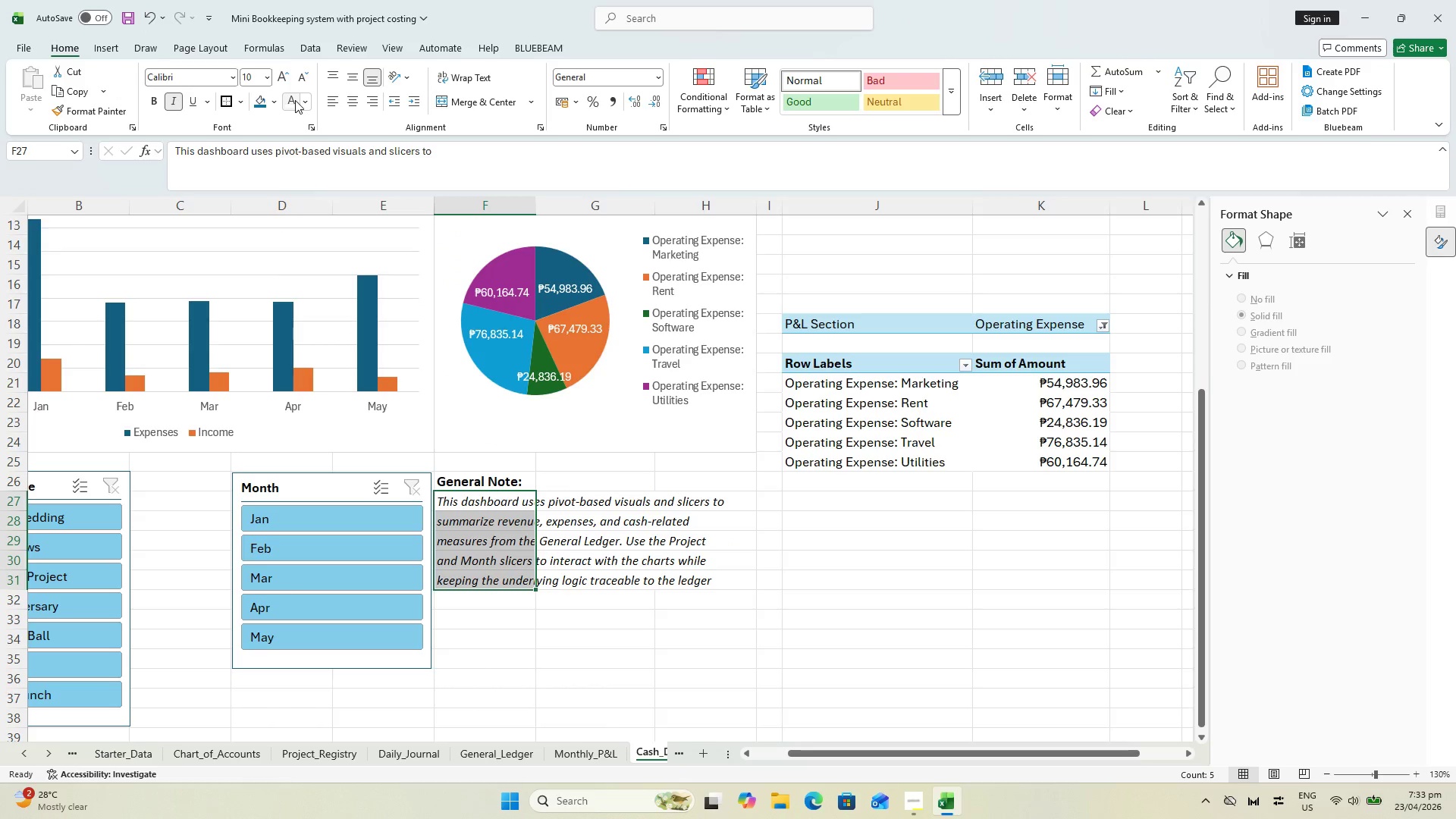 
left_click([303, 100])
 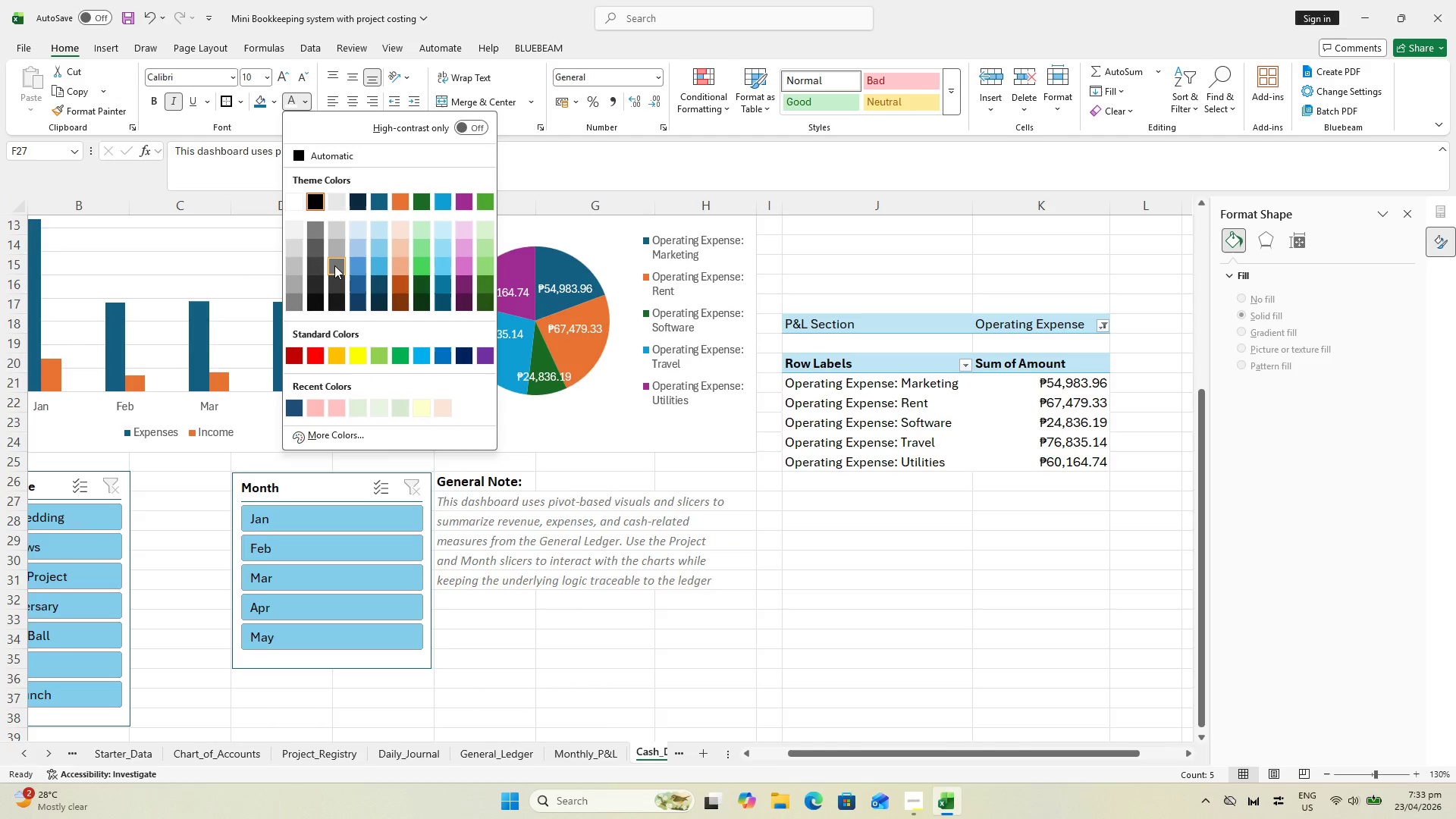 
left_click_drag(start_coordinate=[336, 268], to_coordinate=[338, 281])
 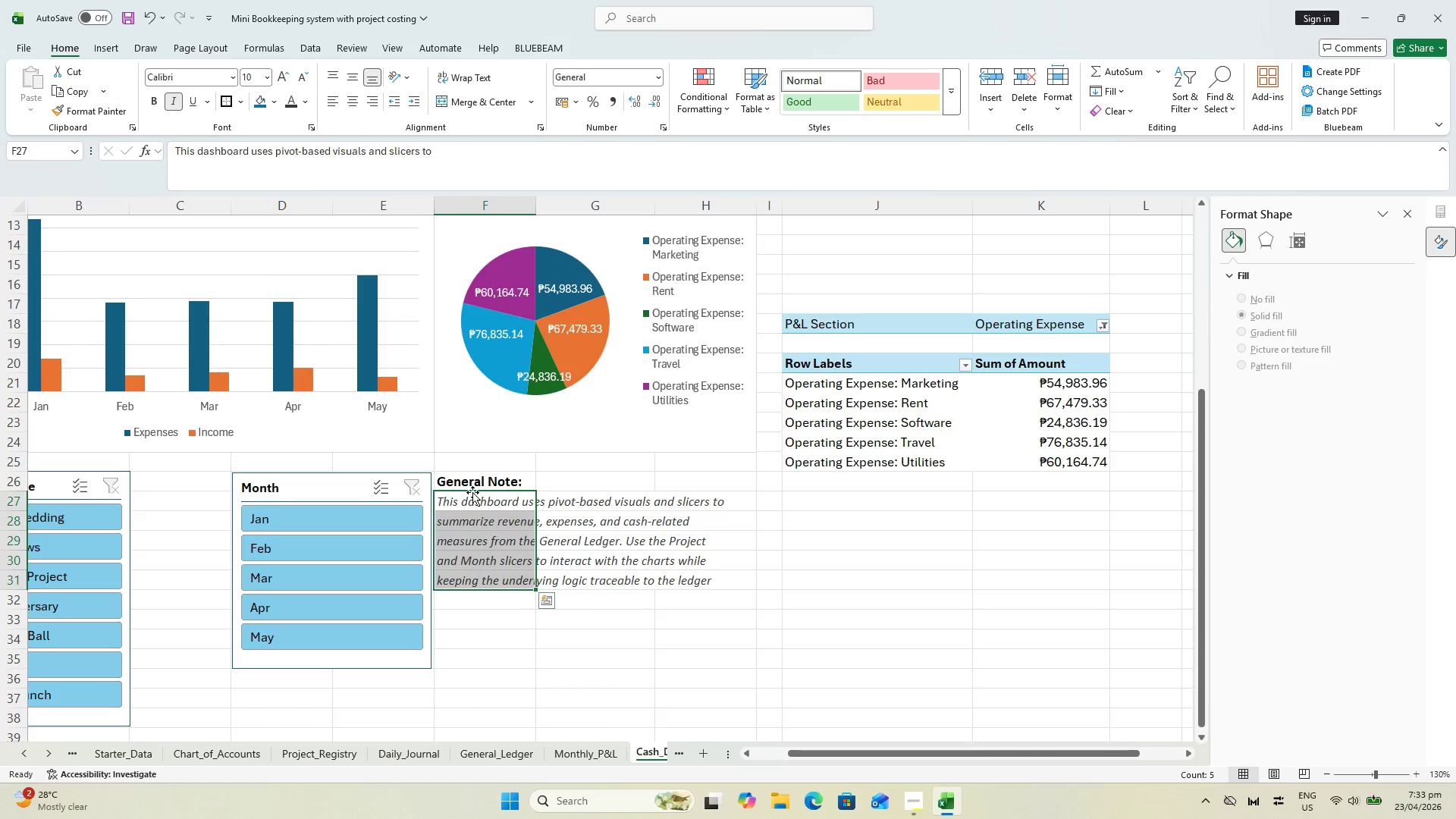 
left_click([465, 496])
 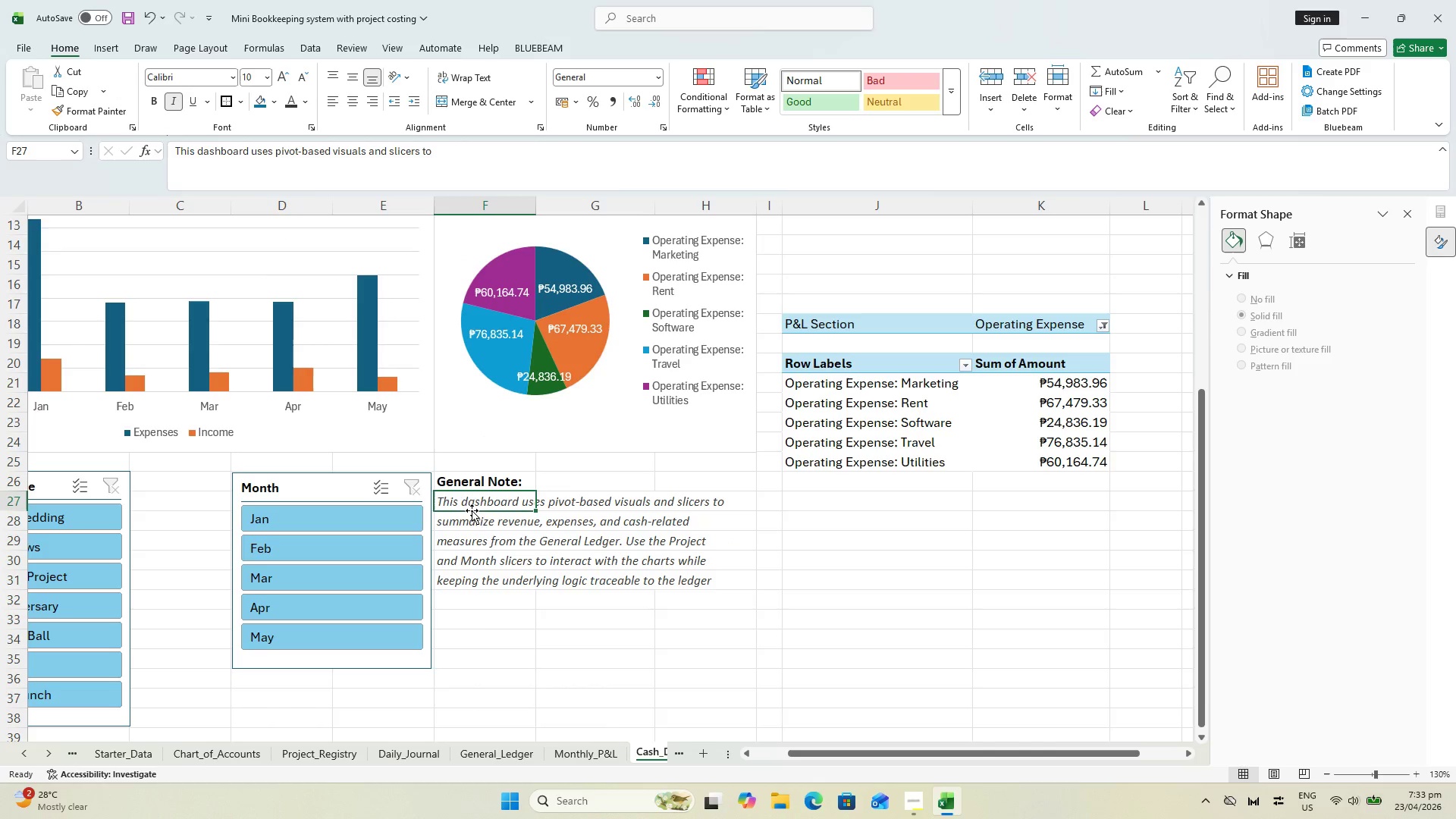 
left_click_drag(start_coordinate=[473, 499], to_coordinate=[718, 588])
 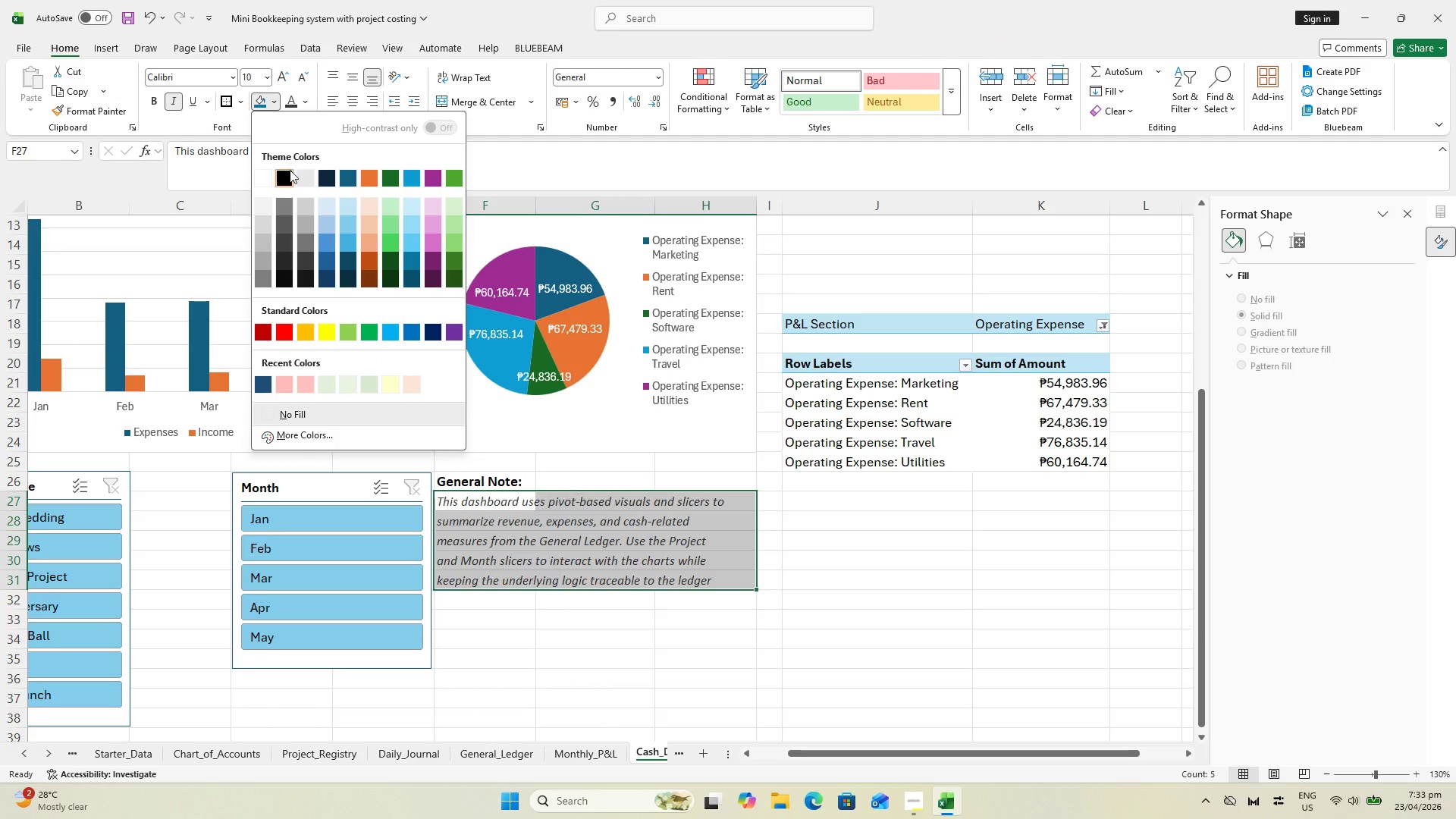 
left_click([303, 175])
 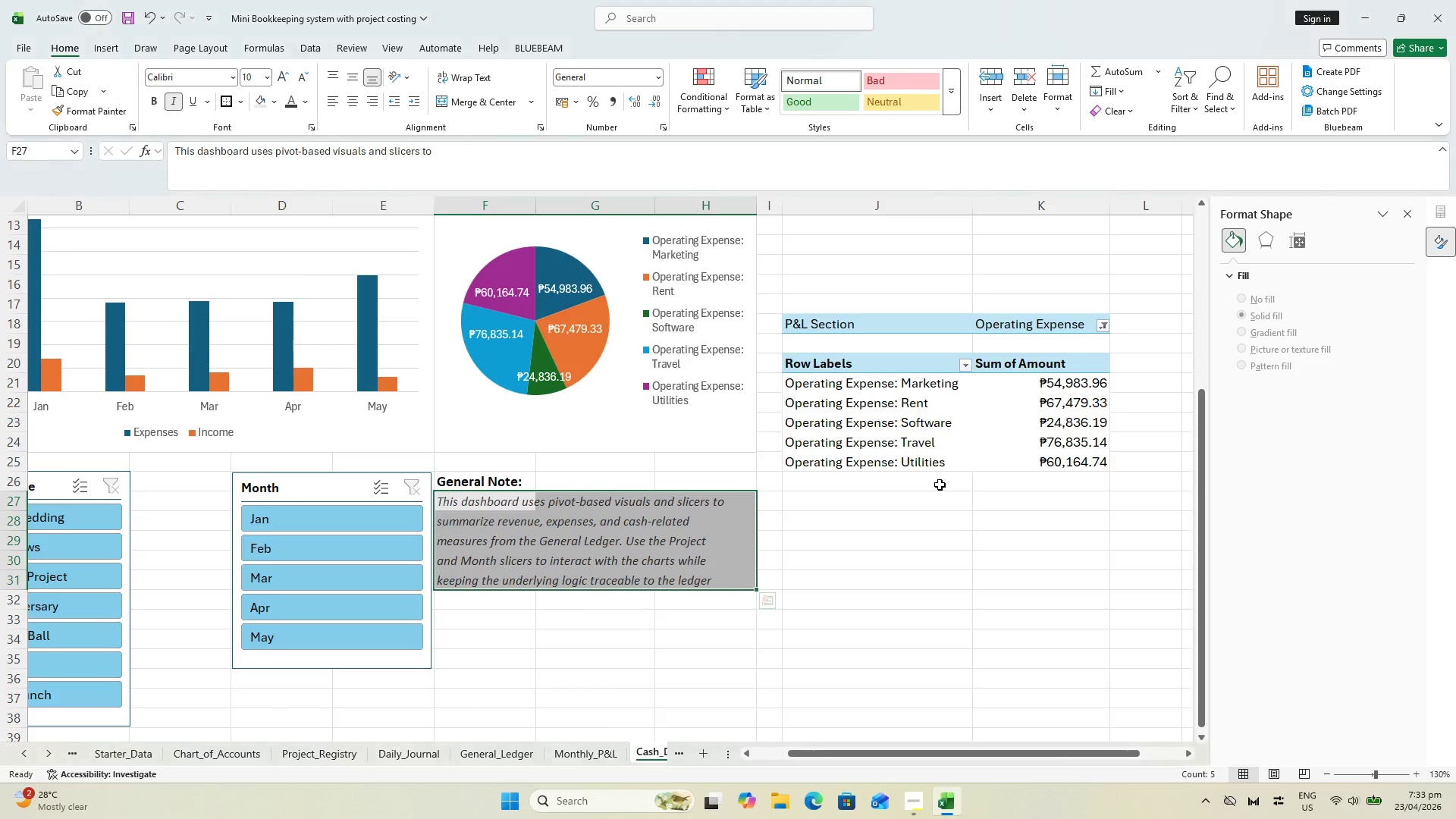 
double_click([940, 485])
 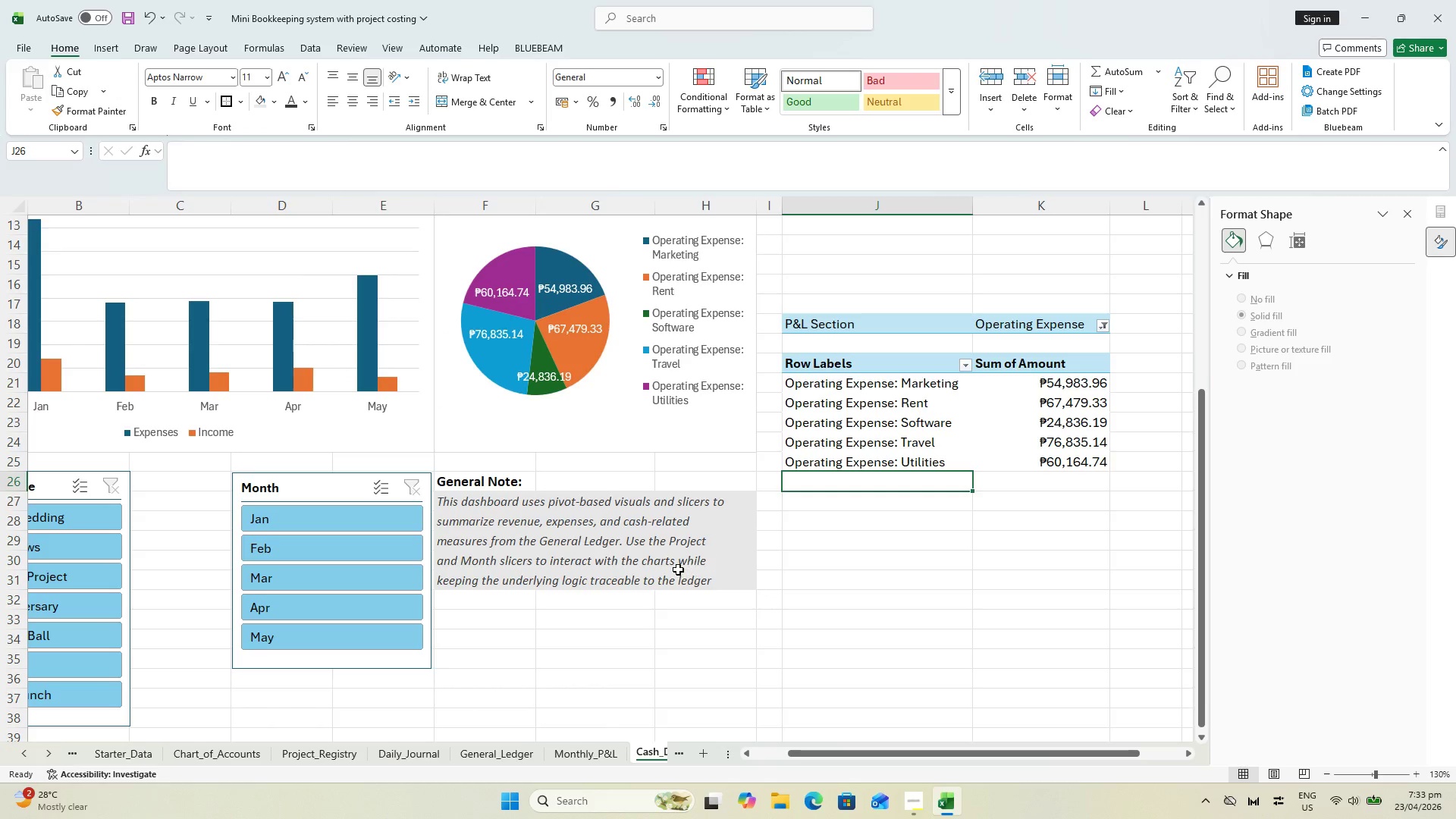 
key(Control+S)
 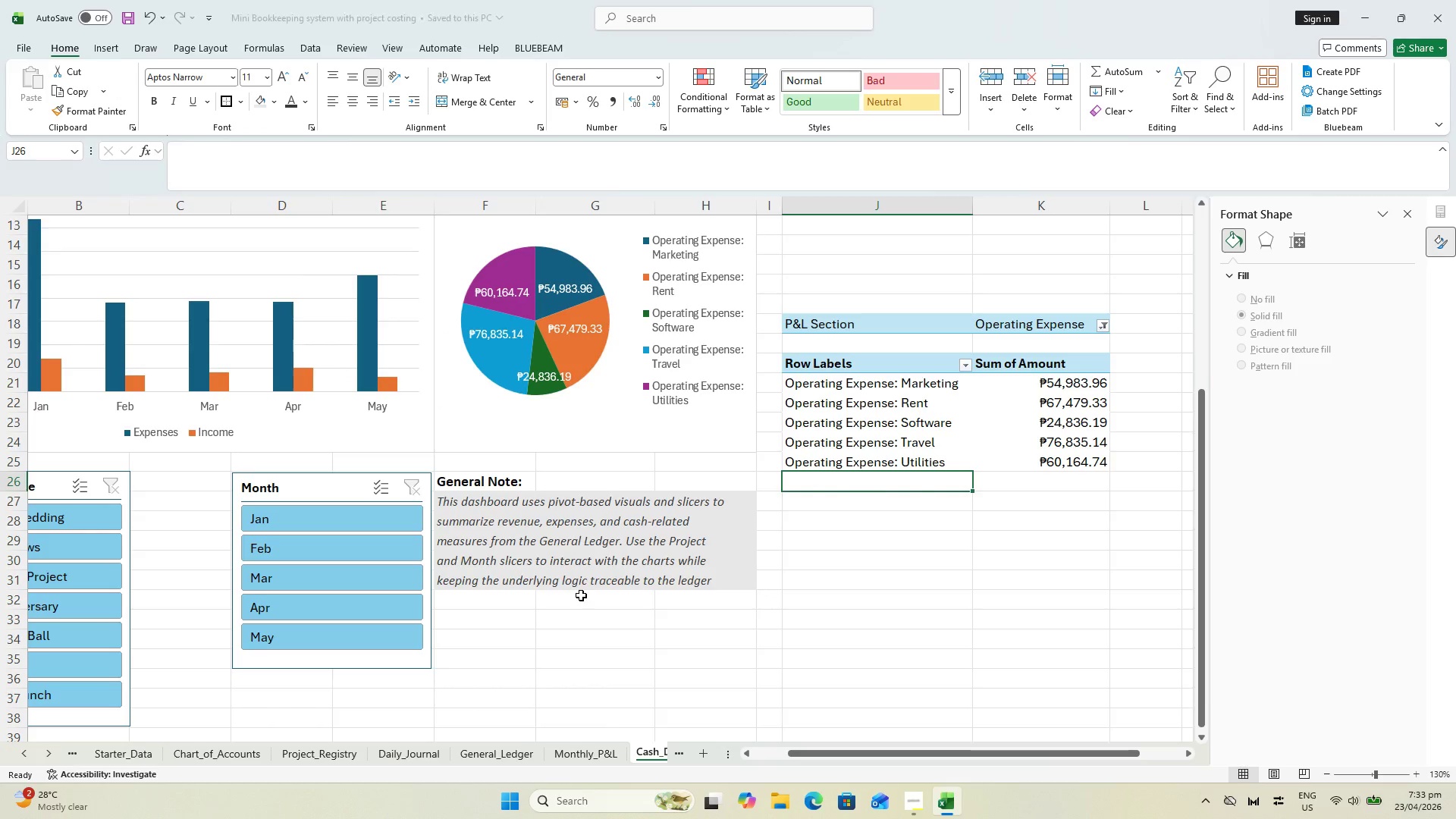 
scroll: coordinate [564, 588], scroll_direction: down, amount: 4.0
 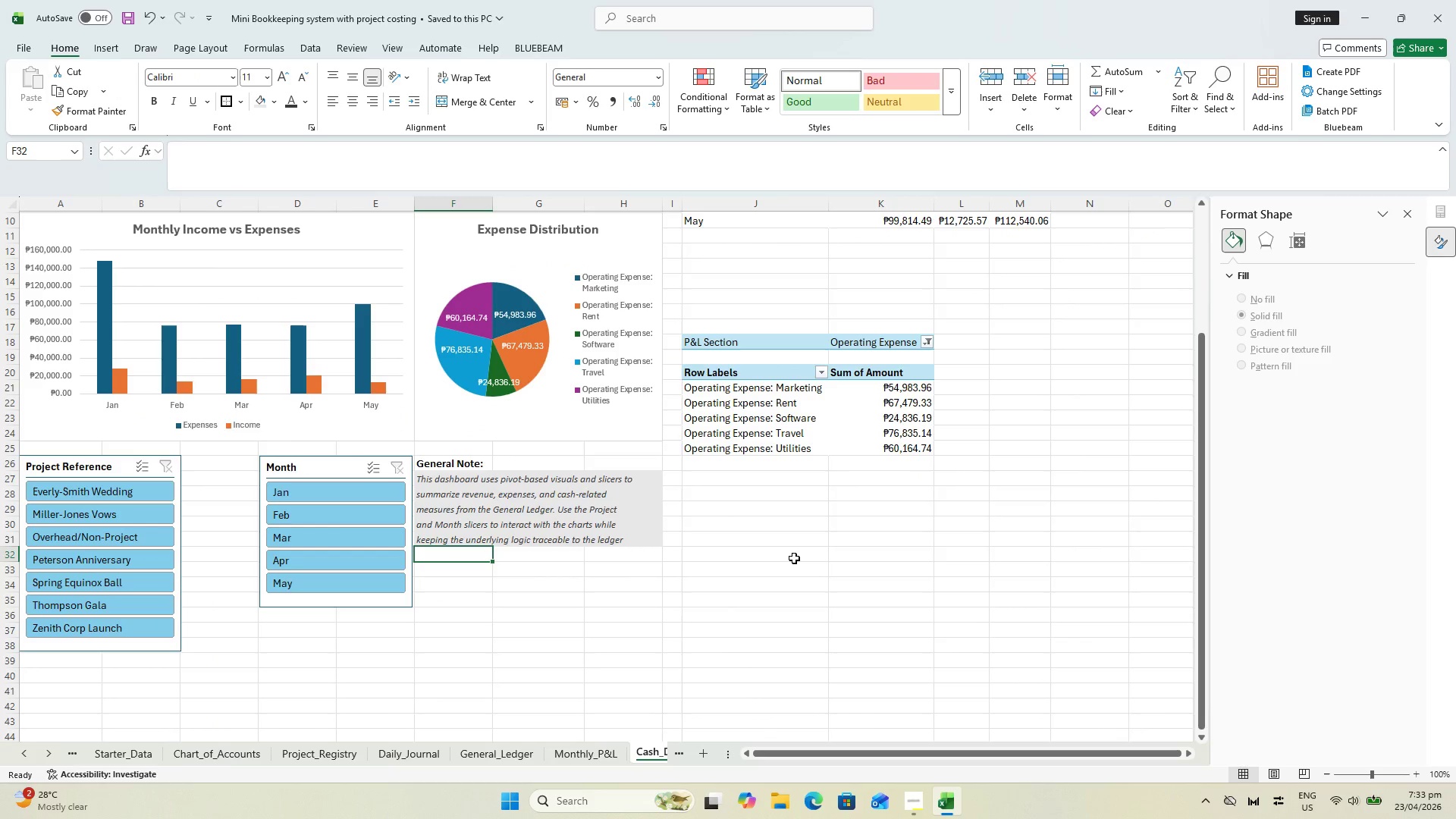 
double_click([704, 472])
 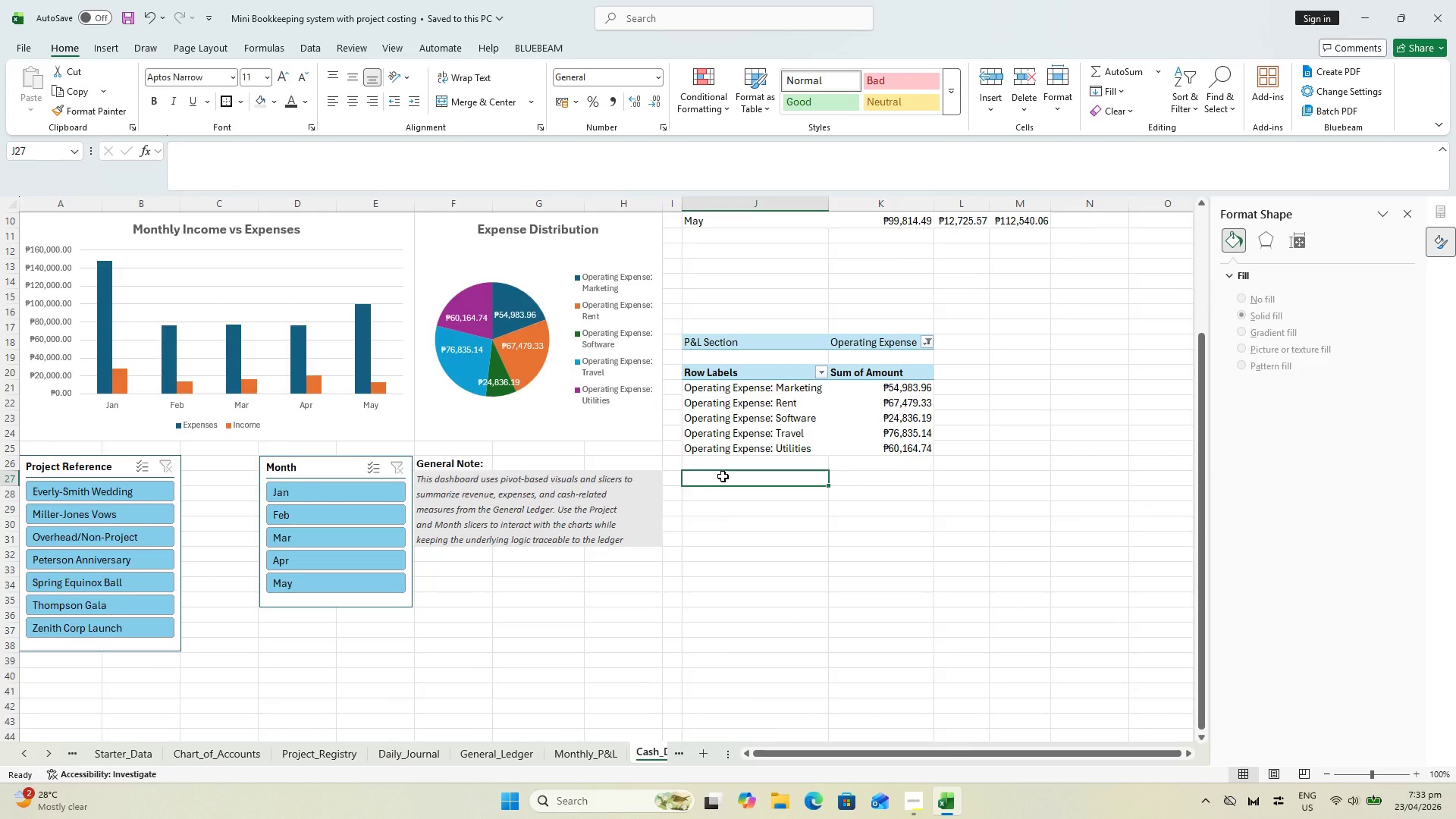 
scroll: coordinate [723, 479], scroll_direction: up, amount: 7.0
 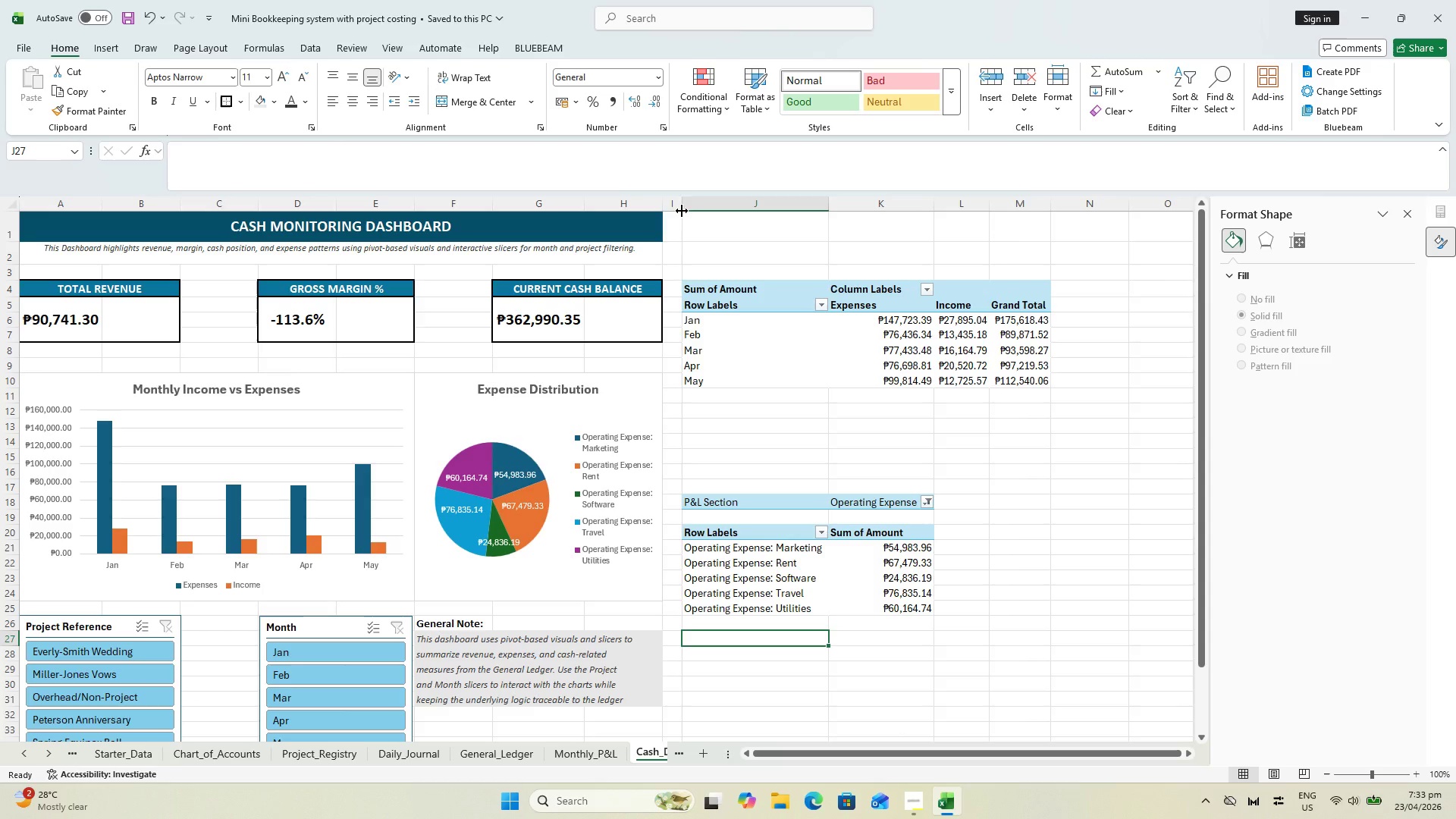 
left_click_drag(start_coordinate=[681, 202], to_coordinate=[739, 207])
 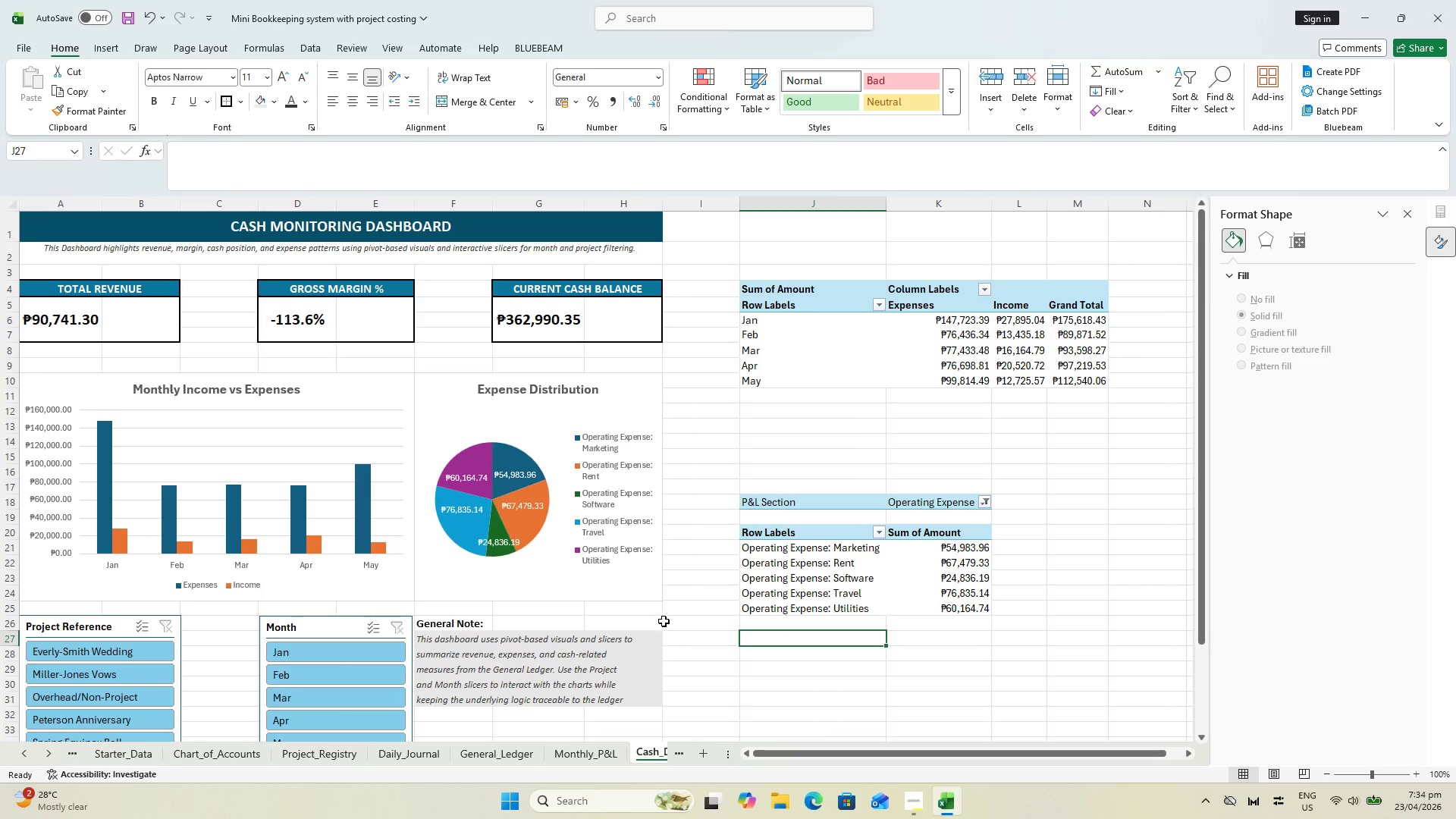 
wait(5.98)
 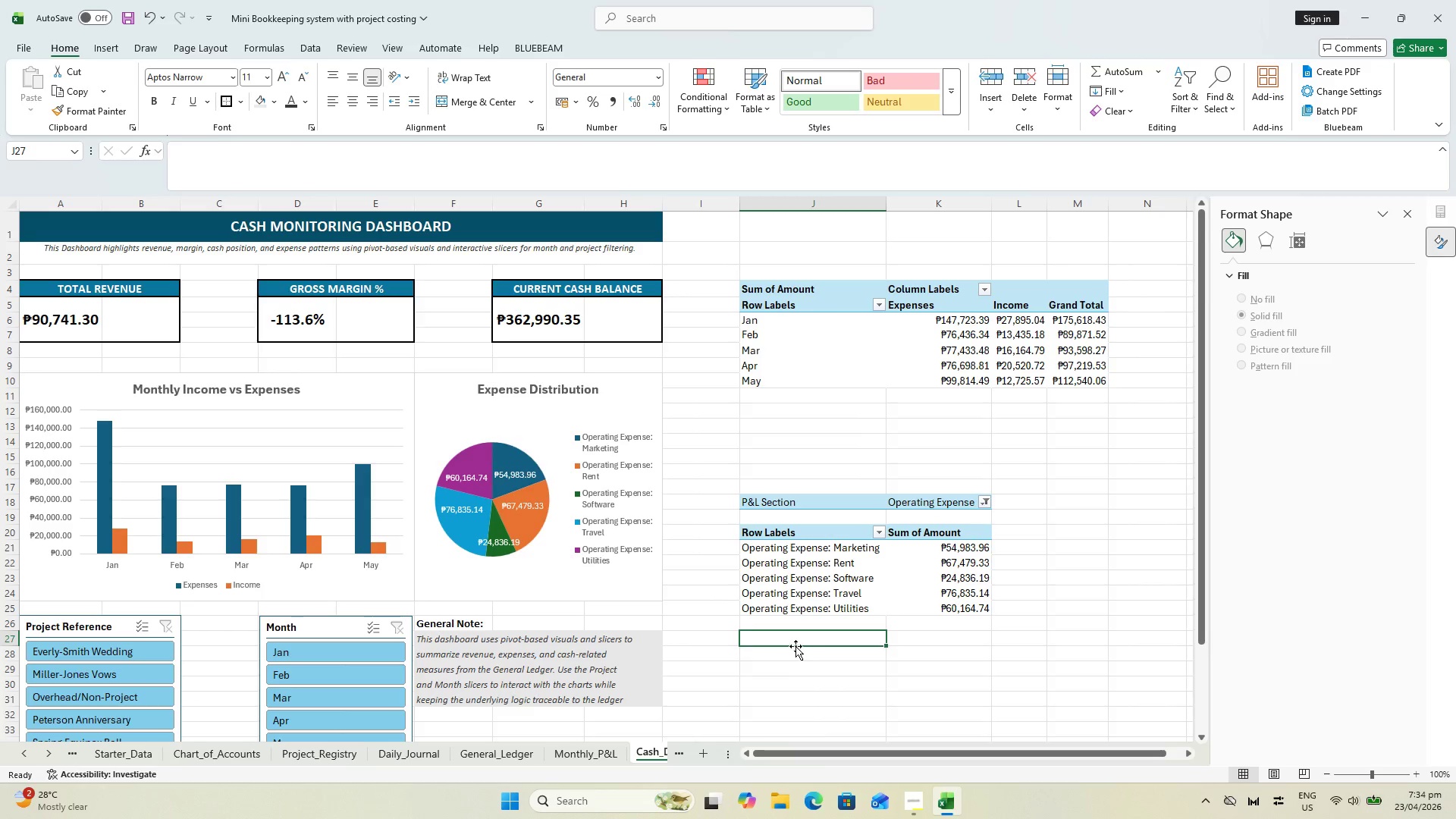 
left_click([542, 657])
 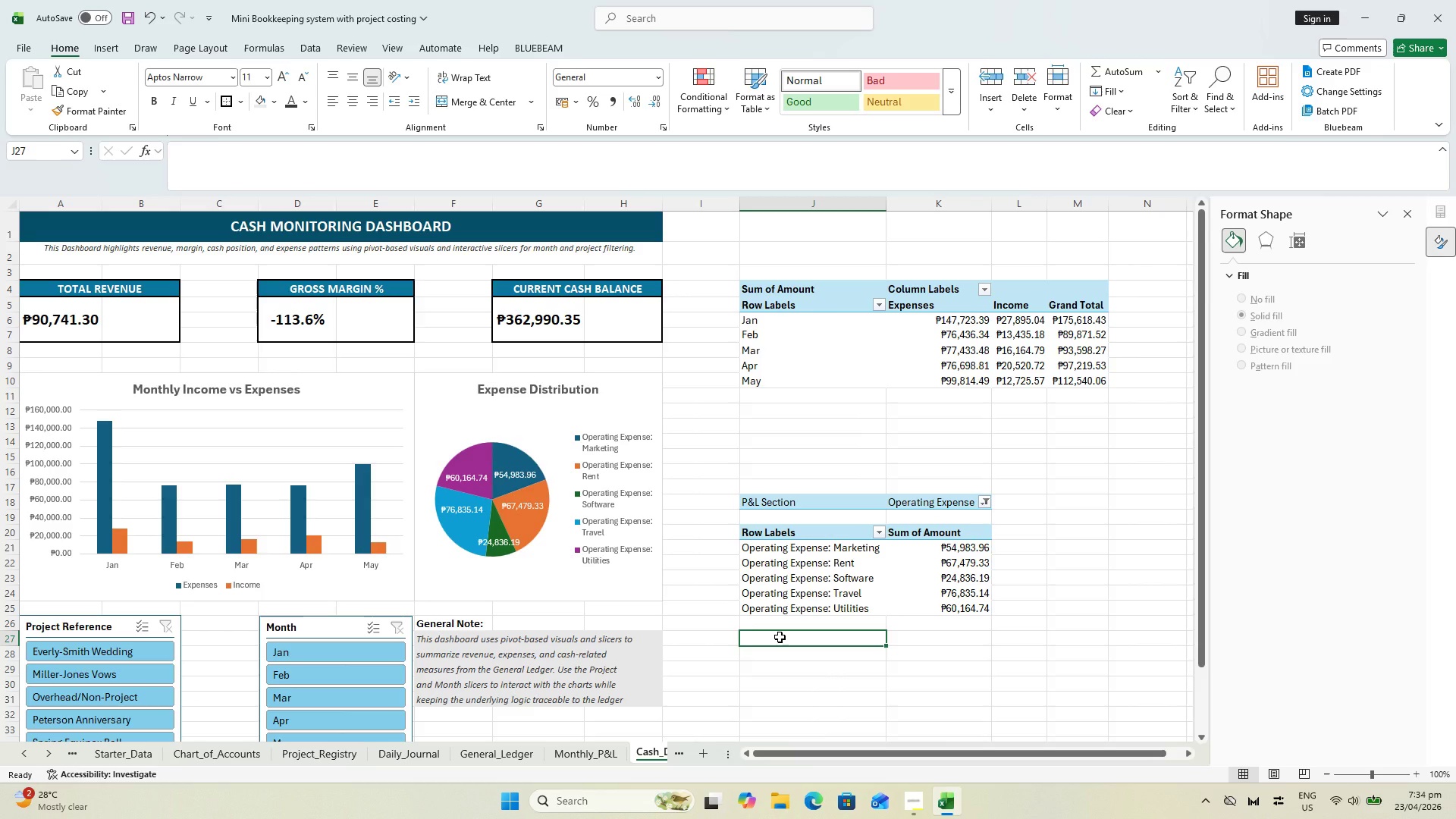 
type(Backend)
 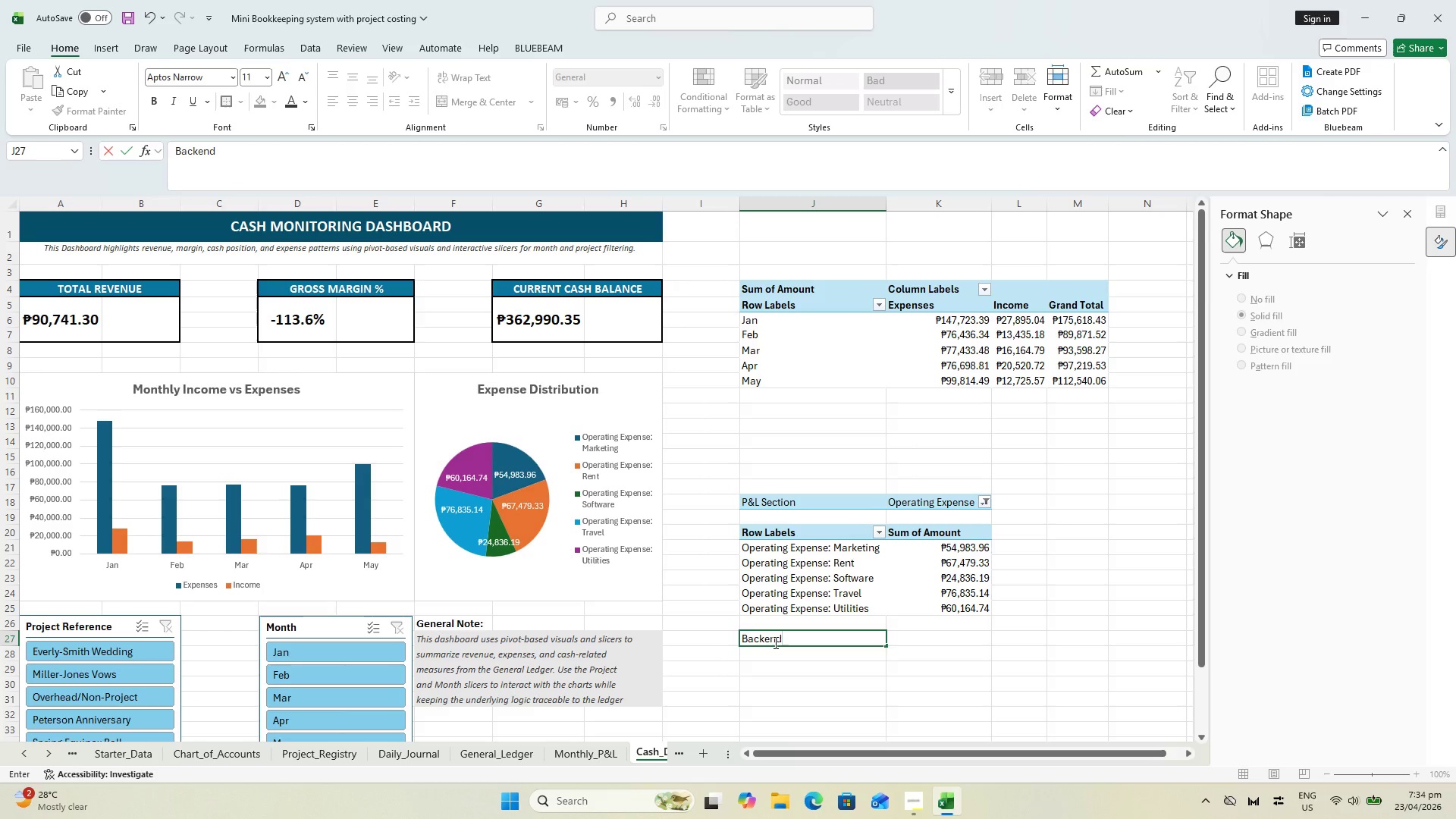 
hold_key(key=ShiftLeft, duration=0.81)
 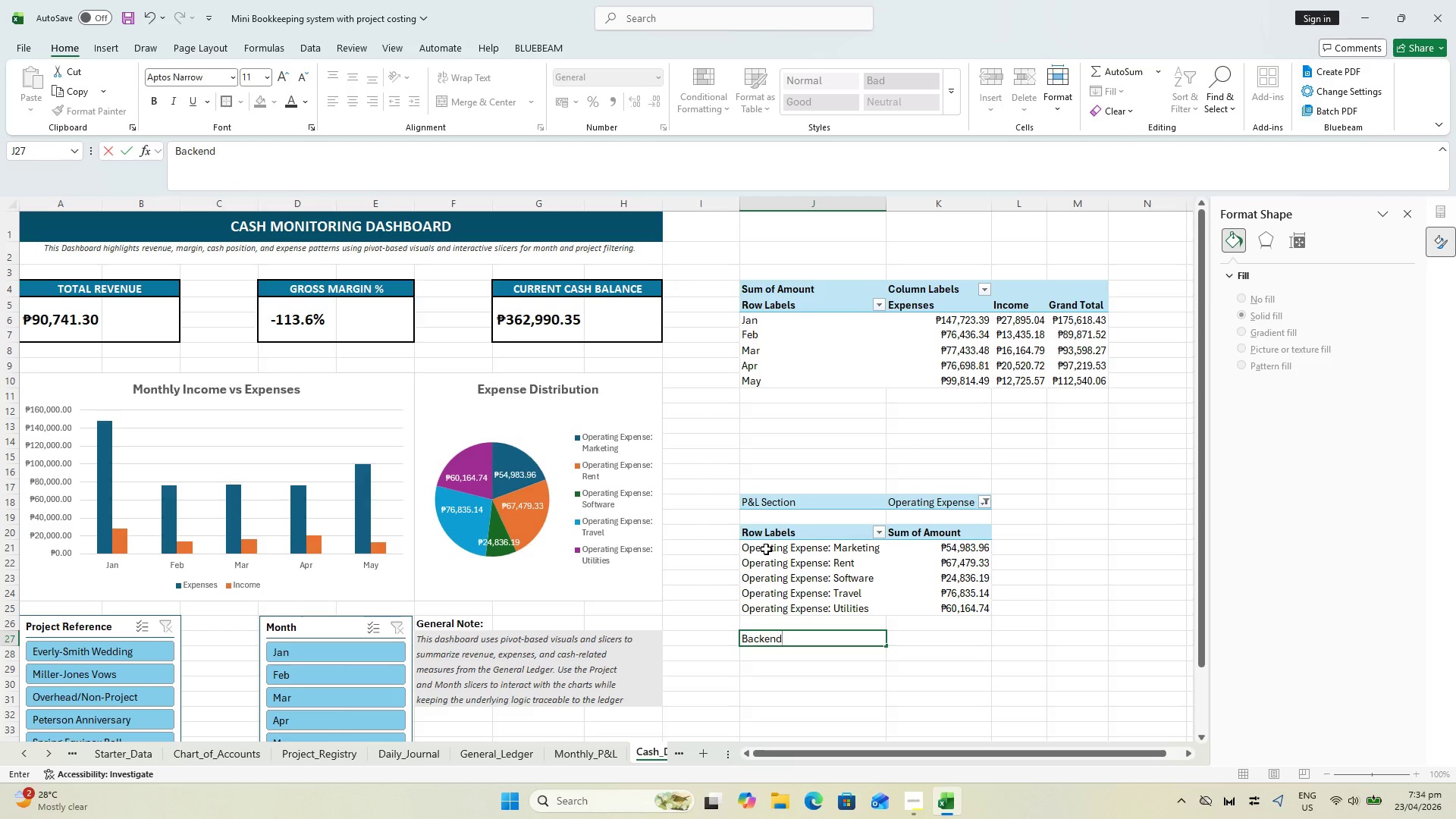 
type( Note: Pivbot)
key(Backspace)
key(Backspace)
key(Backspace)
type(ot )
 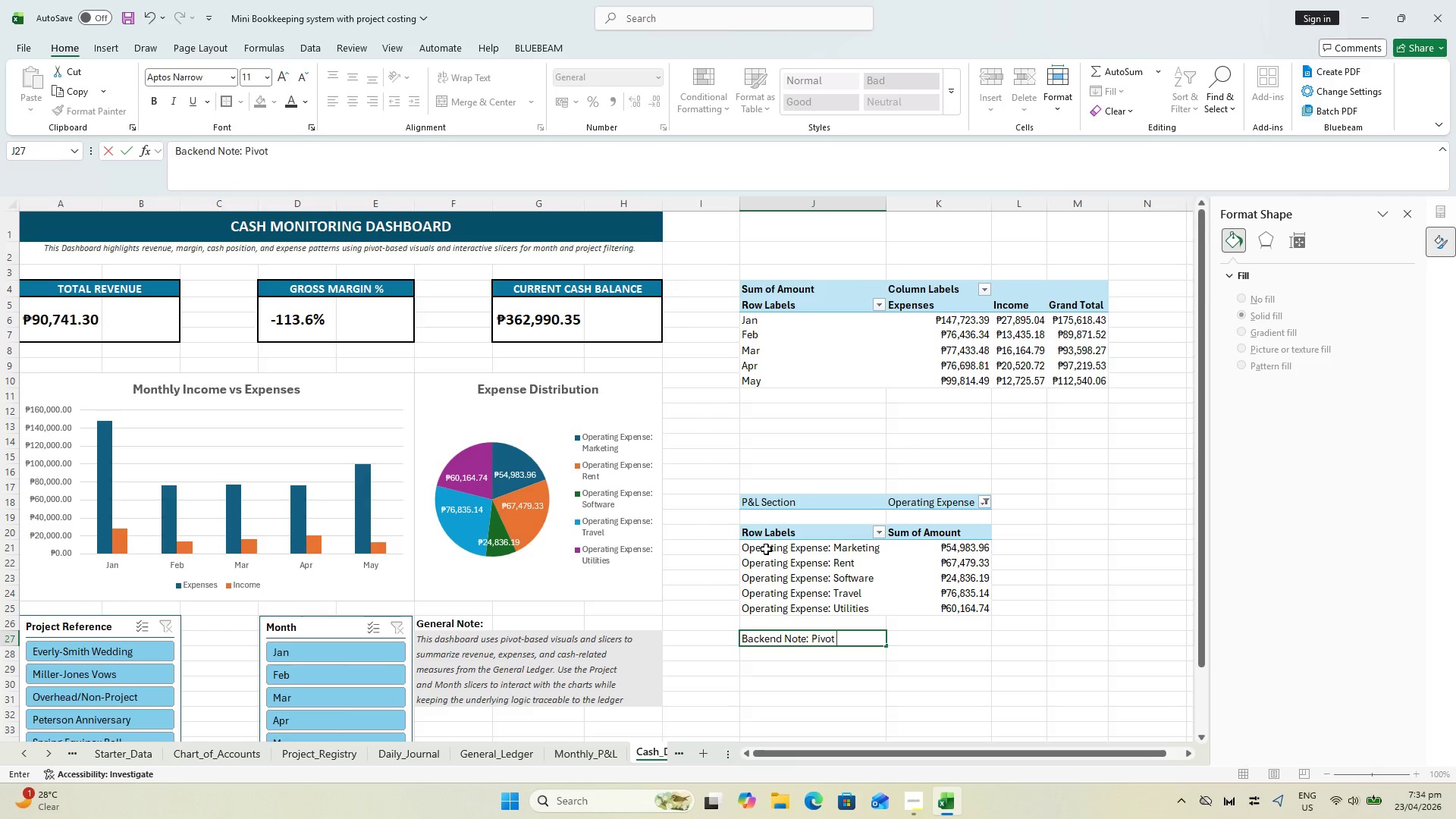 
 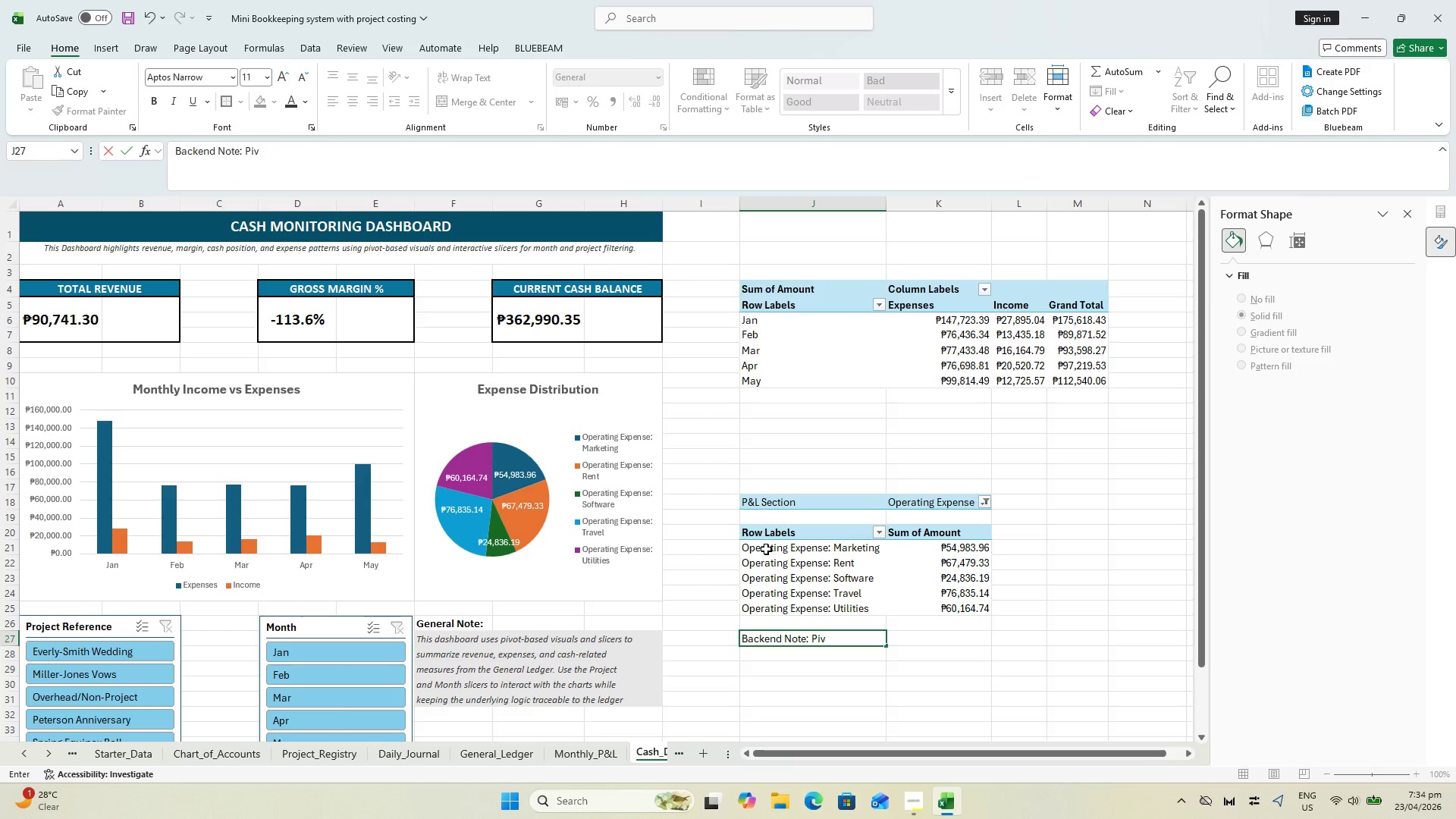 
hold_key(key=ShiftLeft, duration=0.45)
 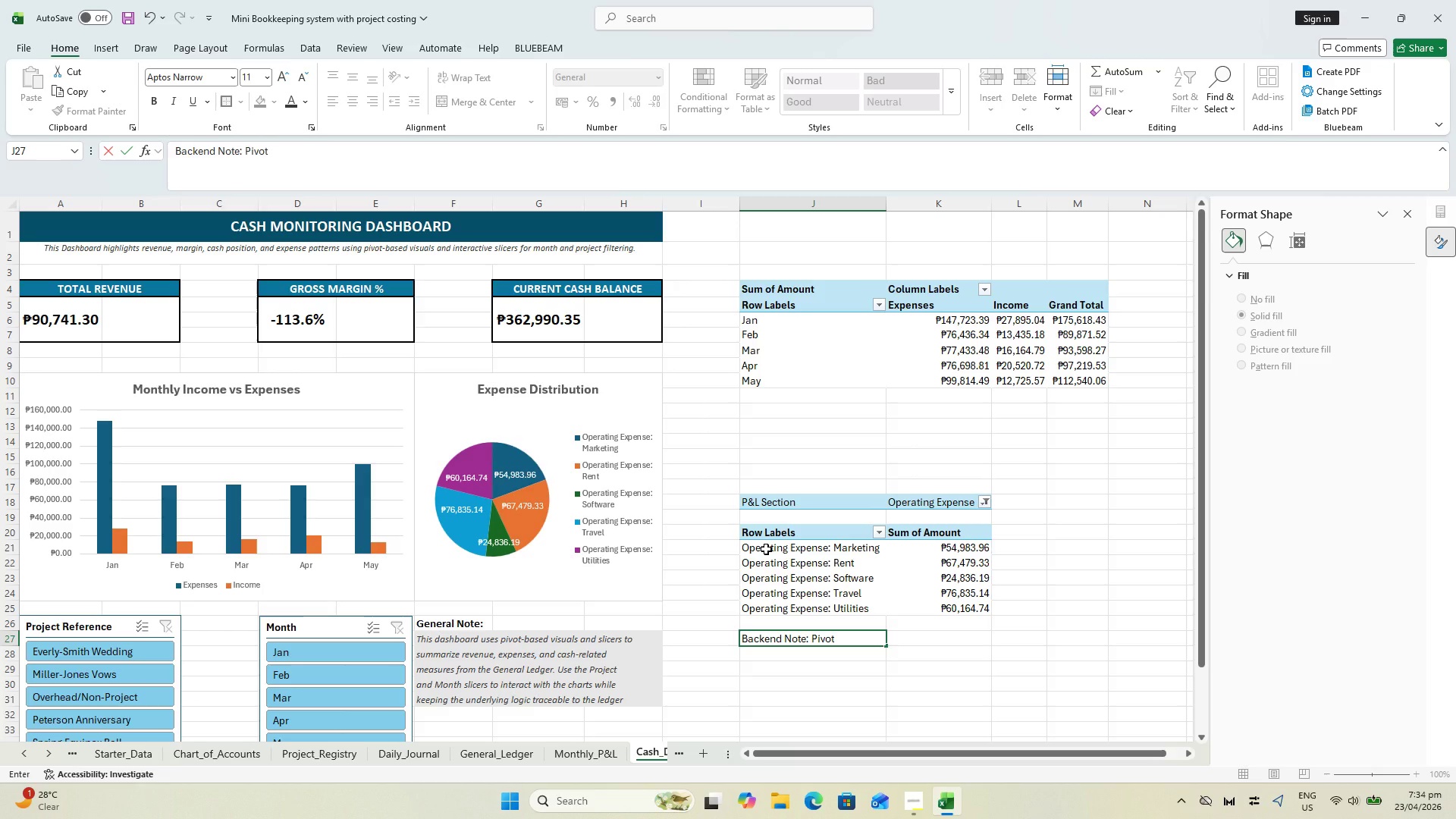 
type(support tables are intentionally kept on the same sheet for trnasparancy and reviewer inspection. These backend areas are not intedne)
key(Backspace)
key(Backspace)
key(Backspace)
type(nded for final print layout.)
 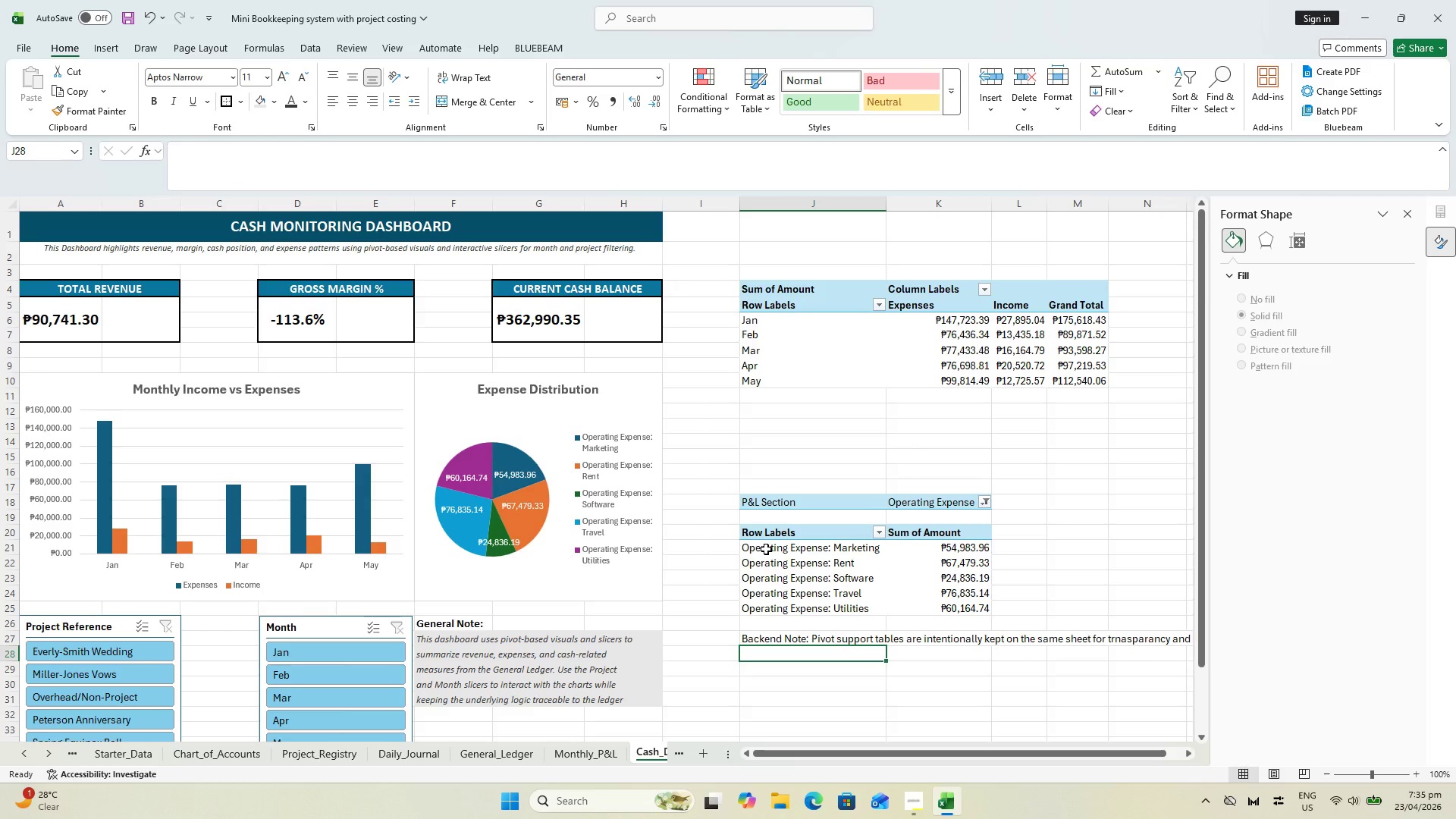 
 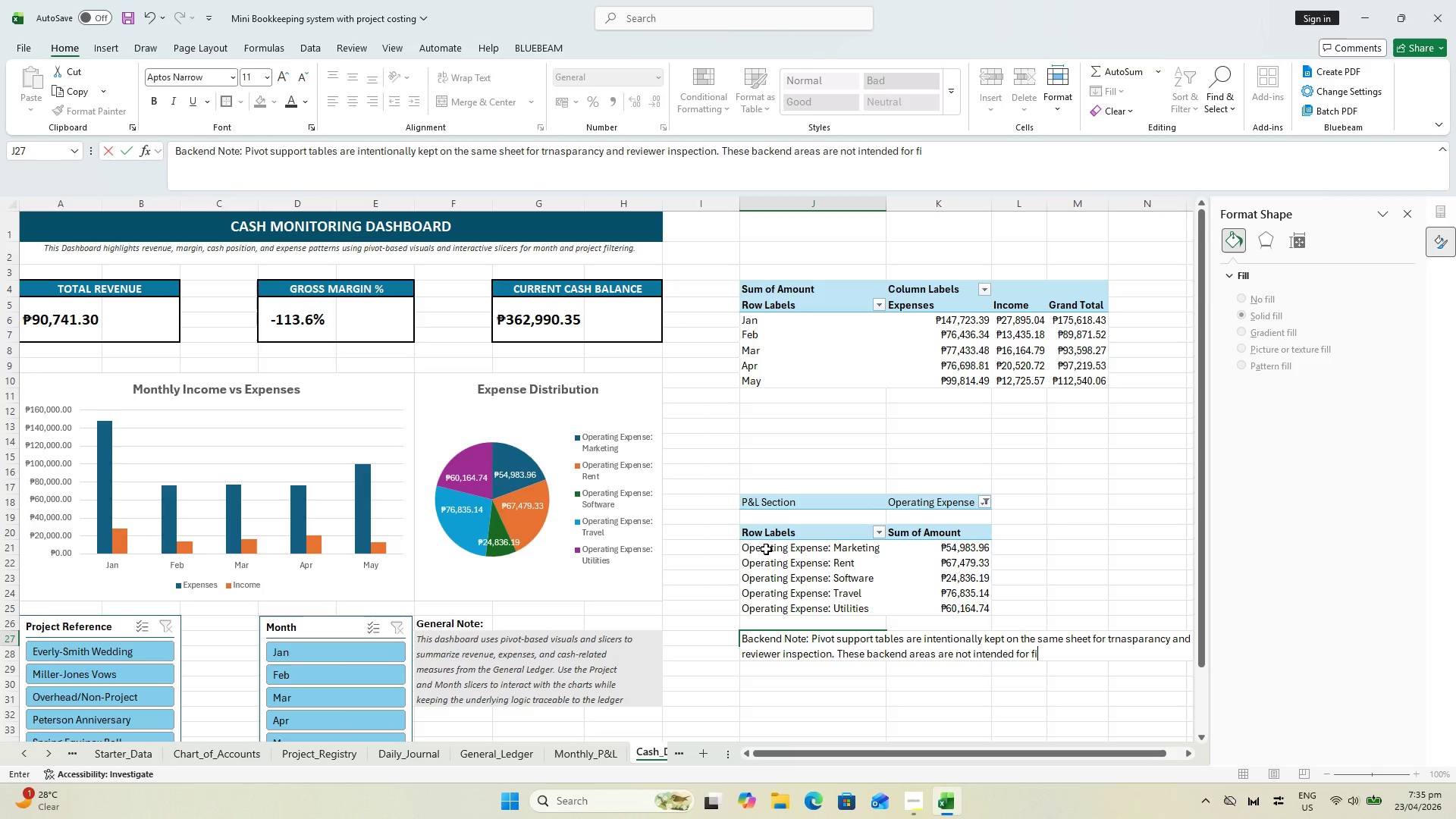 
key(Enter)
 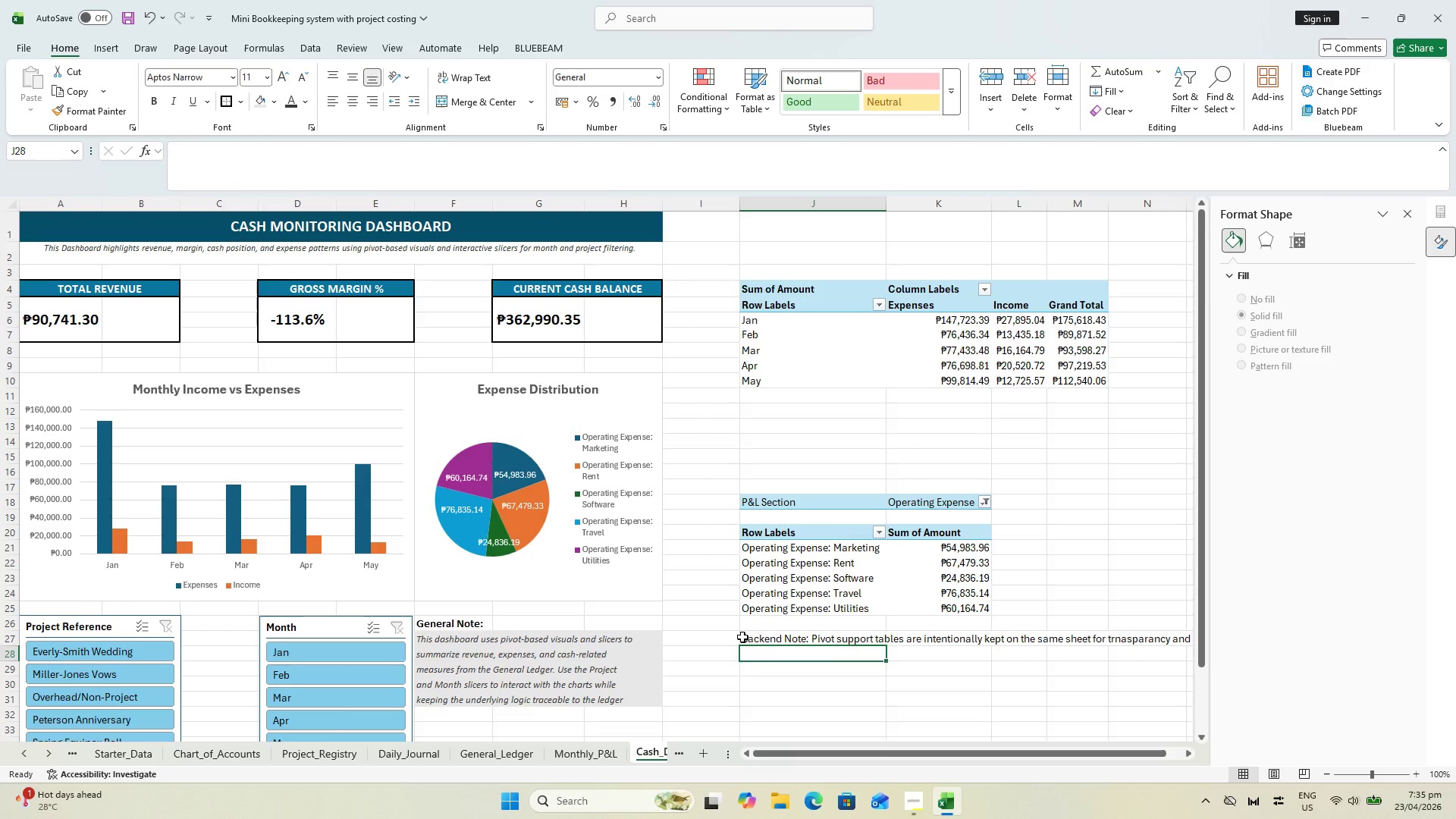 
left_click([755, 636])
 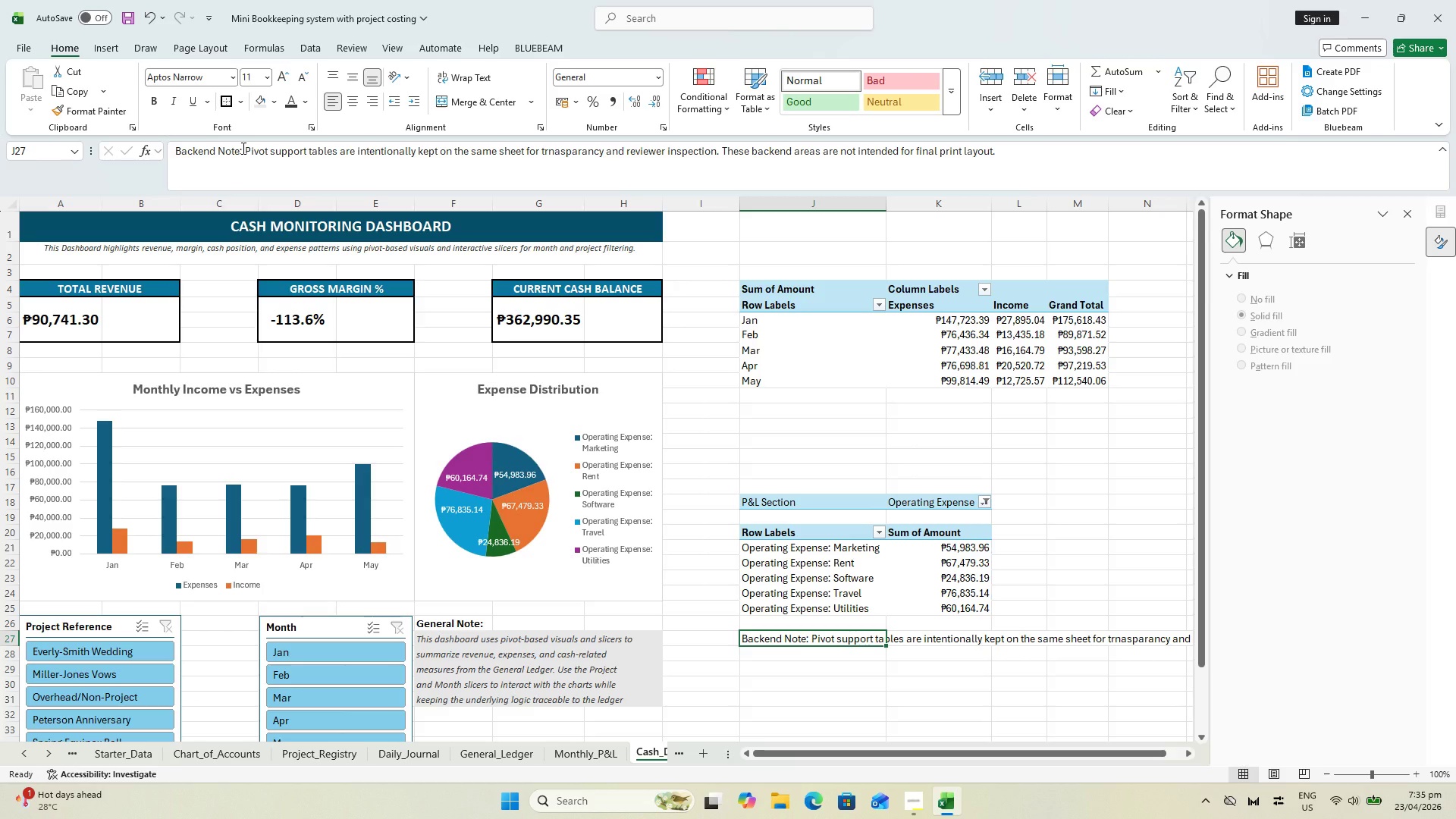 
left_click_drag(start_coordinate=[242, 148], to_coordinate=[1455, 192])
 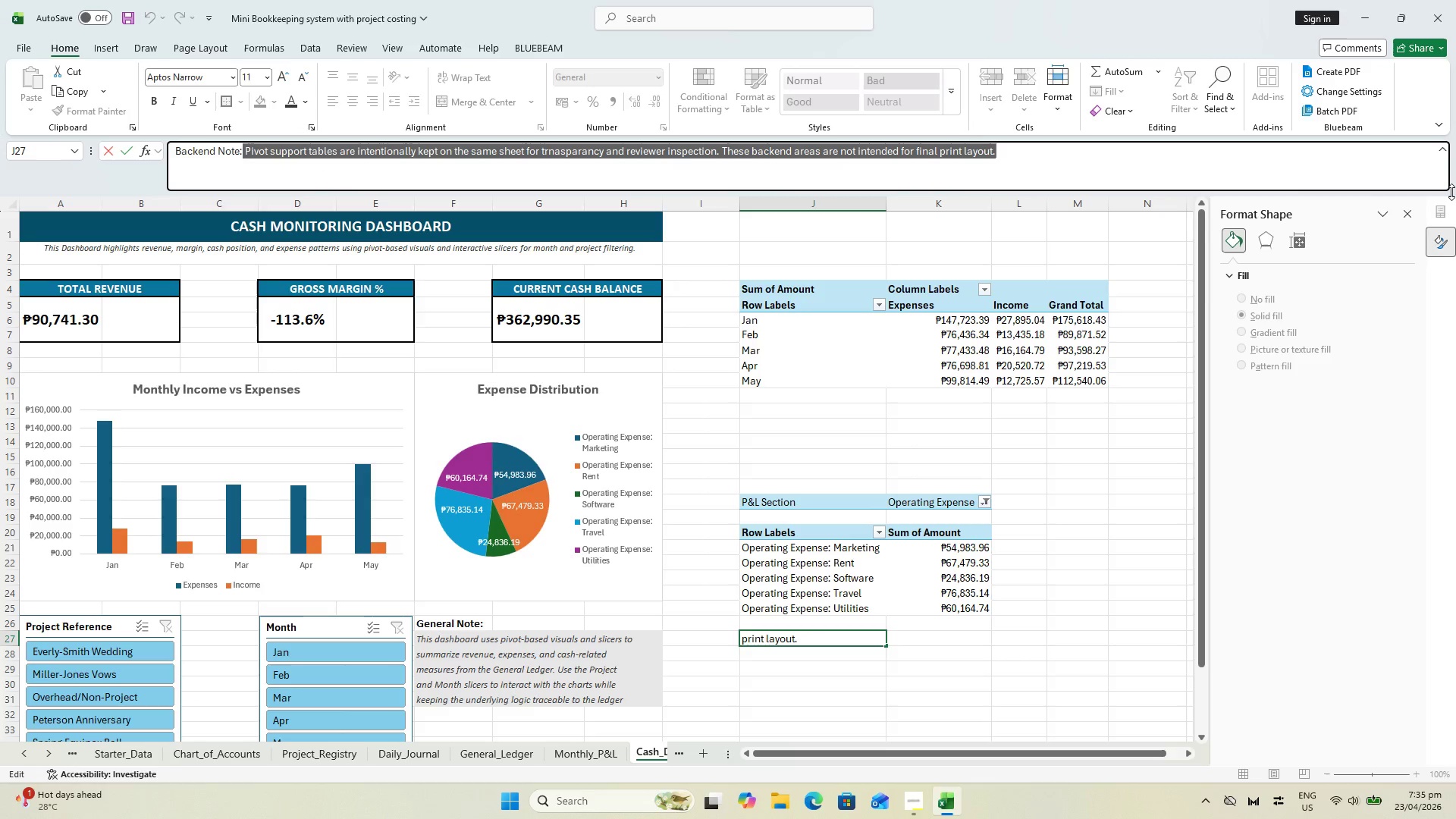 
key(Control+X)
 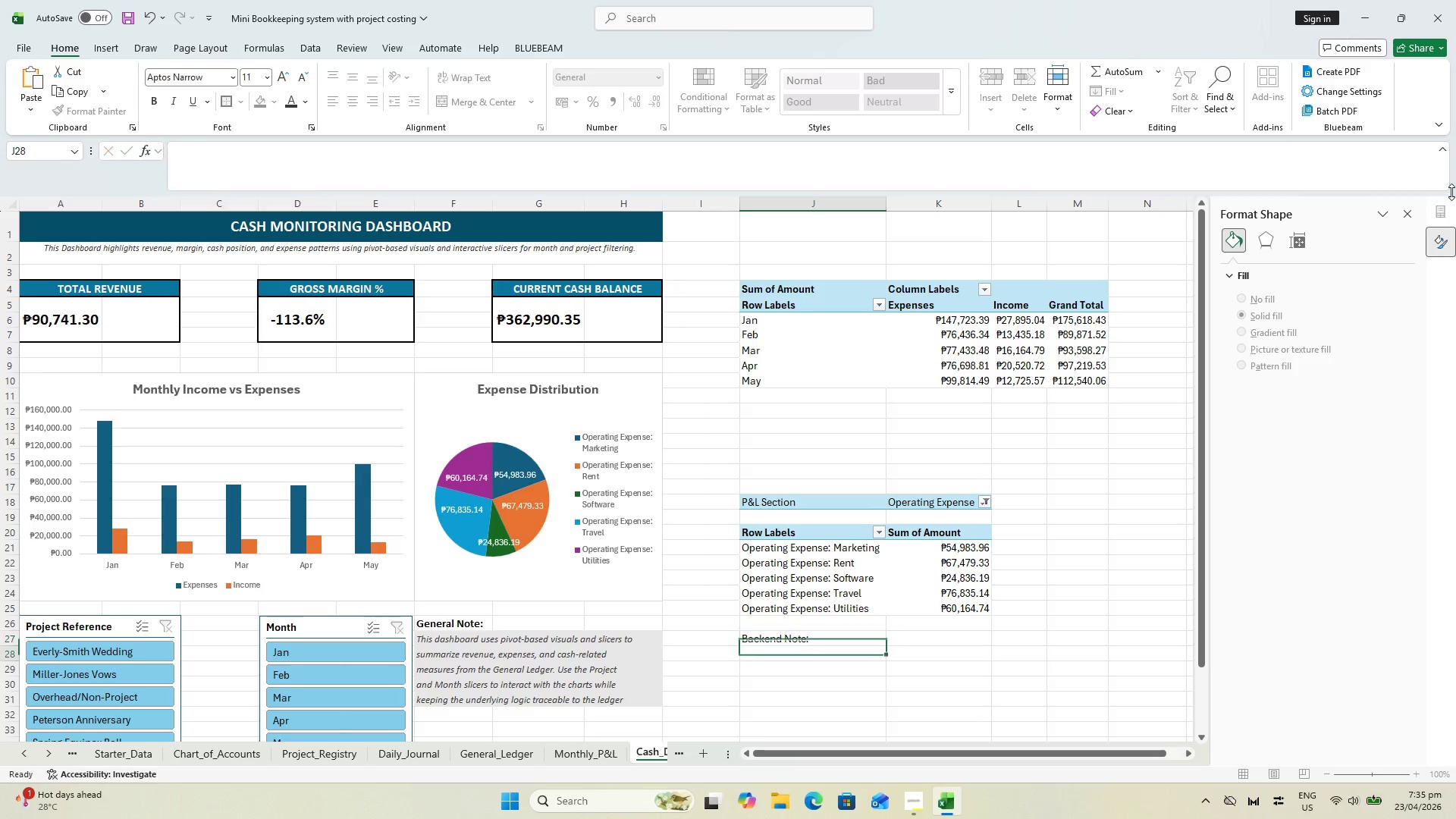 
key(Enter)
 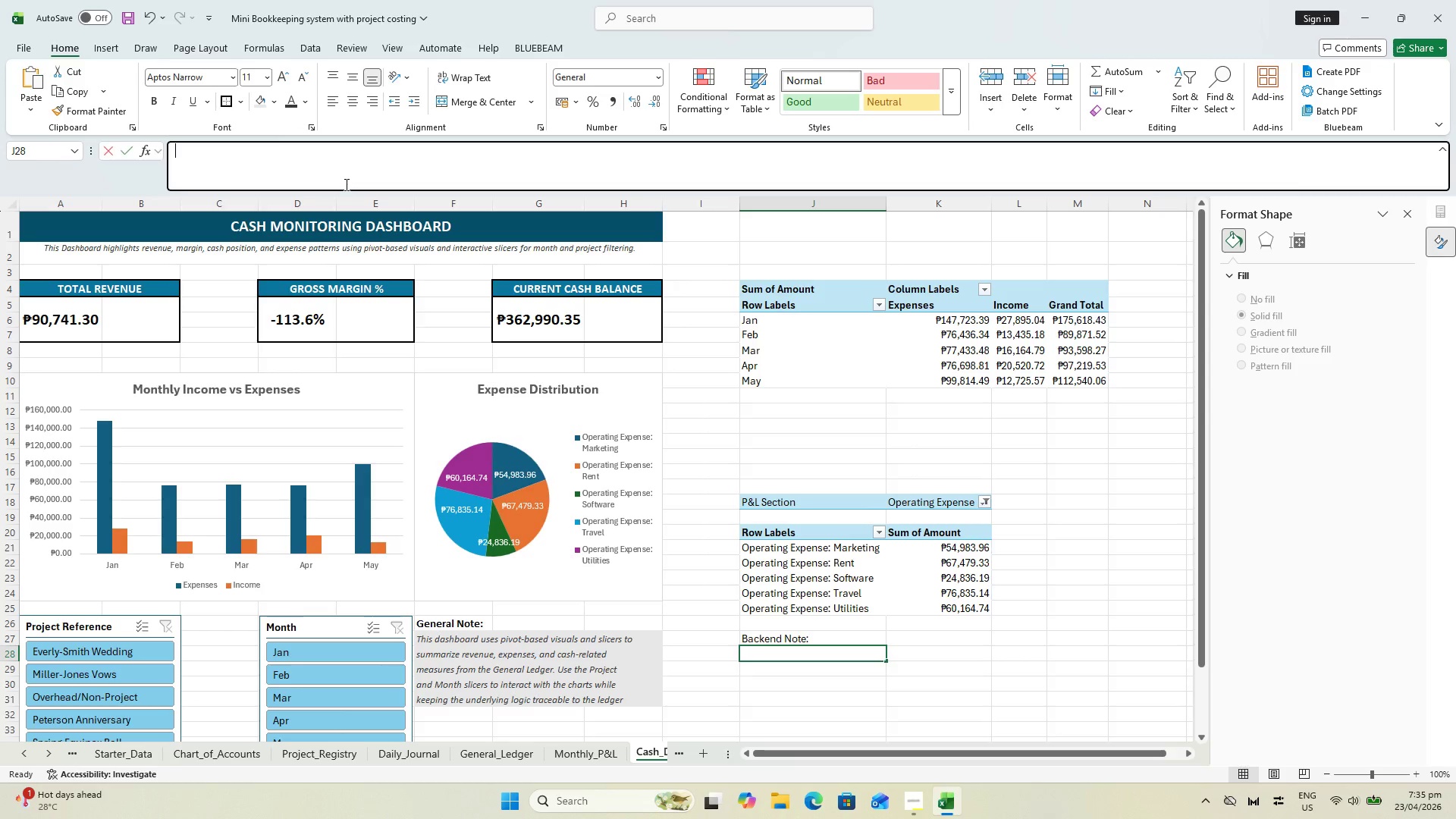 
key(Control+V)
 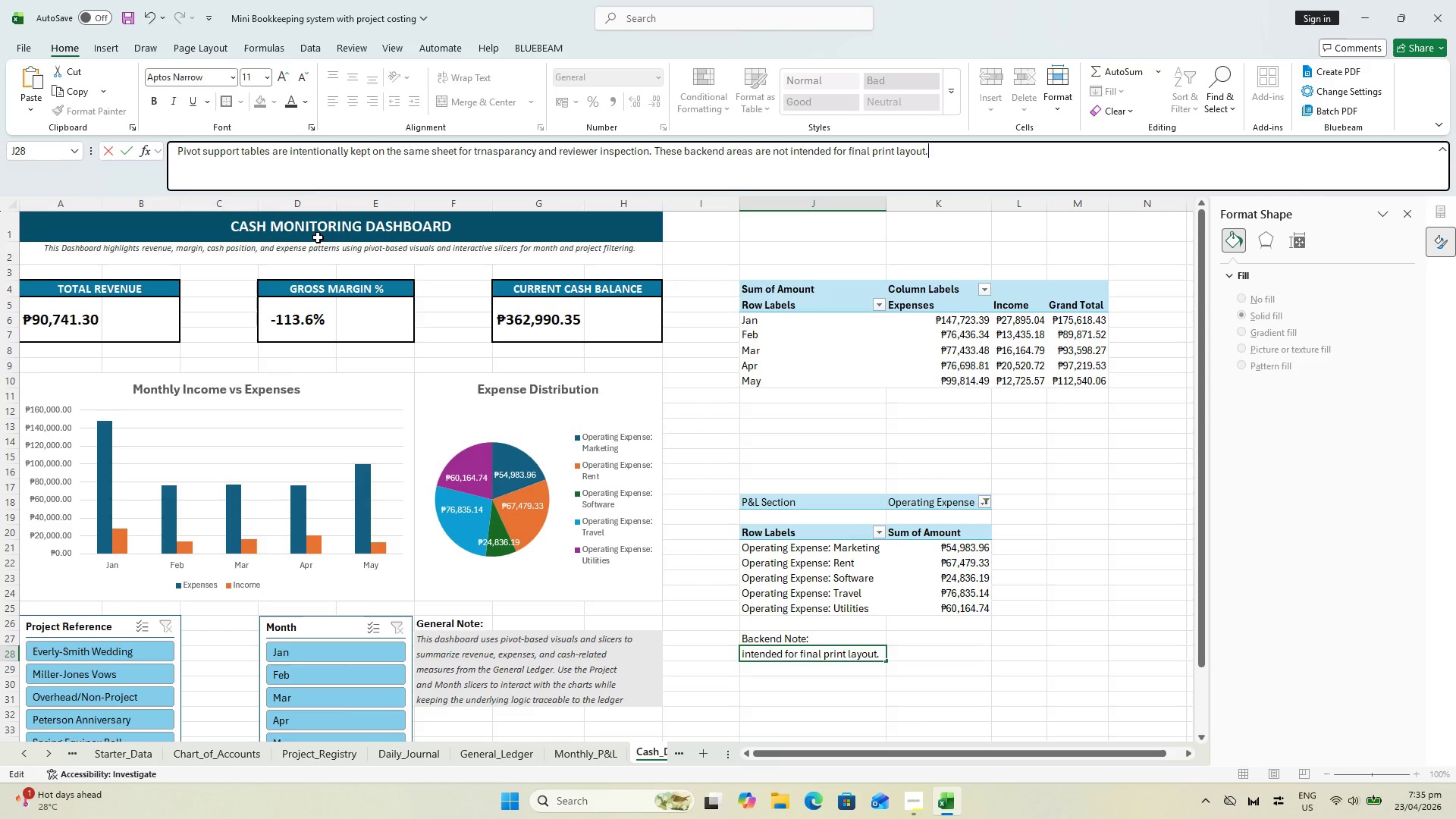 
key(Enter)
 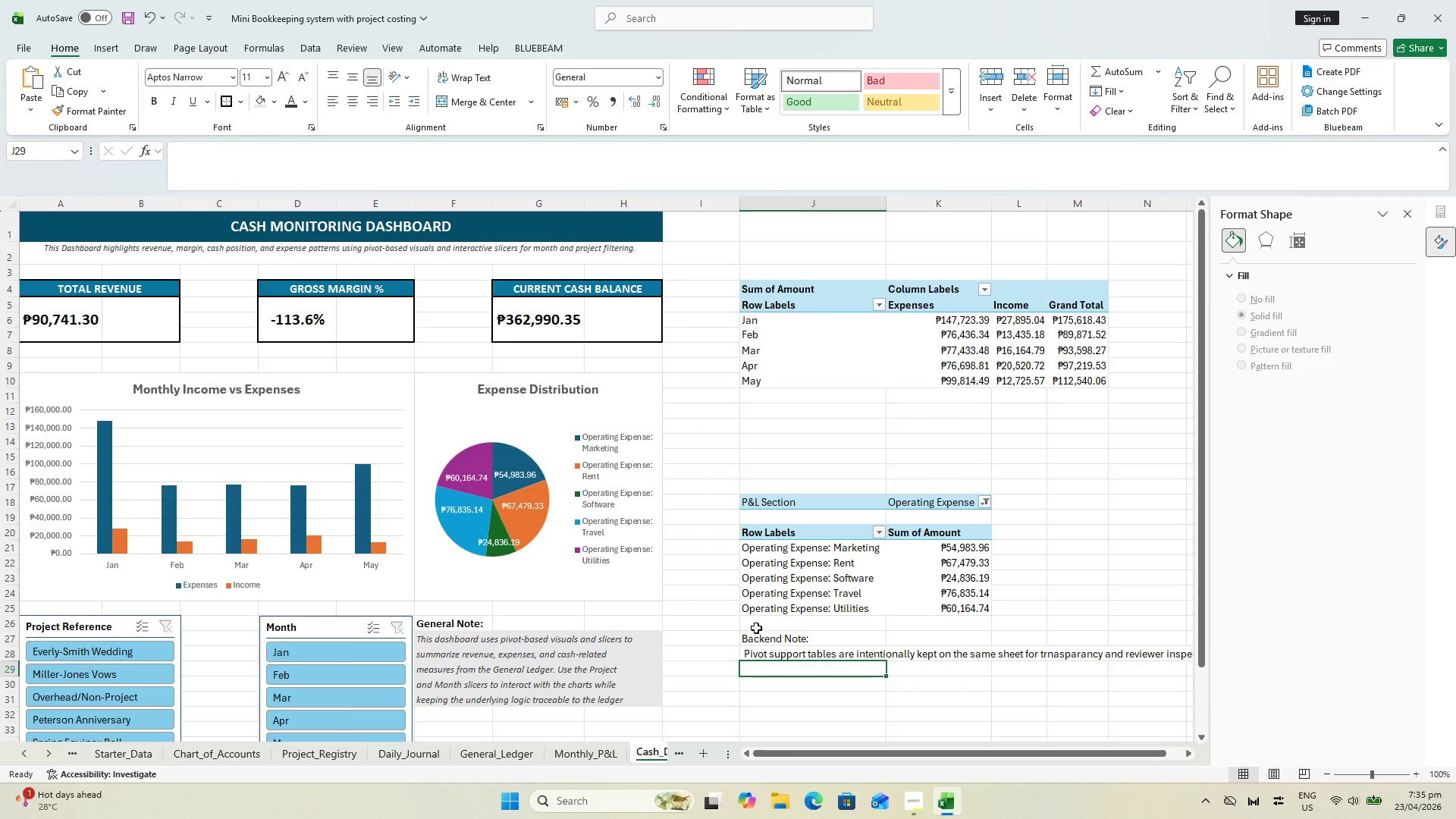 
left_click([766, 641])
 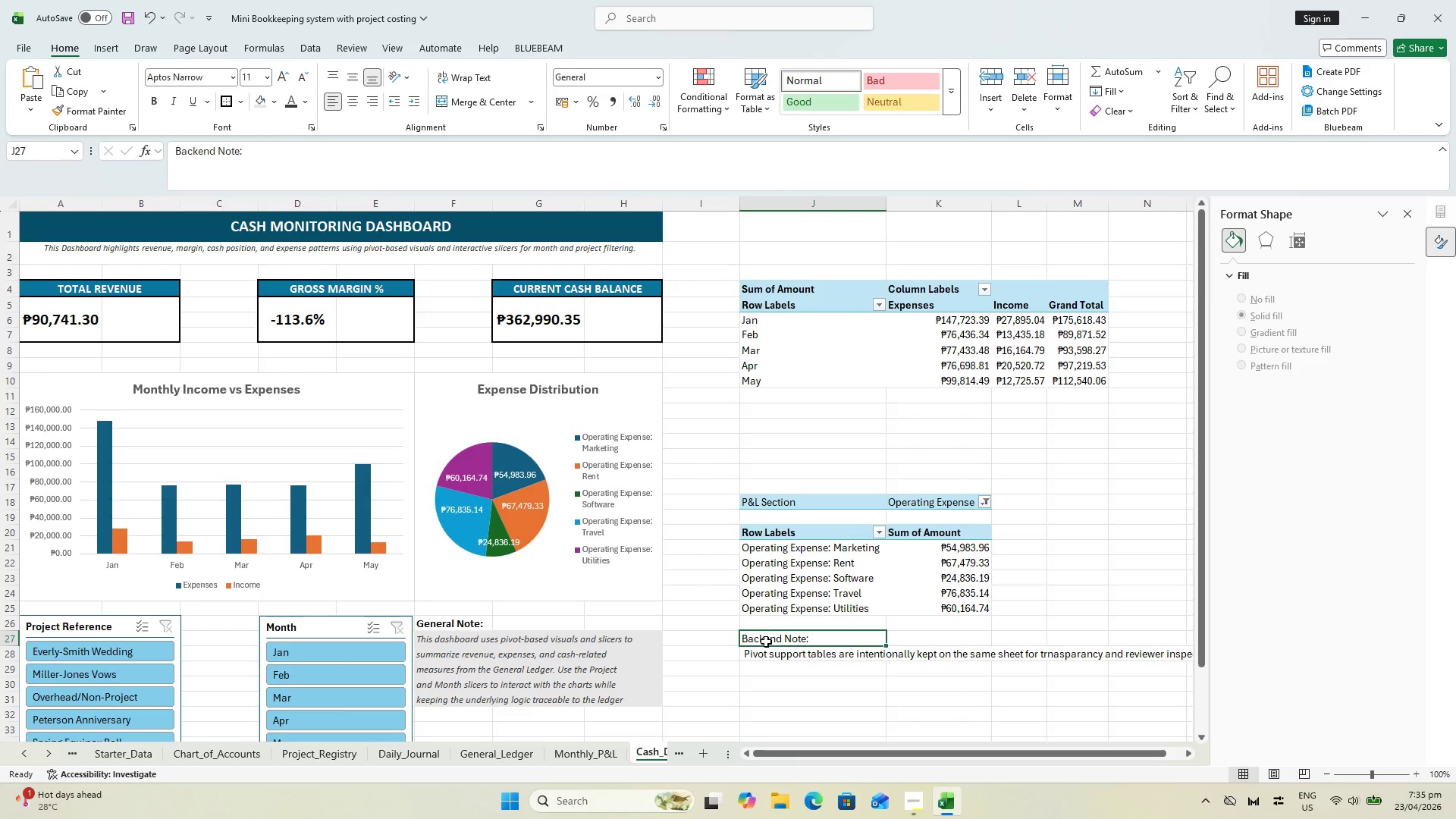 
key(Control+B)
 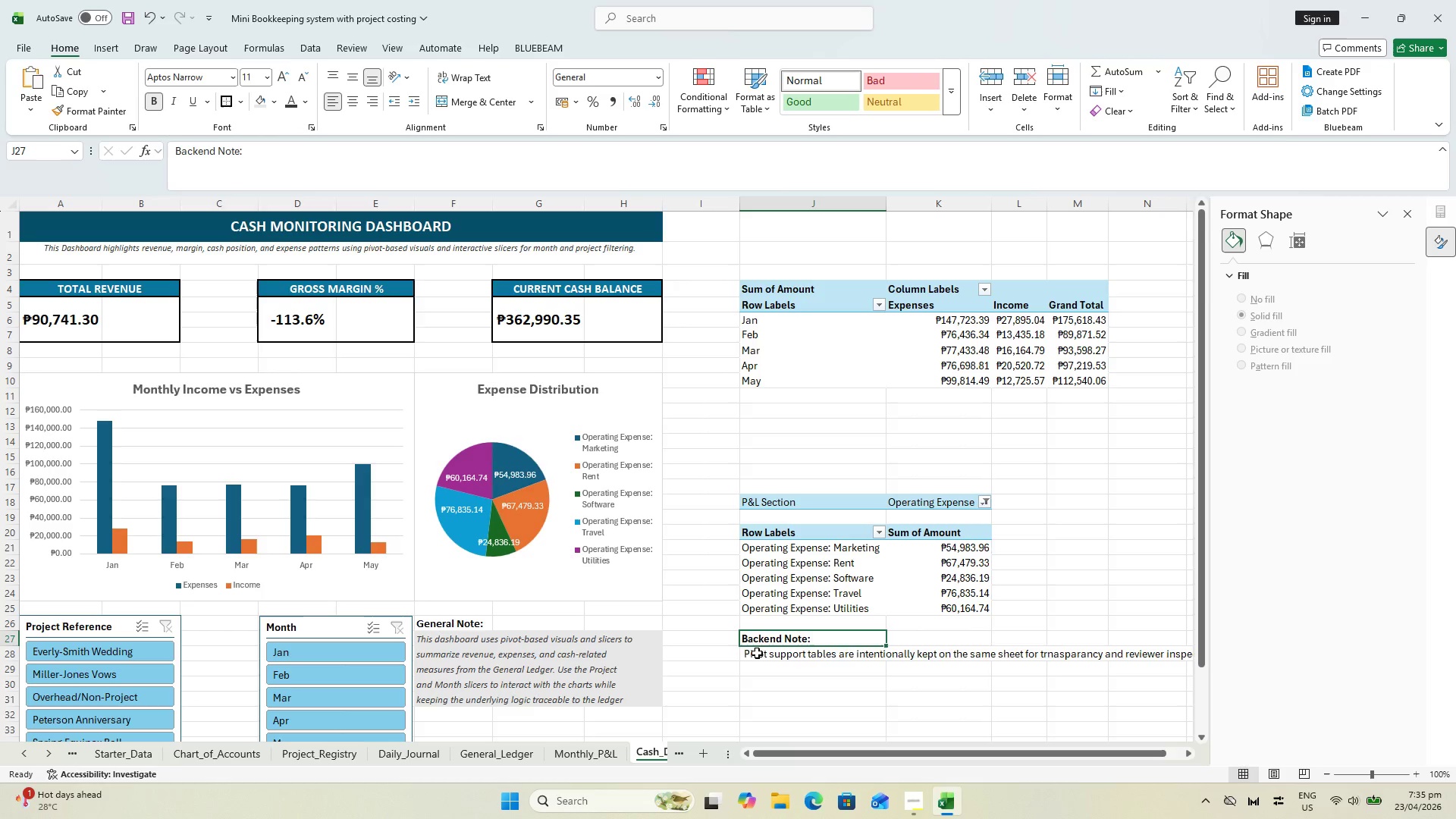 
left_click_drag(start_coordinate=[758, 654], to_coordinate=[970, 699])
 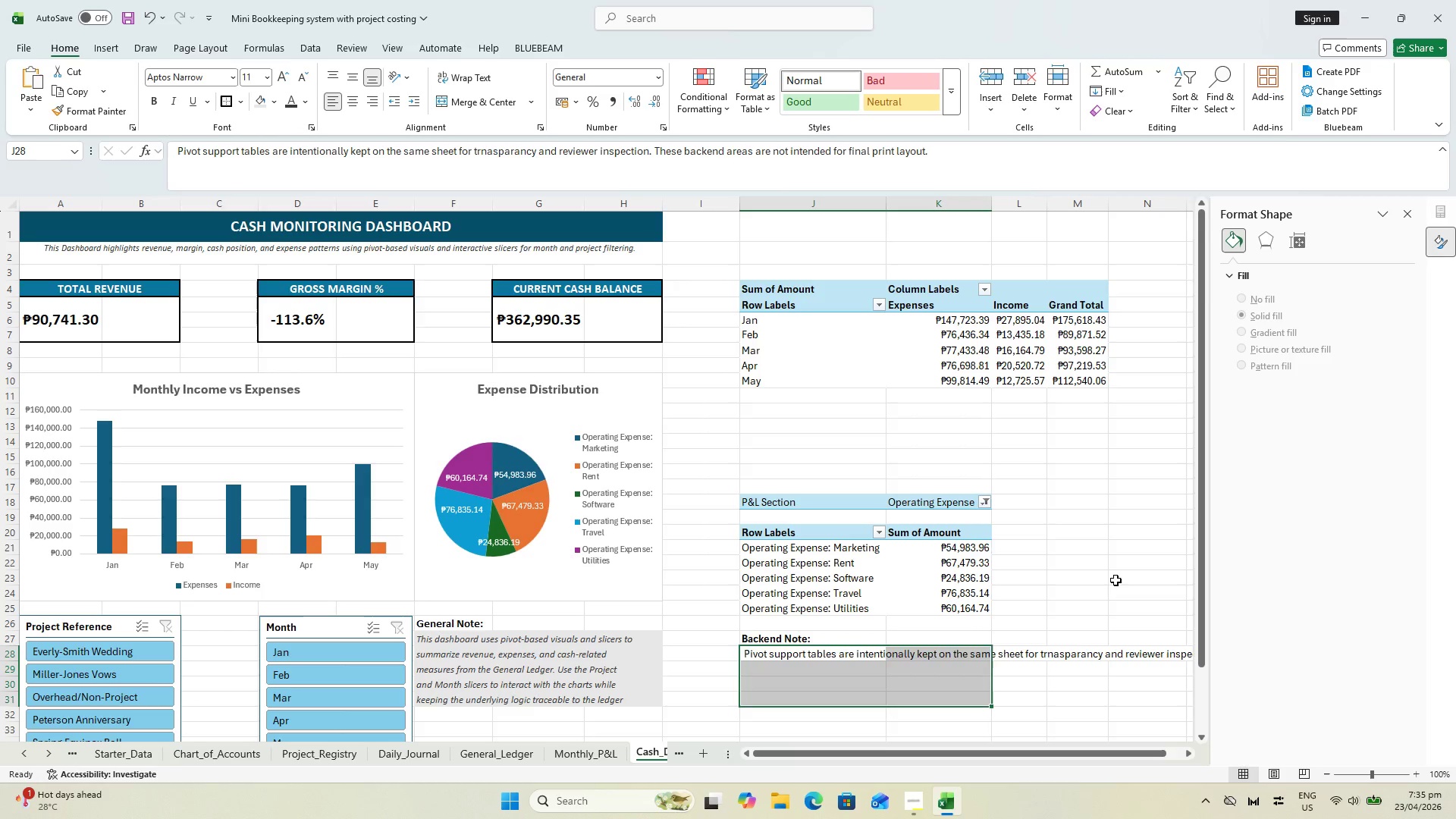 
hold_key(key=ShiftLeft, duration=0.5)
 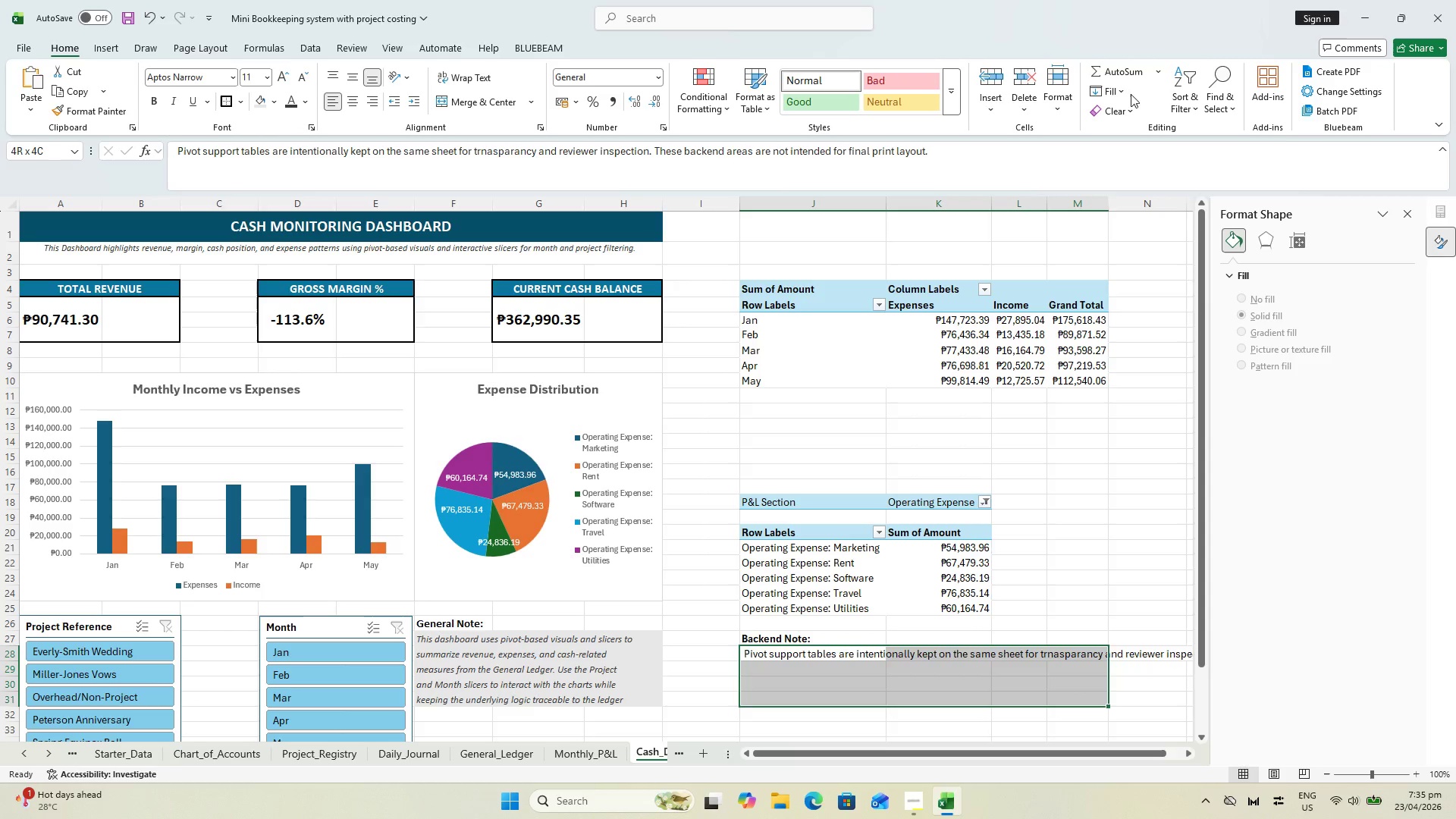 
left_click([1125, 92])
 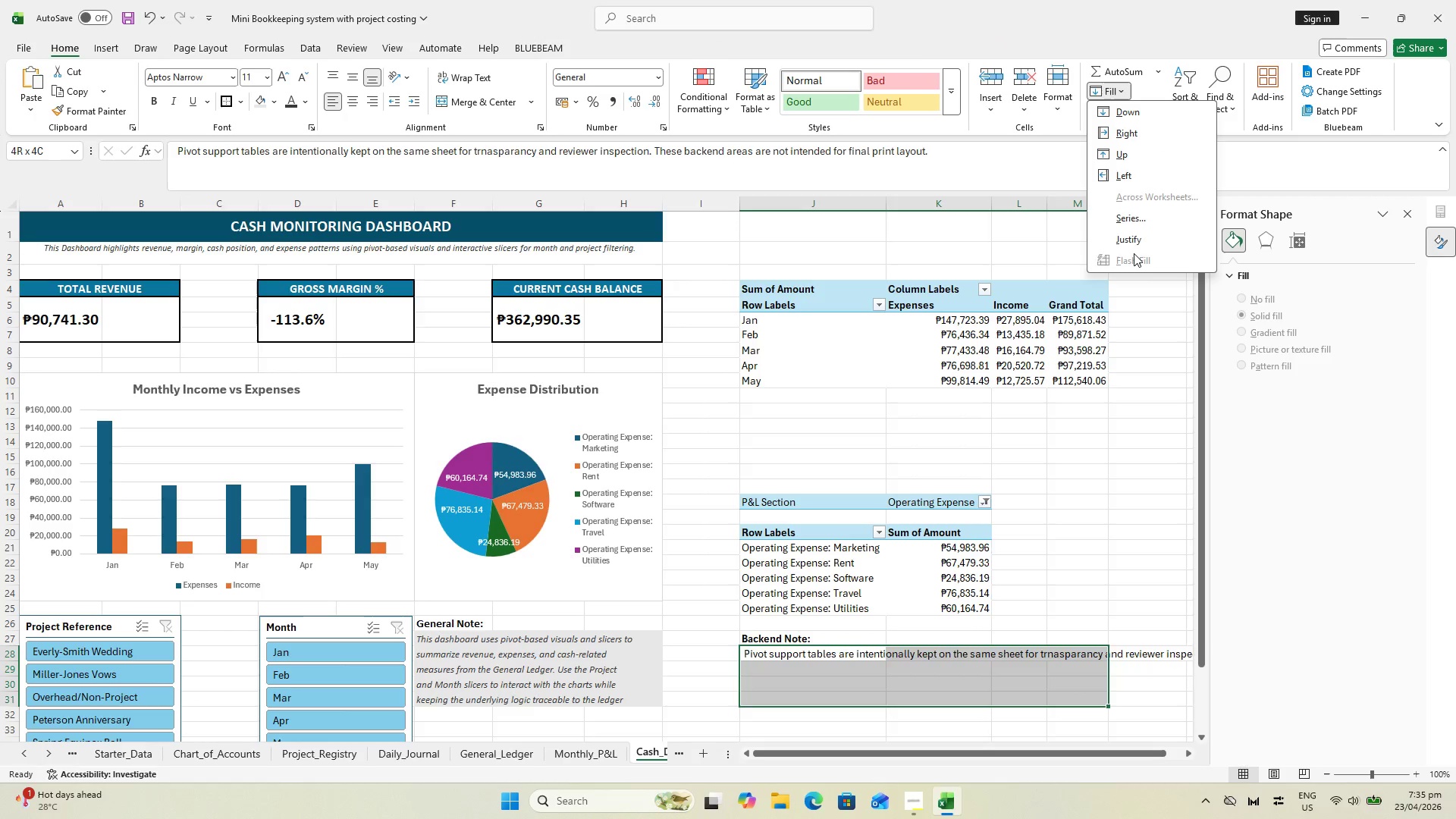 
left_click_drag(start_coordinate=[1134, 253], to_coordinate=[1134, 242])
 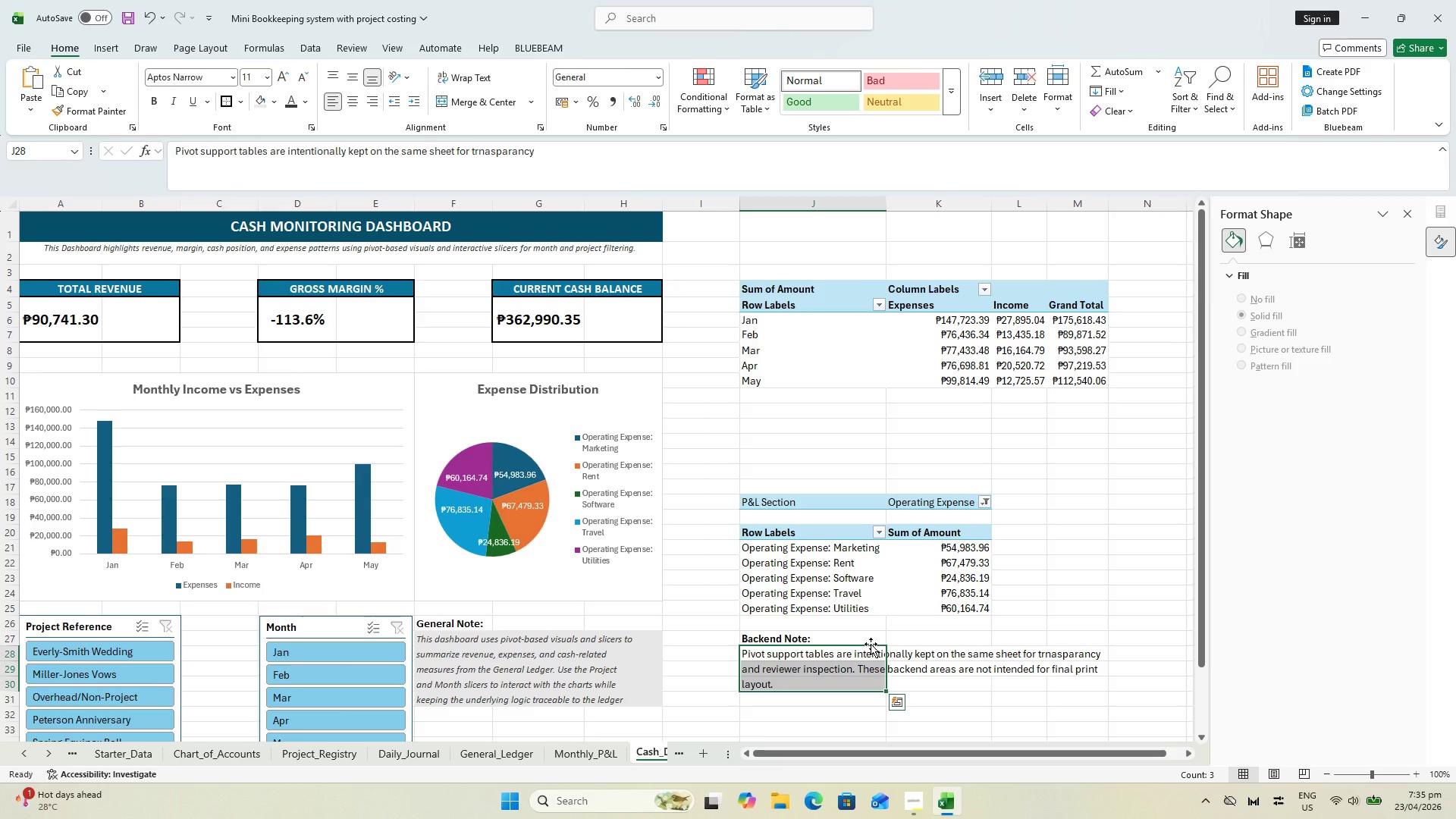 
left_click_drag(start_coordinate=[802, 651], to_coordinate=[1083, 683])
 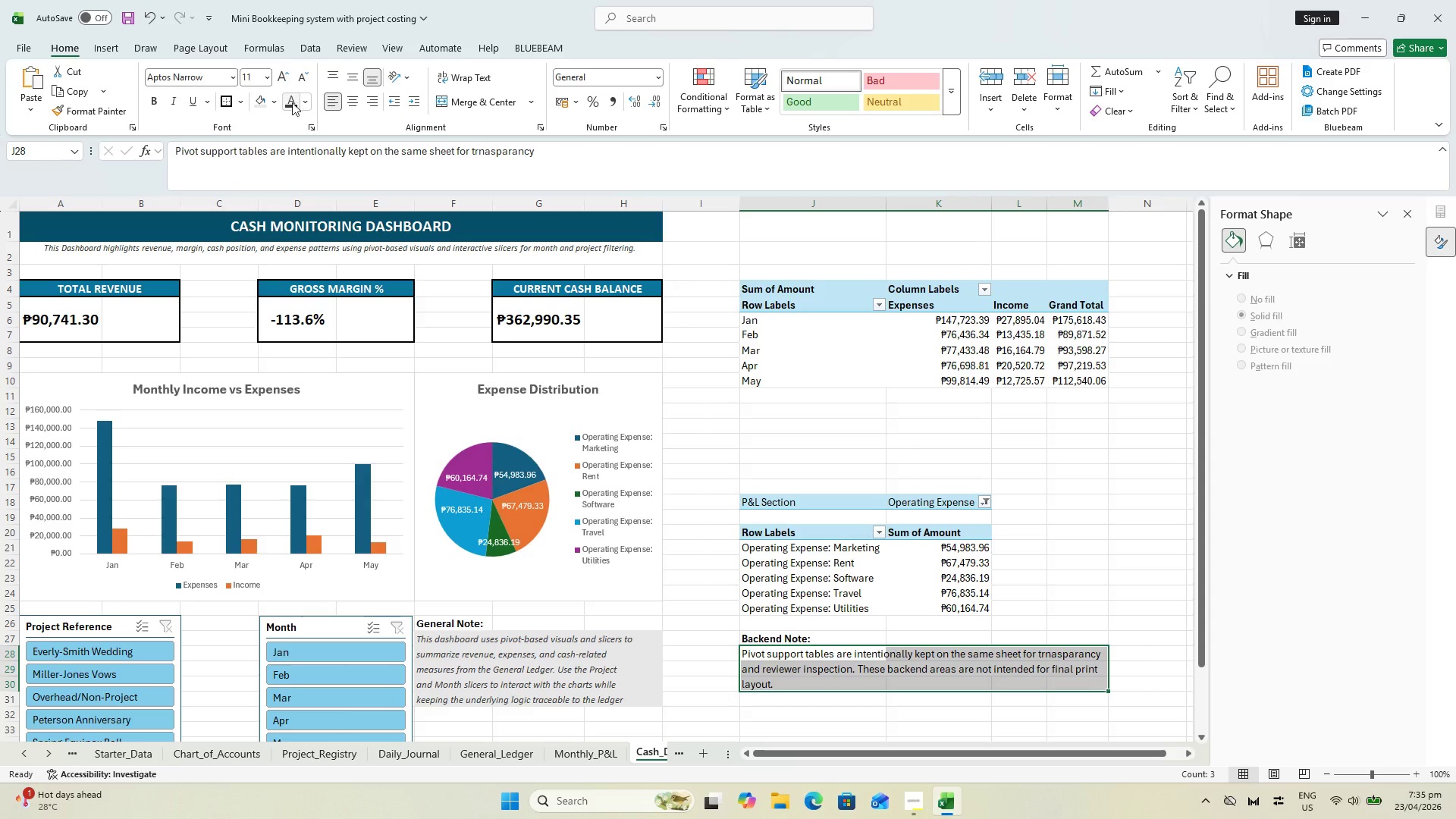 
left_click([251, 102])
 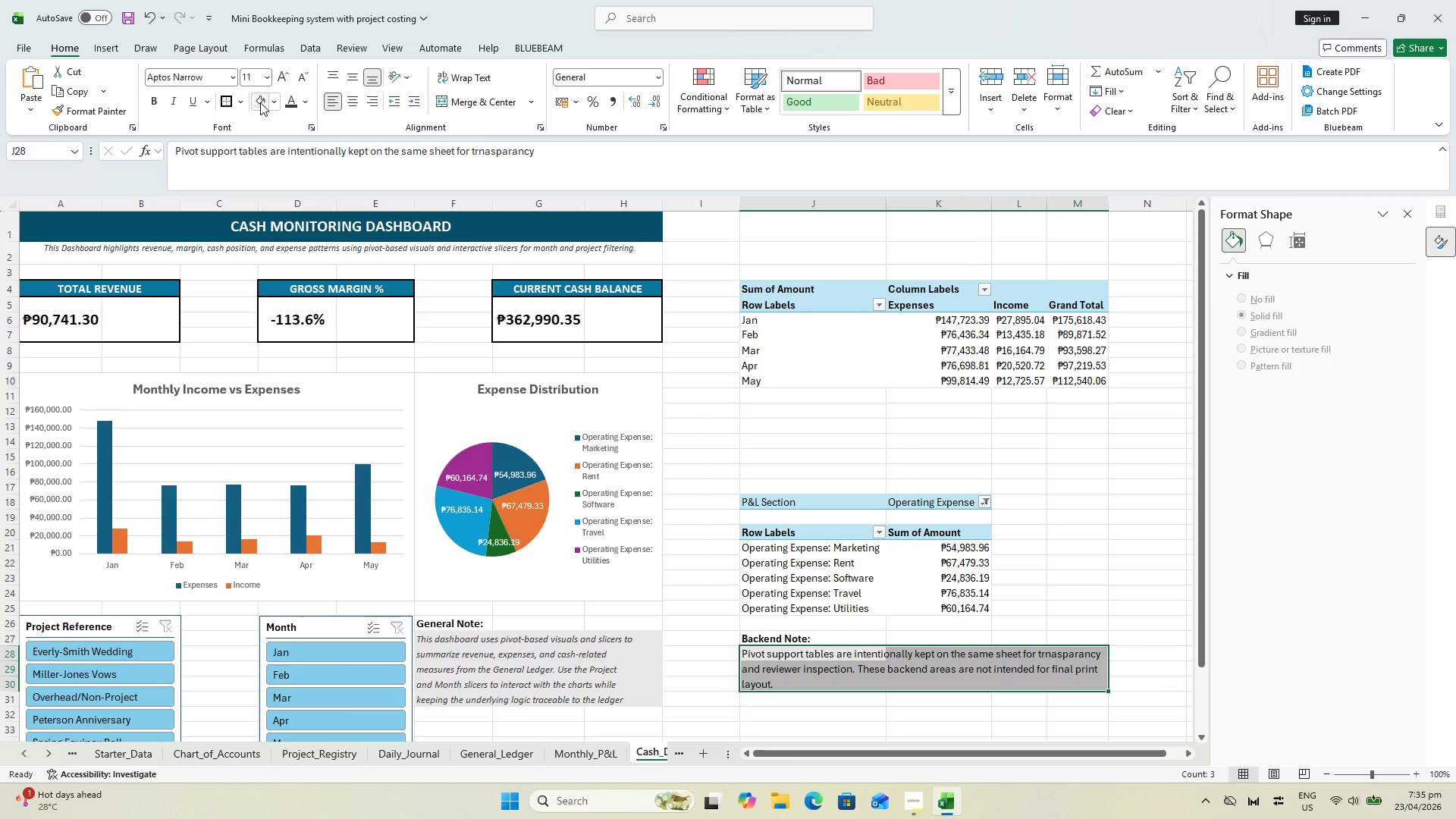 
left_click([260, 102])
 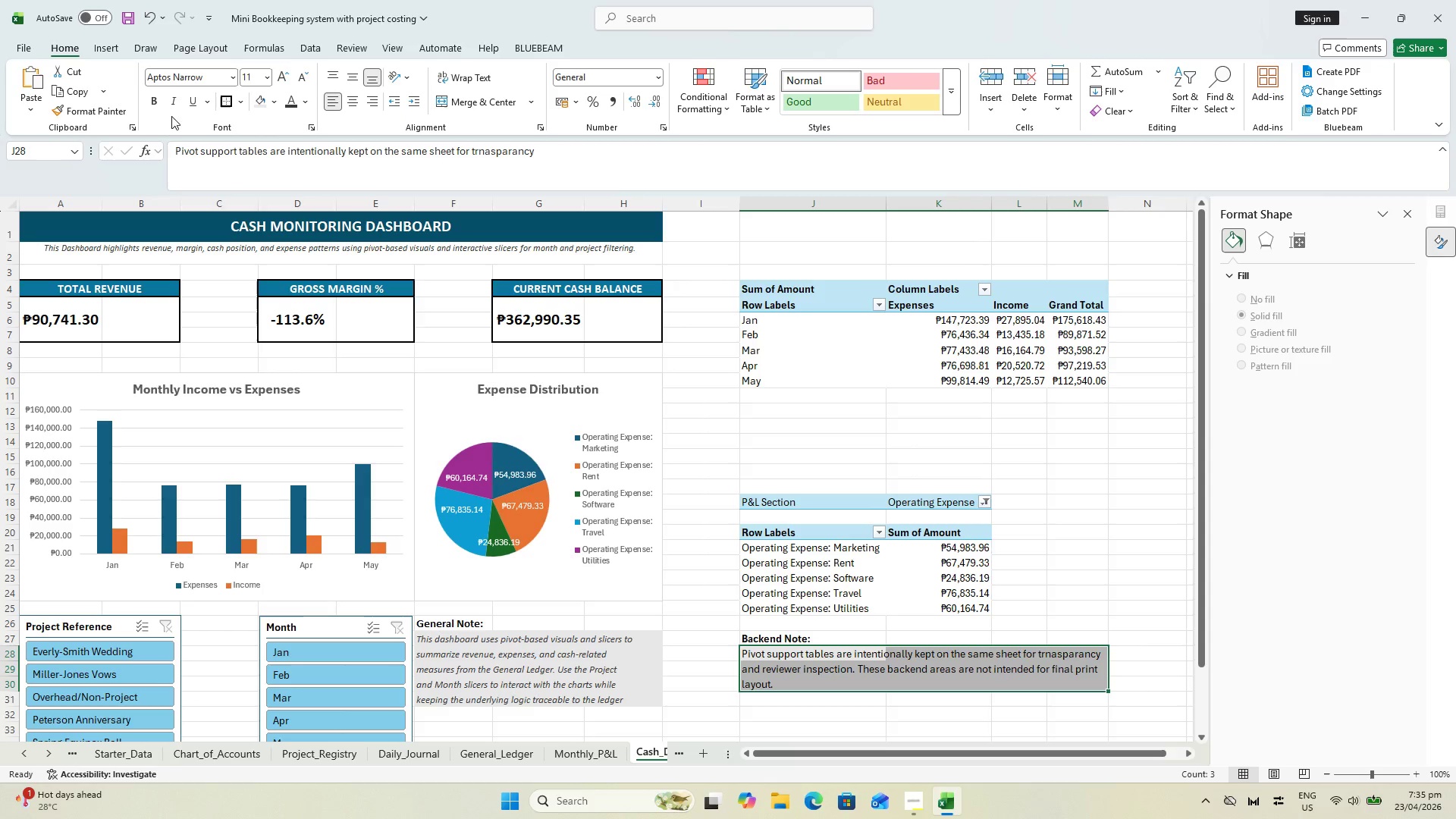 
left_click([174, 101])
 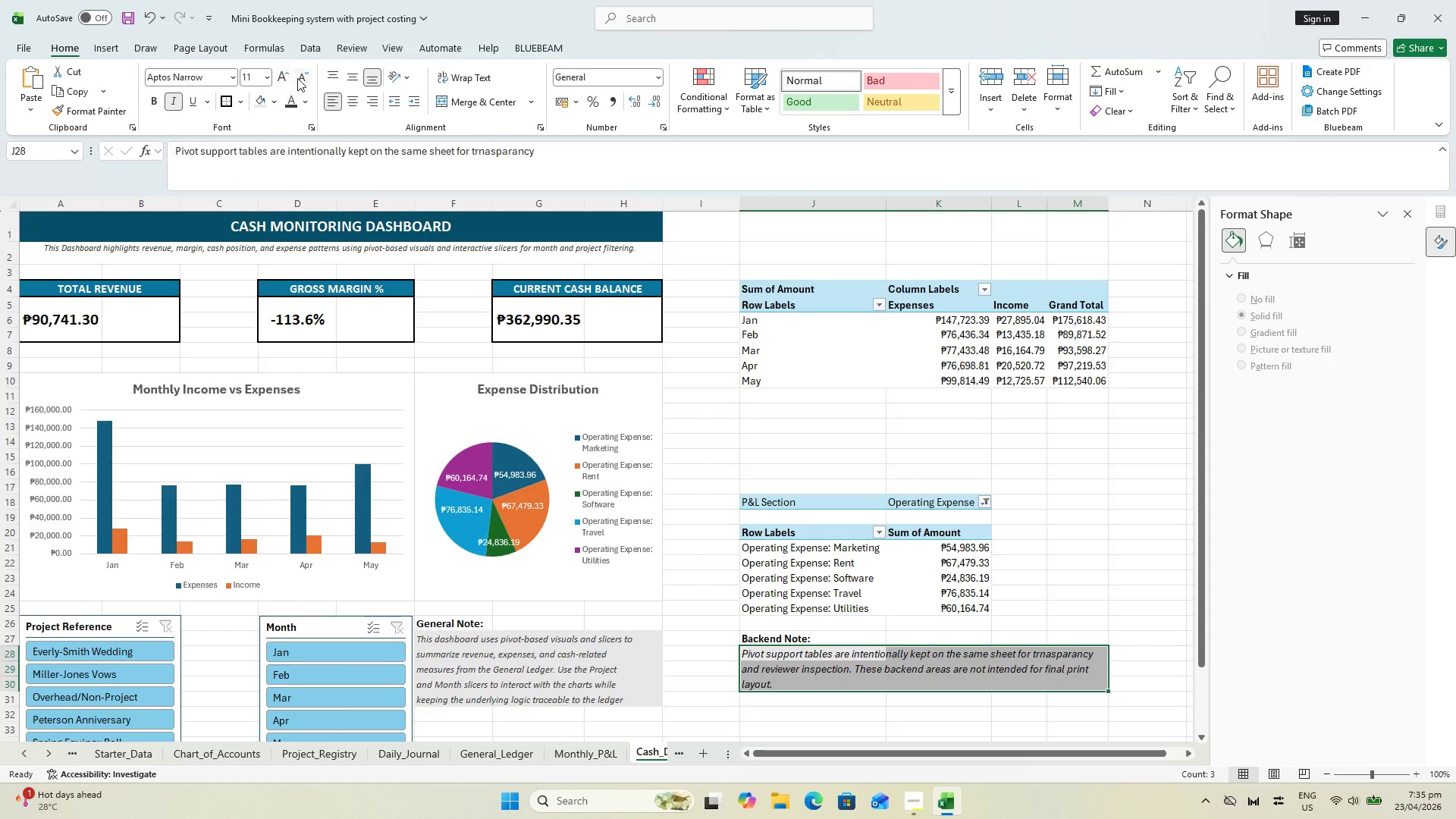 
left_click([300, 77])
 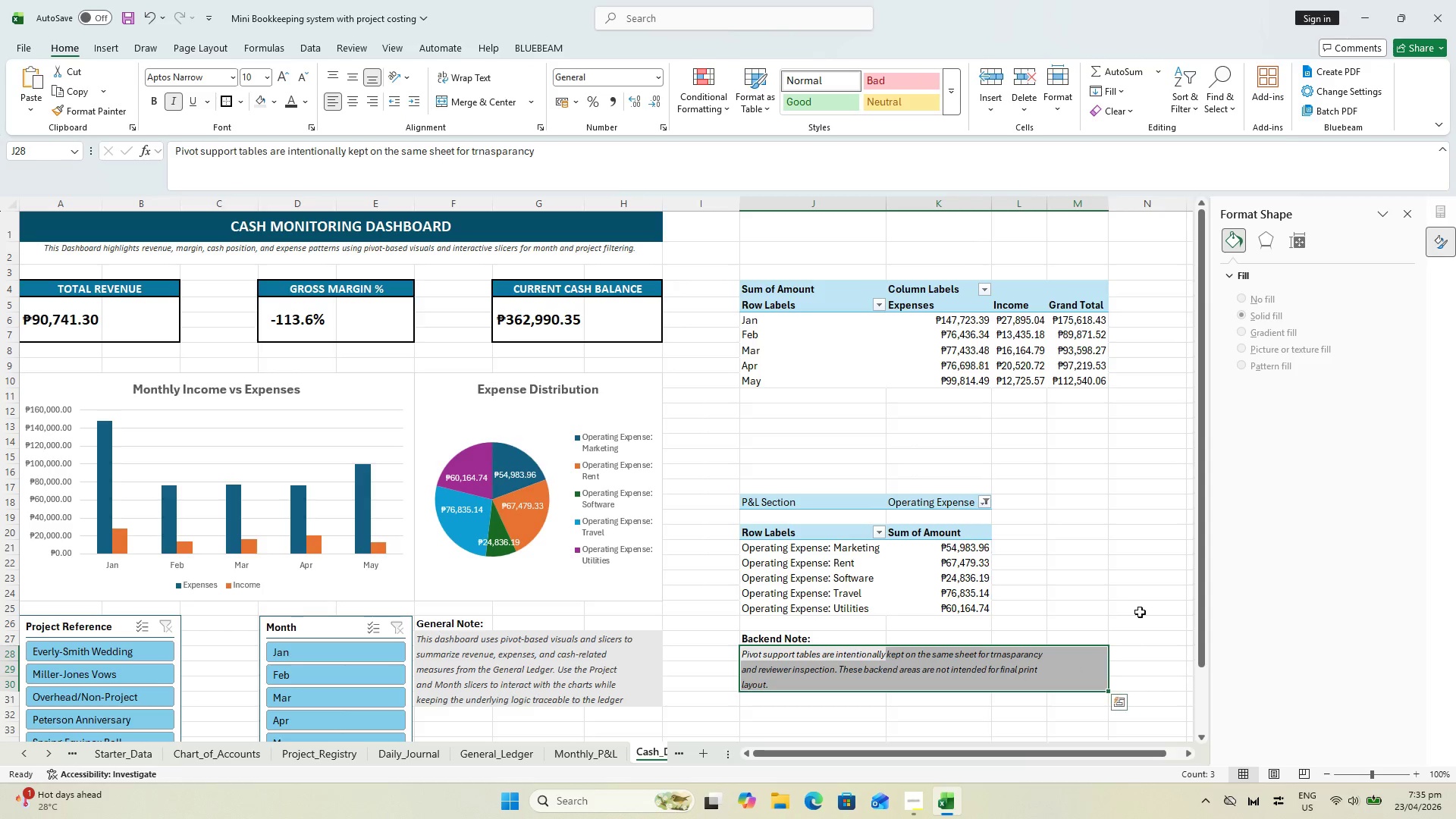 
left_click([1121, 521])
 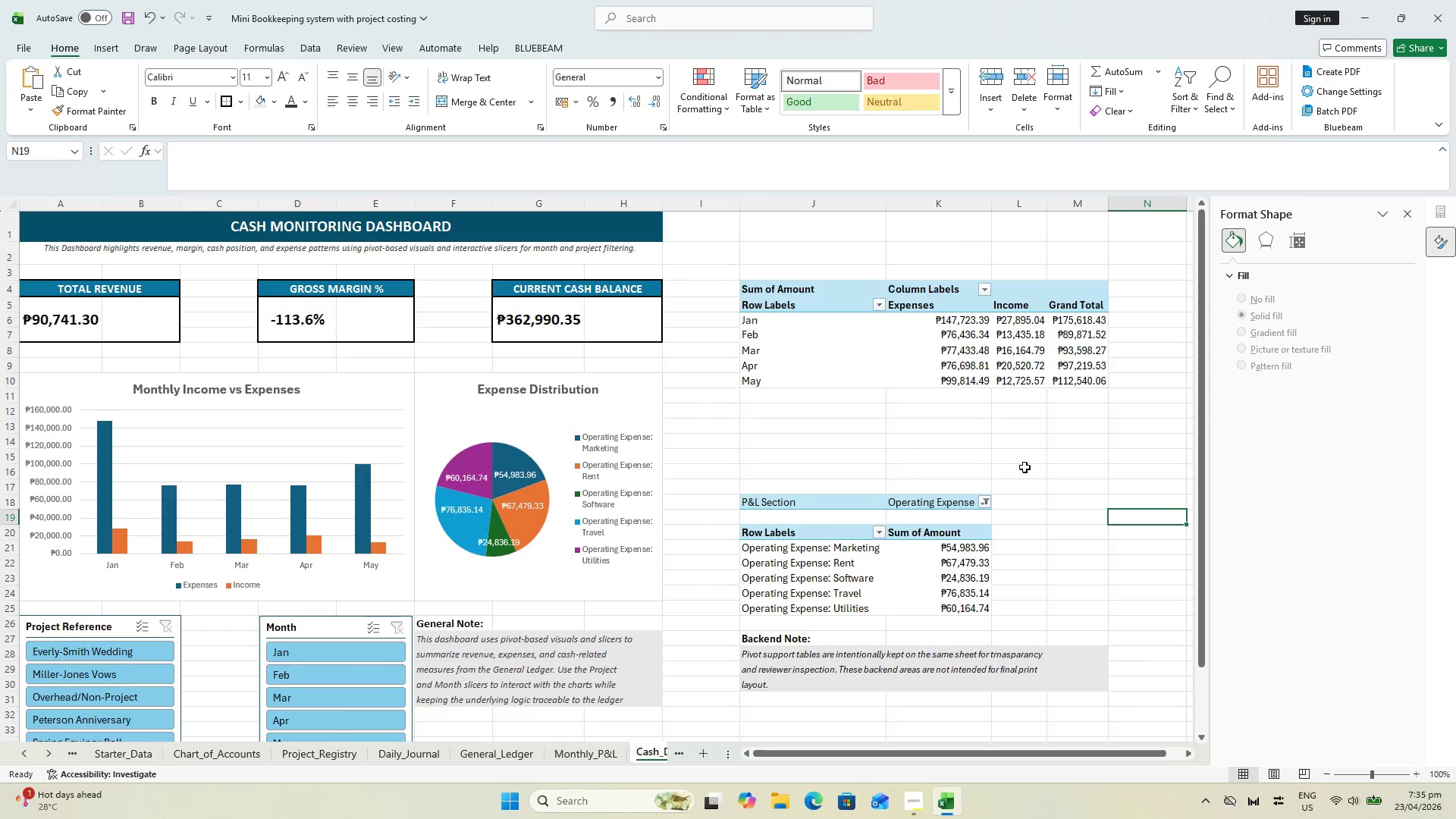 
key(Control+S)
 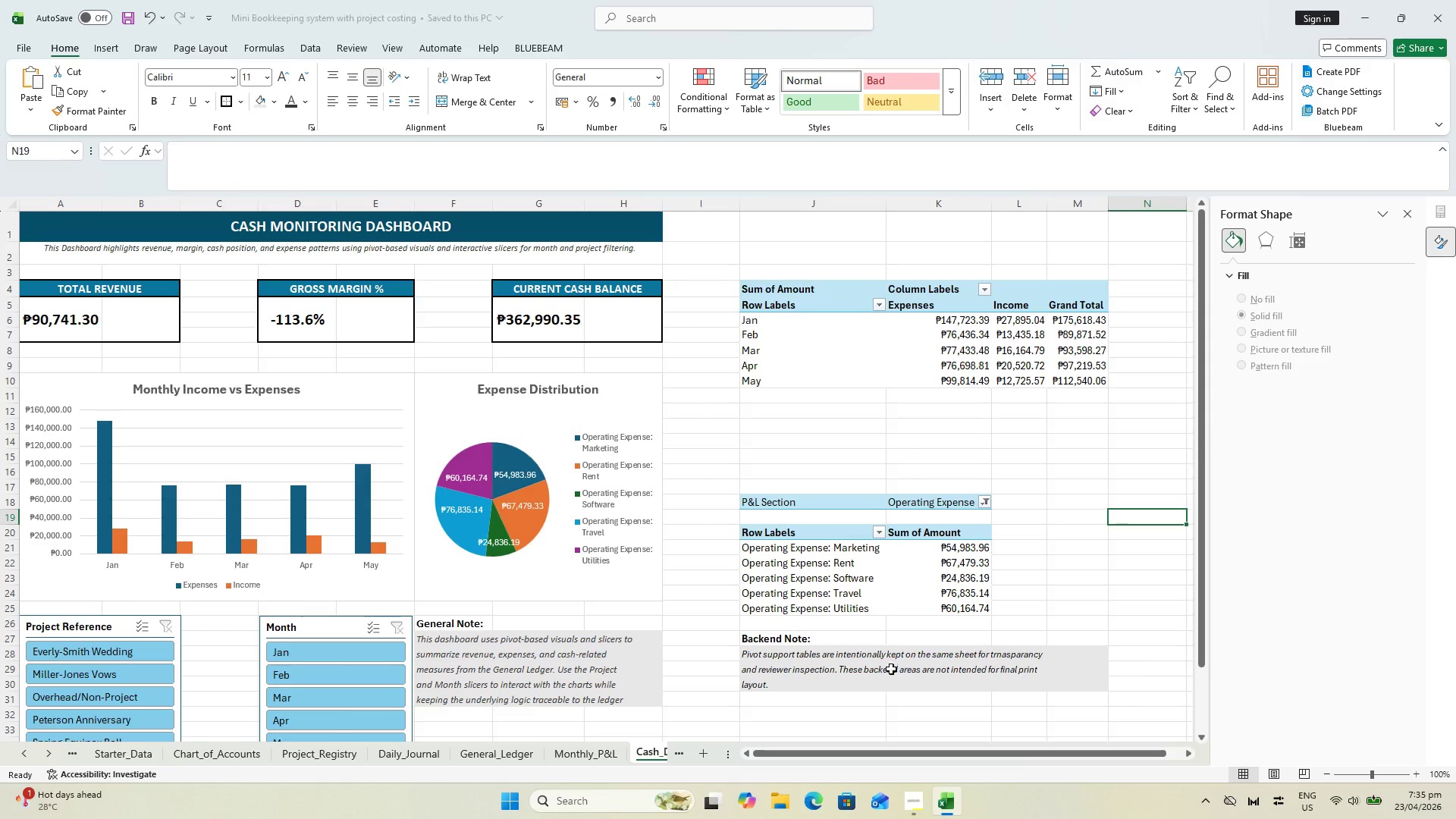 
key(Control+S)
 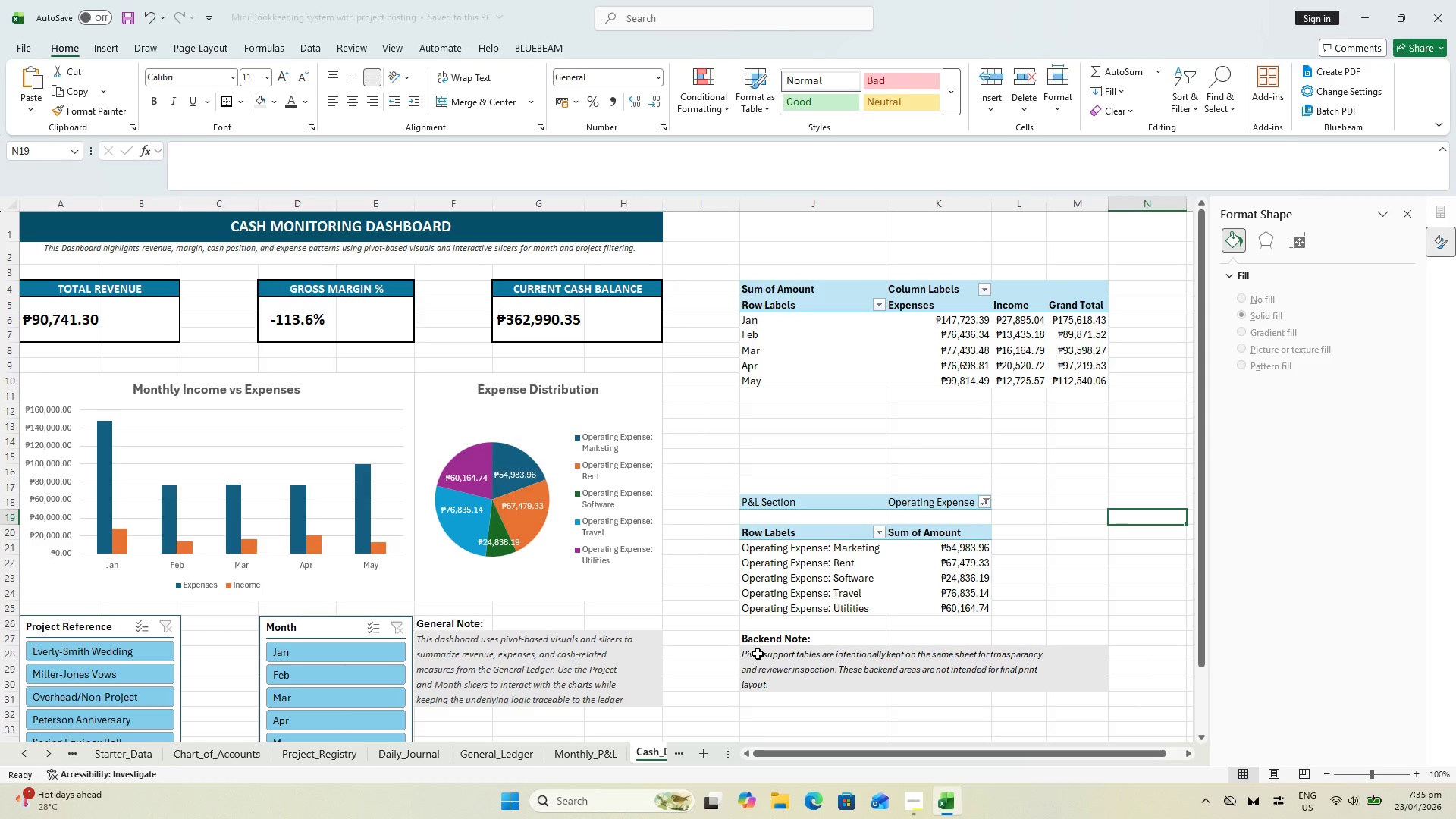 
scroll: coordinate [758, 654], scroll_direction: down, amount: 1.0
 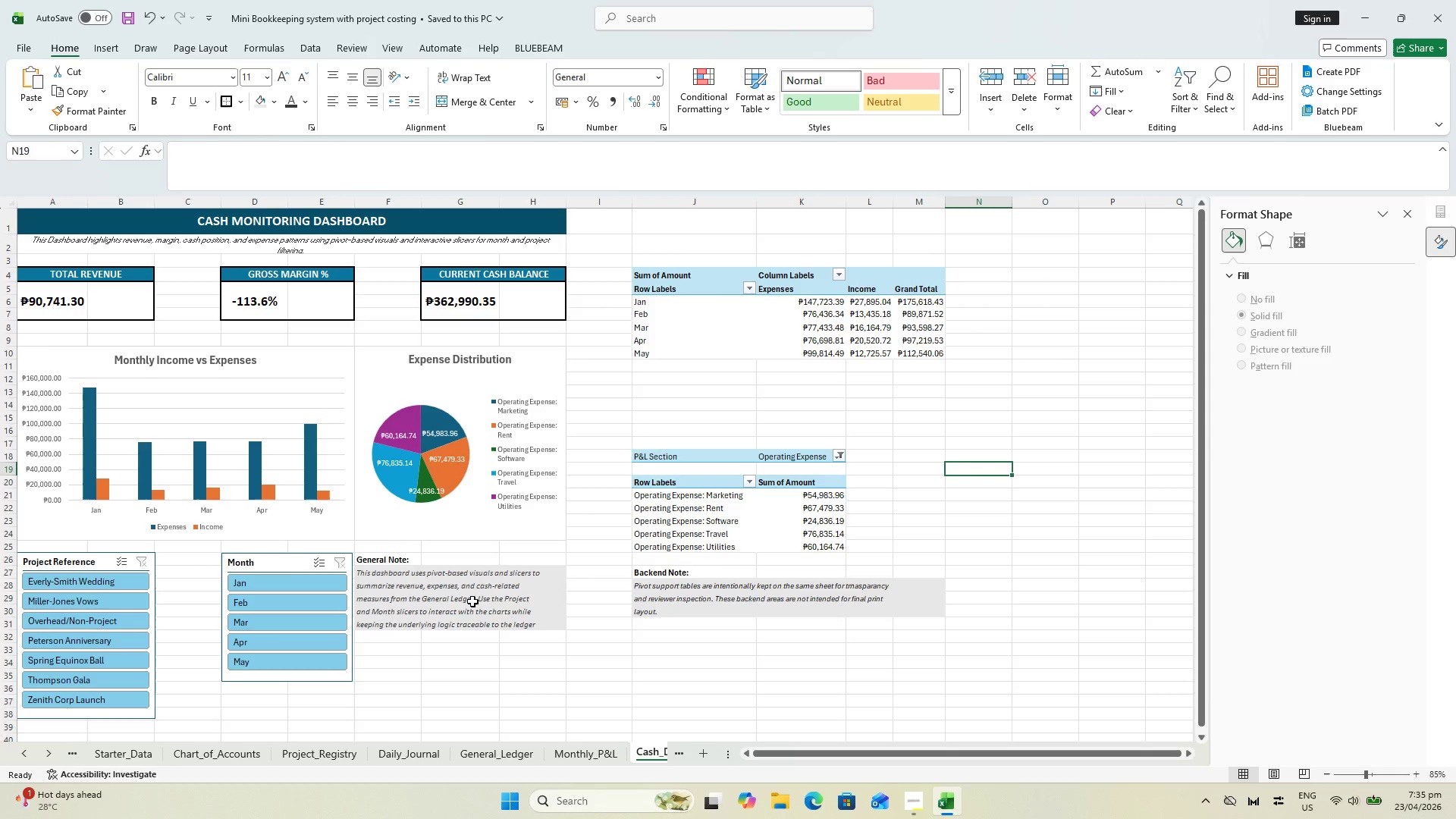 
scroll: coordinate [338, 517], scroll_direction: up, amount: 3.0
 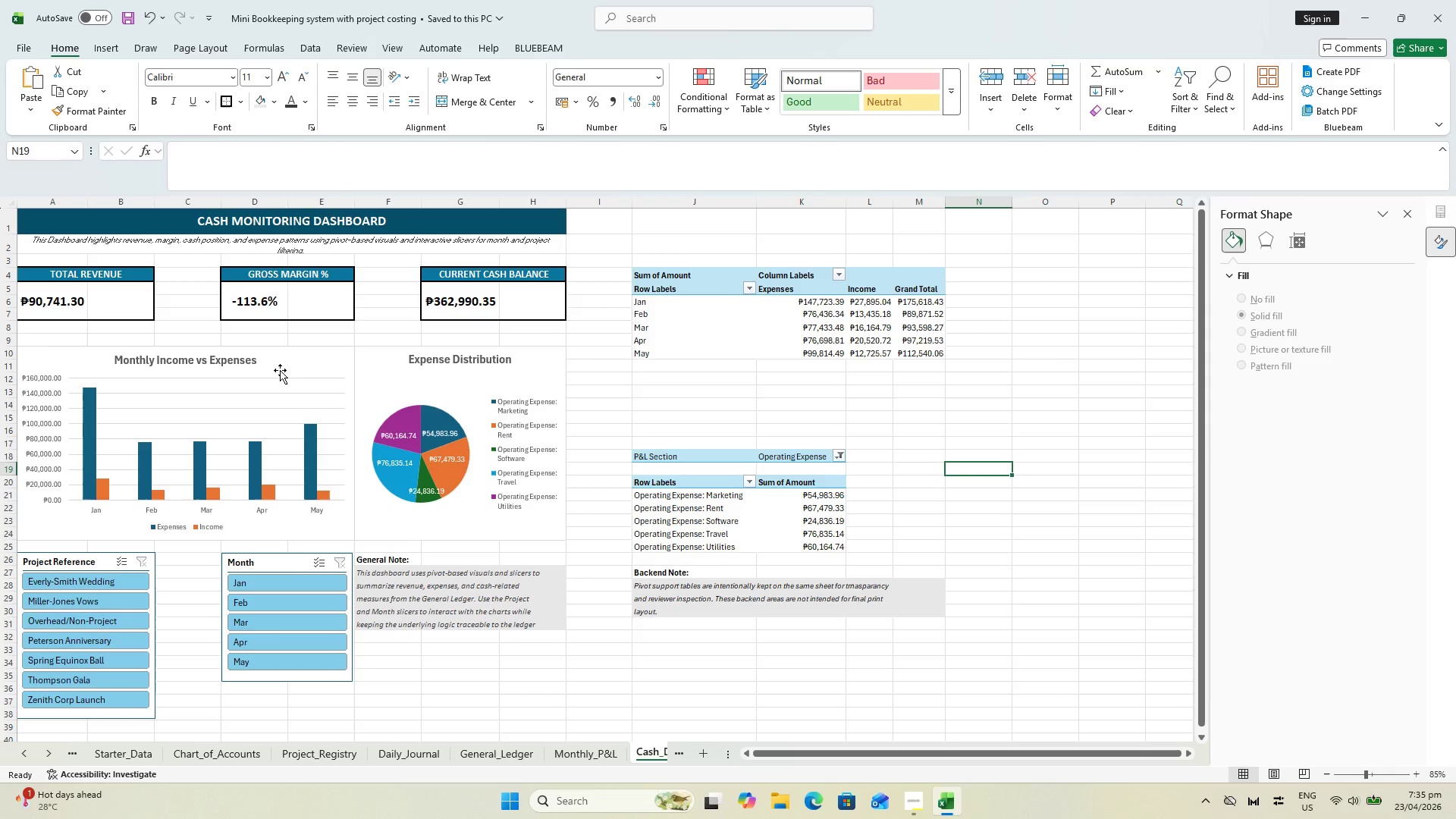 
hold_key(key=ControlLeft, duration=0.48)
scroll: coordinate [218, 318], scroll_direction: up, amount: 1.0
 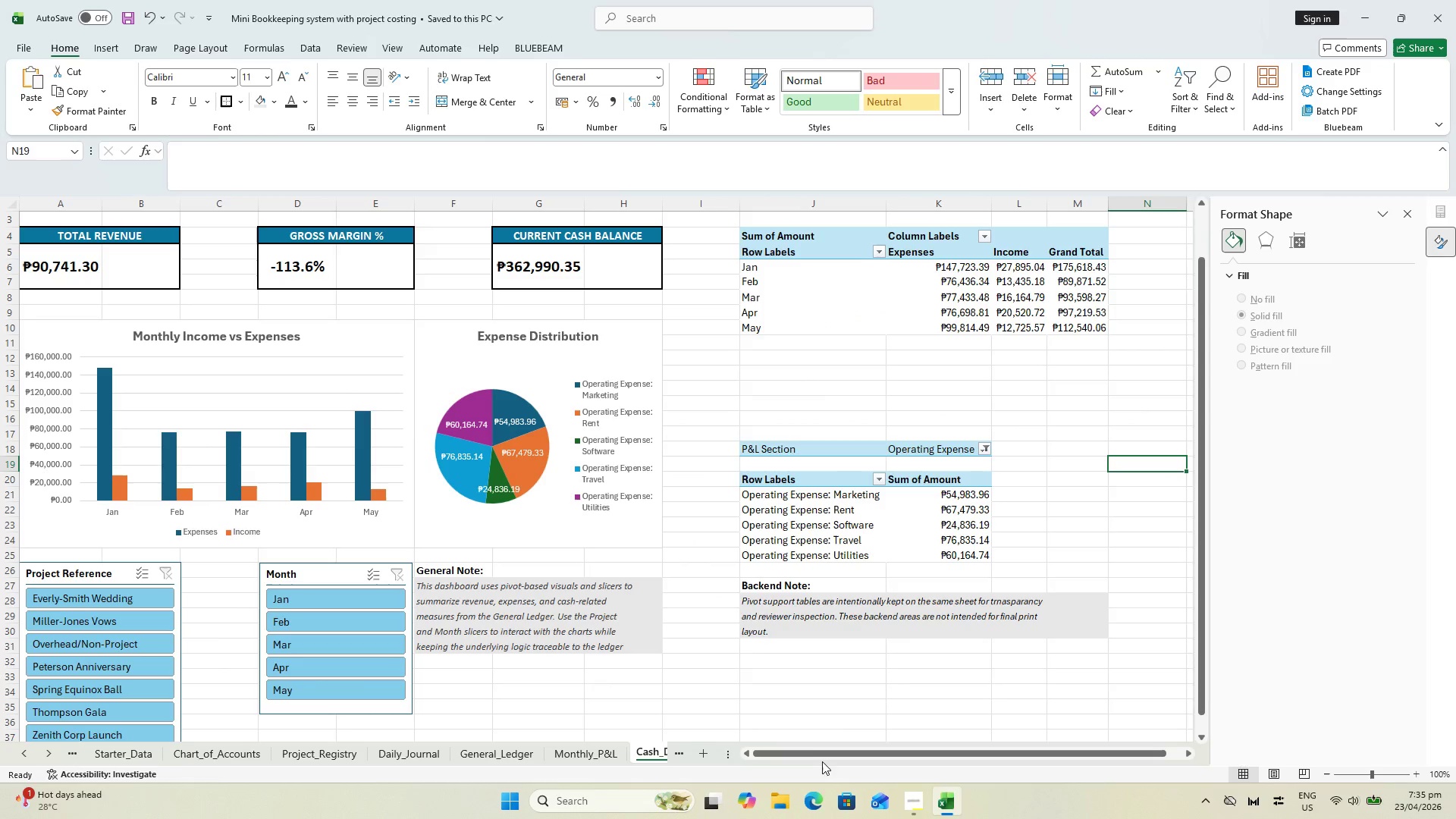 
left_click_drag(start_coordinate=[819, 751], to_coordinate=[736, 755])
 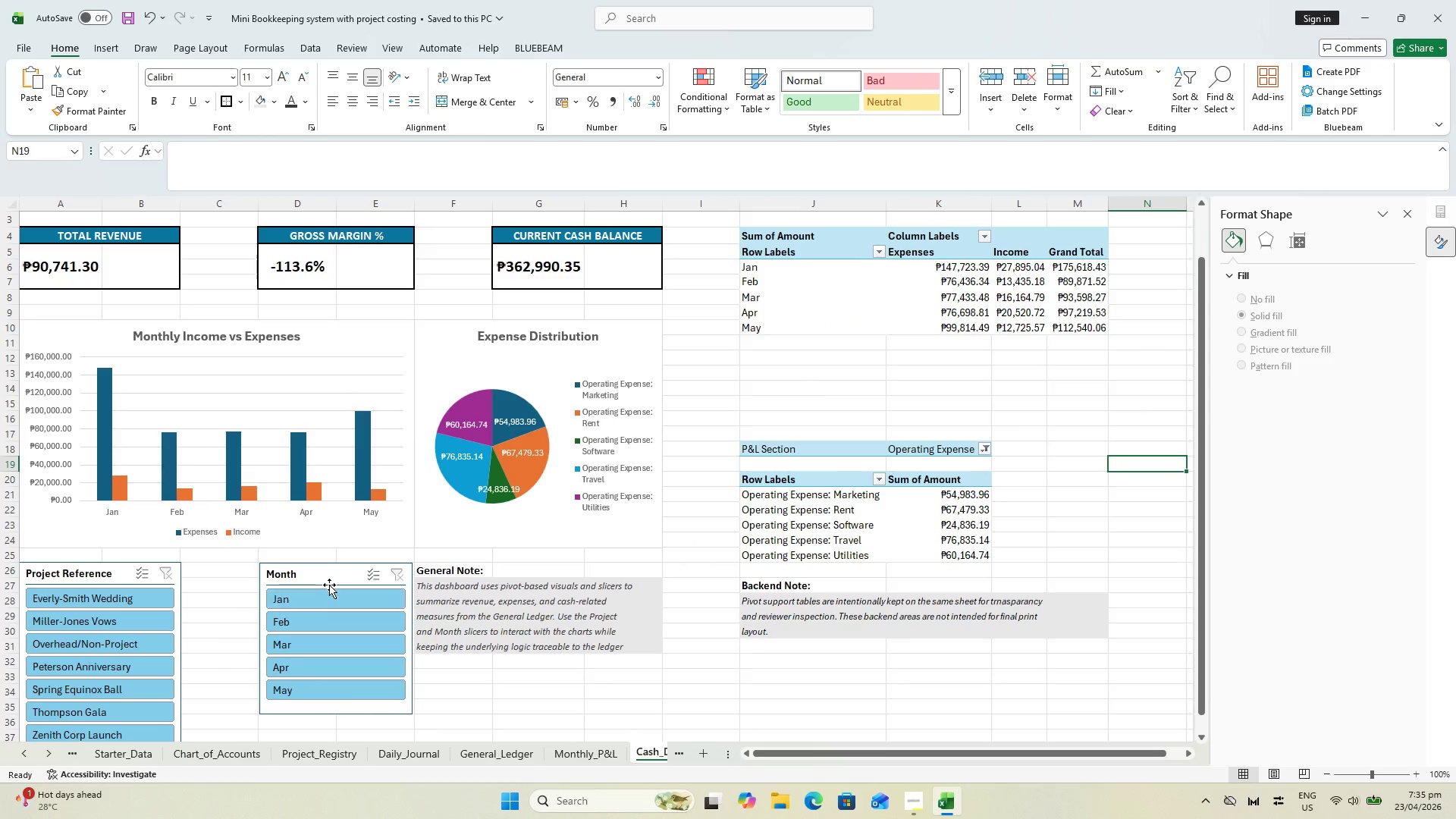 
left_click_drag(start_coordinate=[330, 575], to_coordinate=[275, 574])
 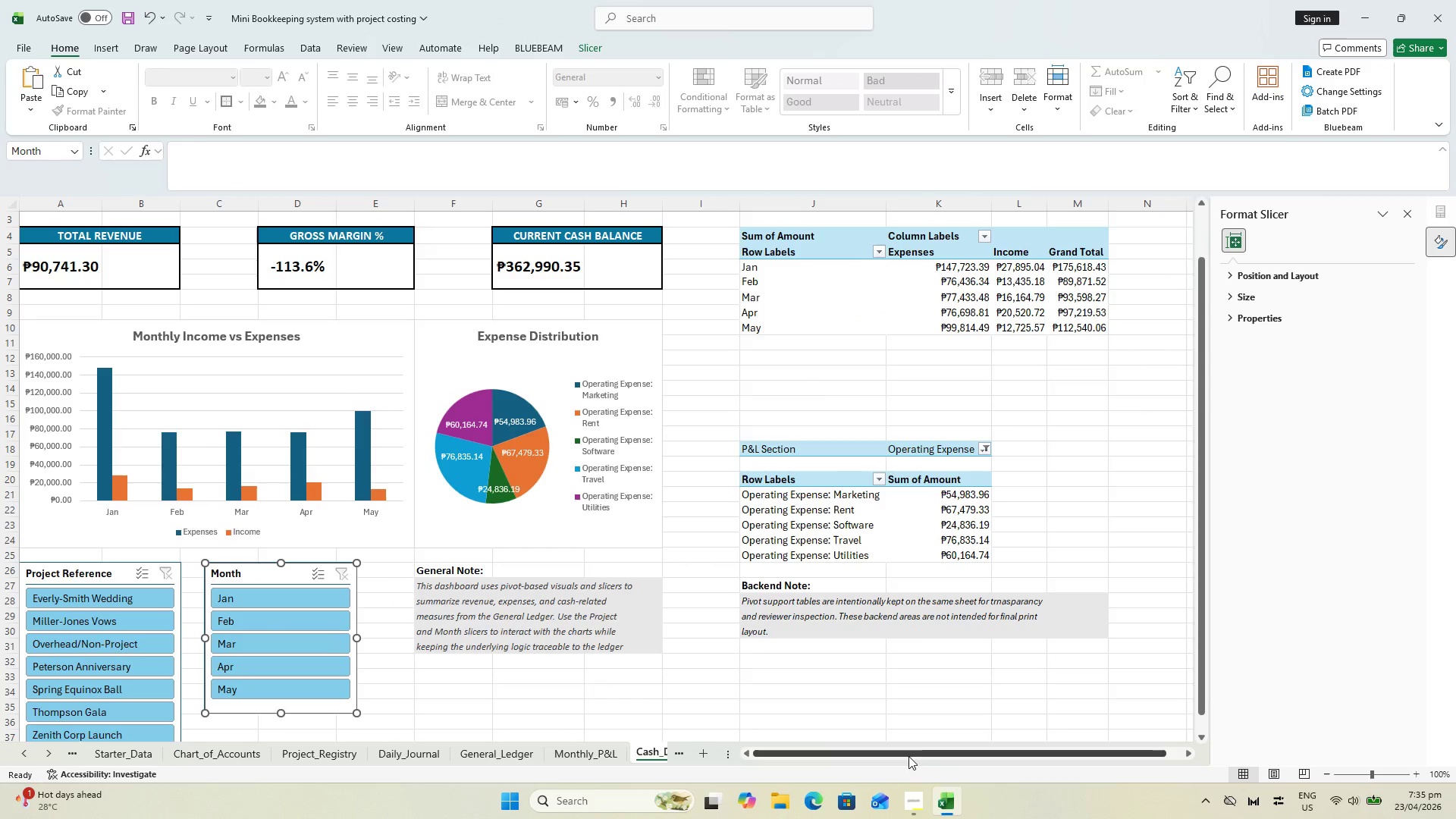 
left_click_drag(start_coordinate=[905, 752], to_coordinate=[682, 742])
 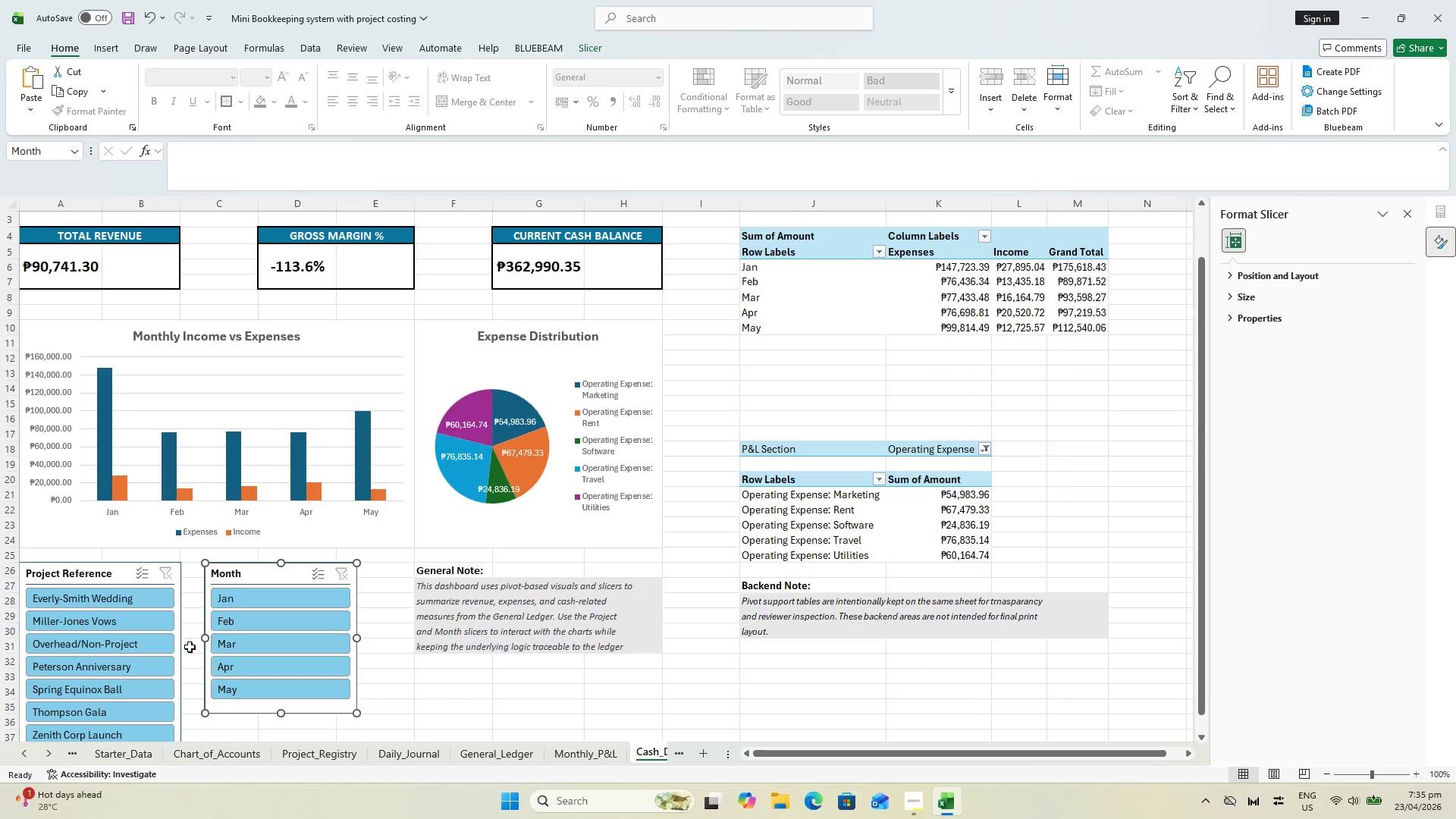 
hold_key(key=ControlLeft, duration=0.55)
 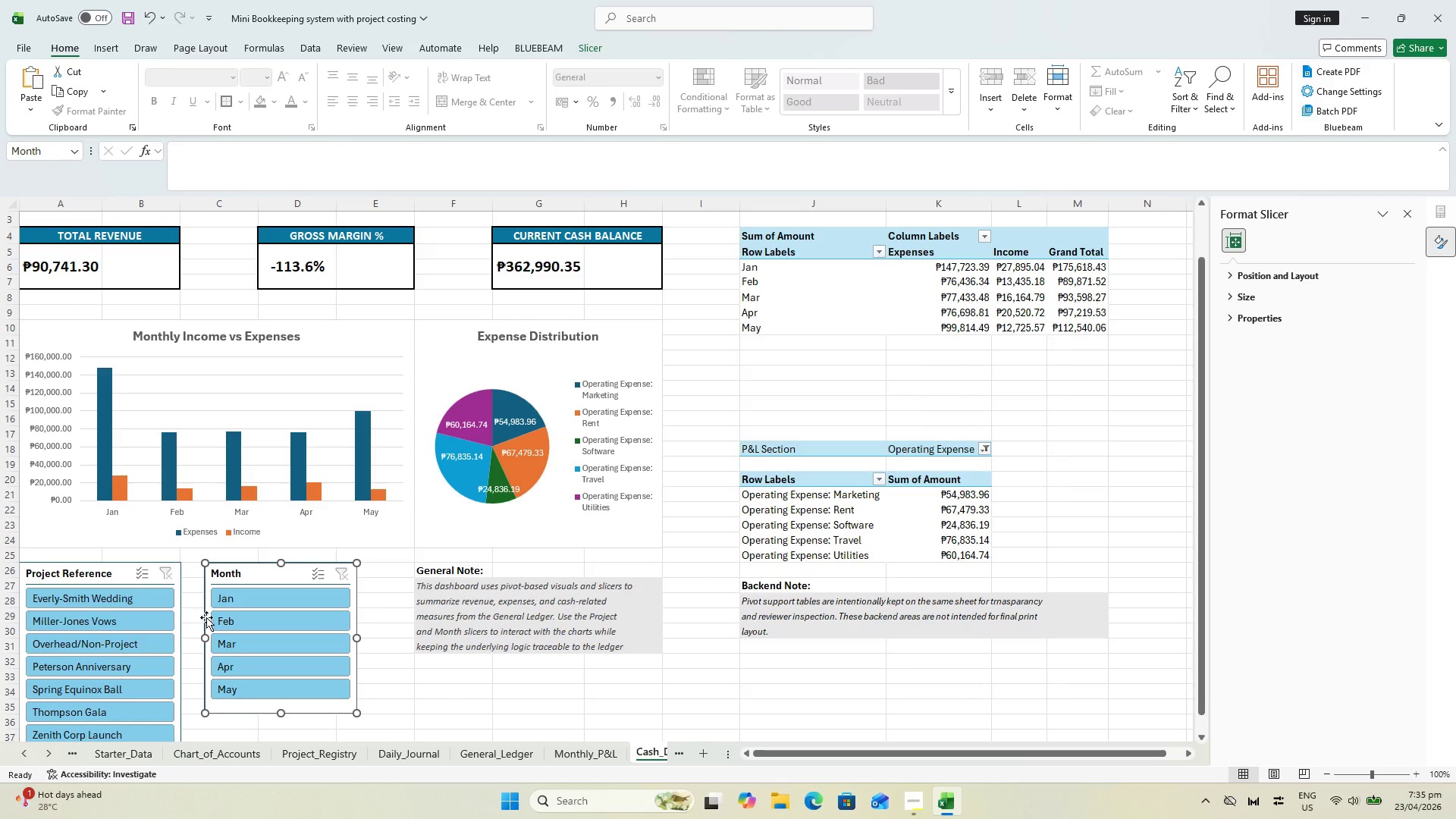 
scroll: coordinate [211, 625], scroll_direction: down, amount: 2.0
 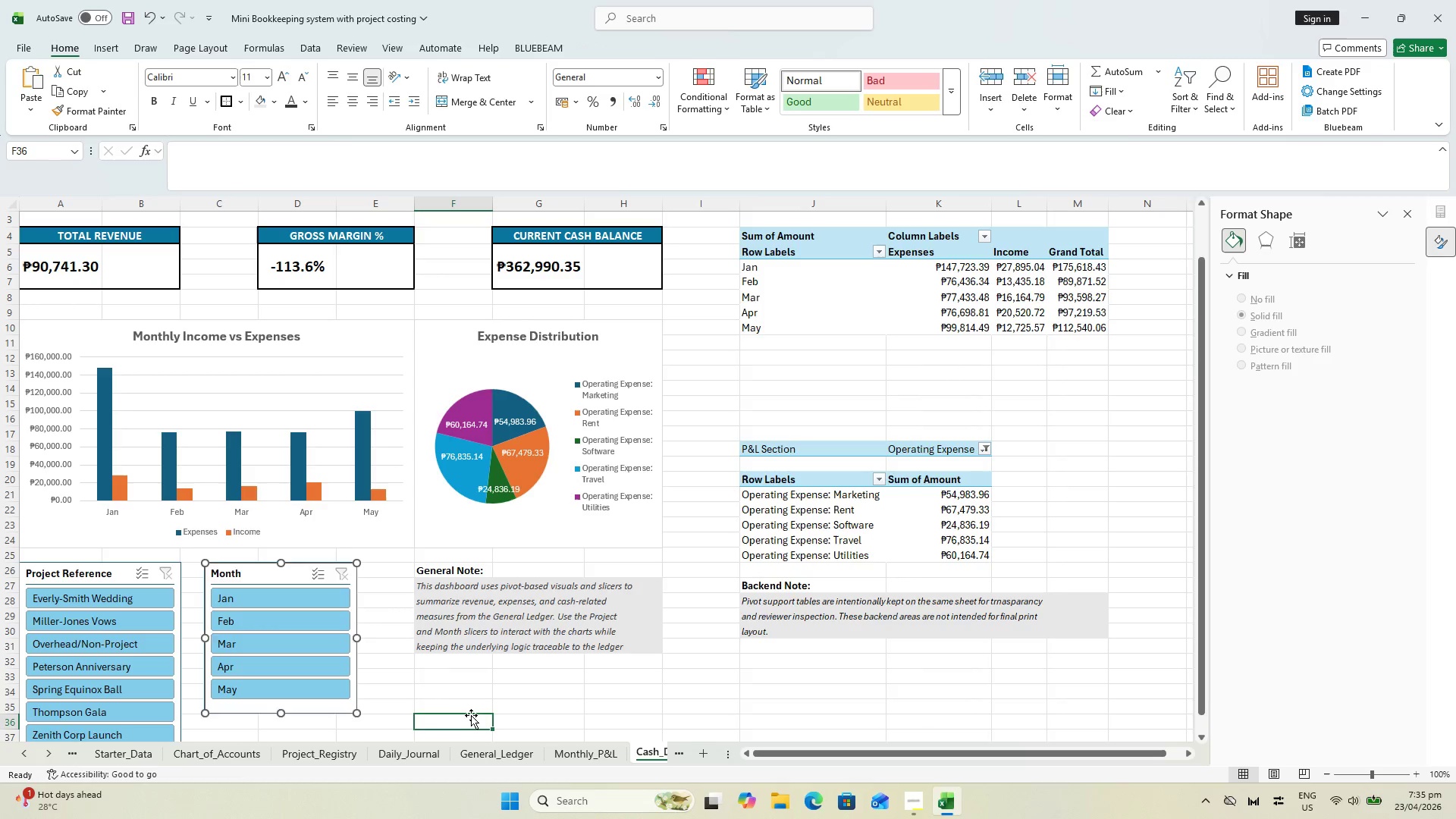 
key(Escape)
 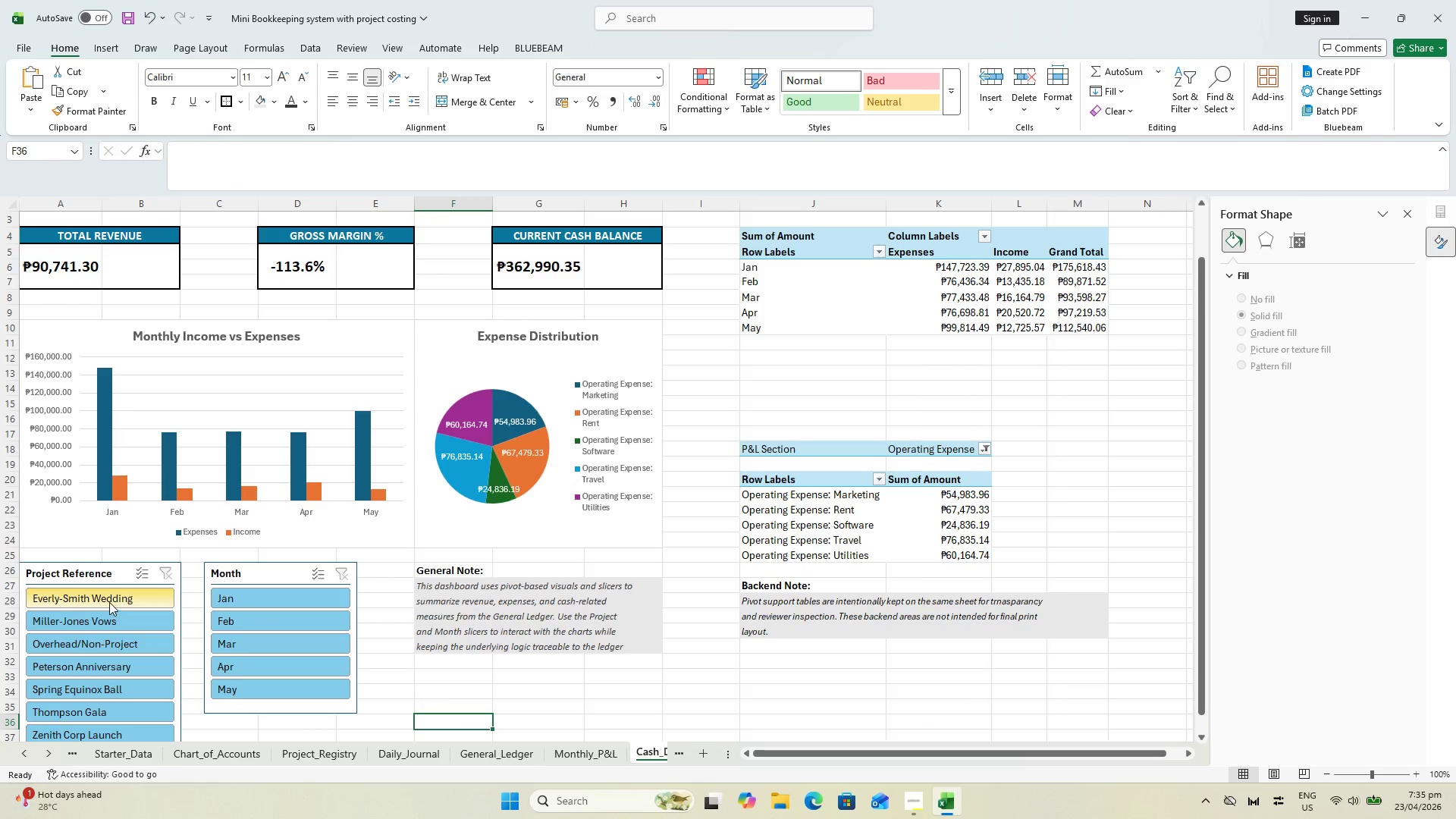 
left_click([109, 601])
 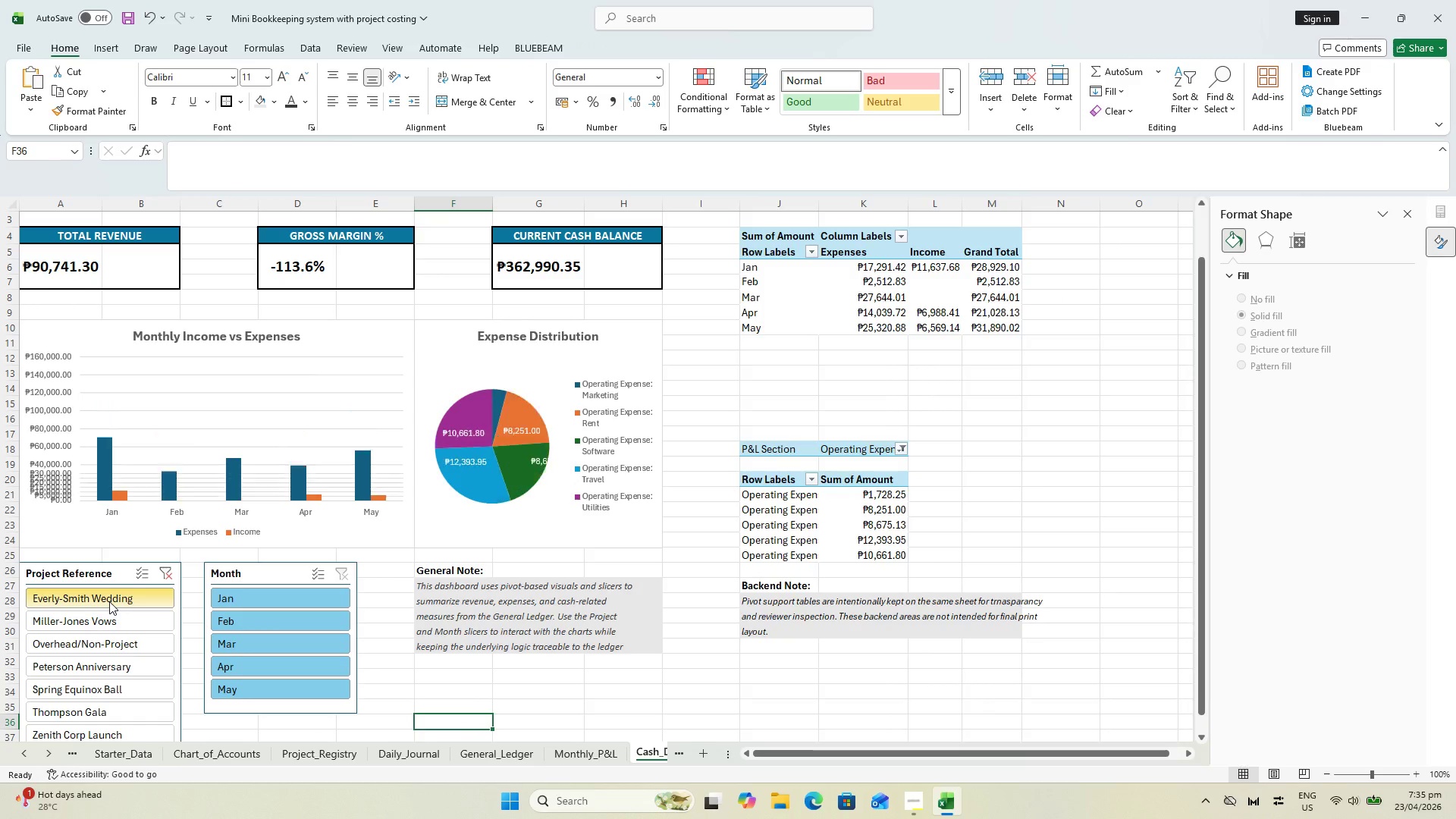 
scroll: coordinate [109, 606], scroll_direction: down, amount: 1.0
 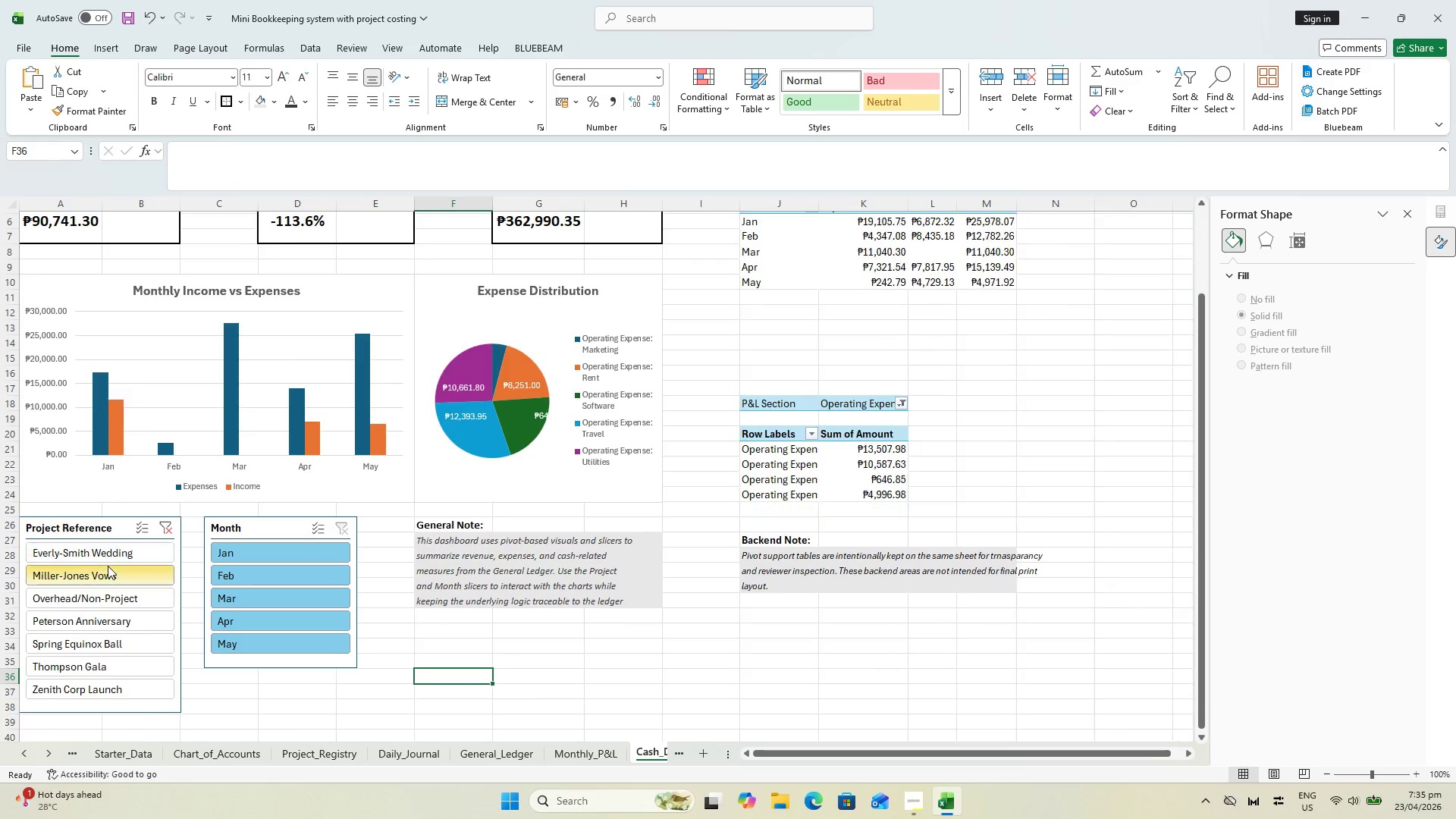 
left_click([104, 593])
 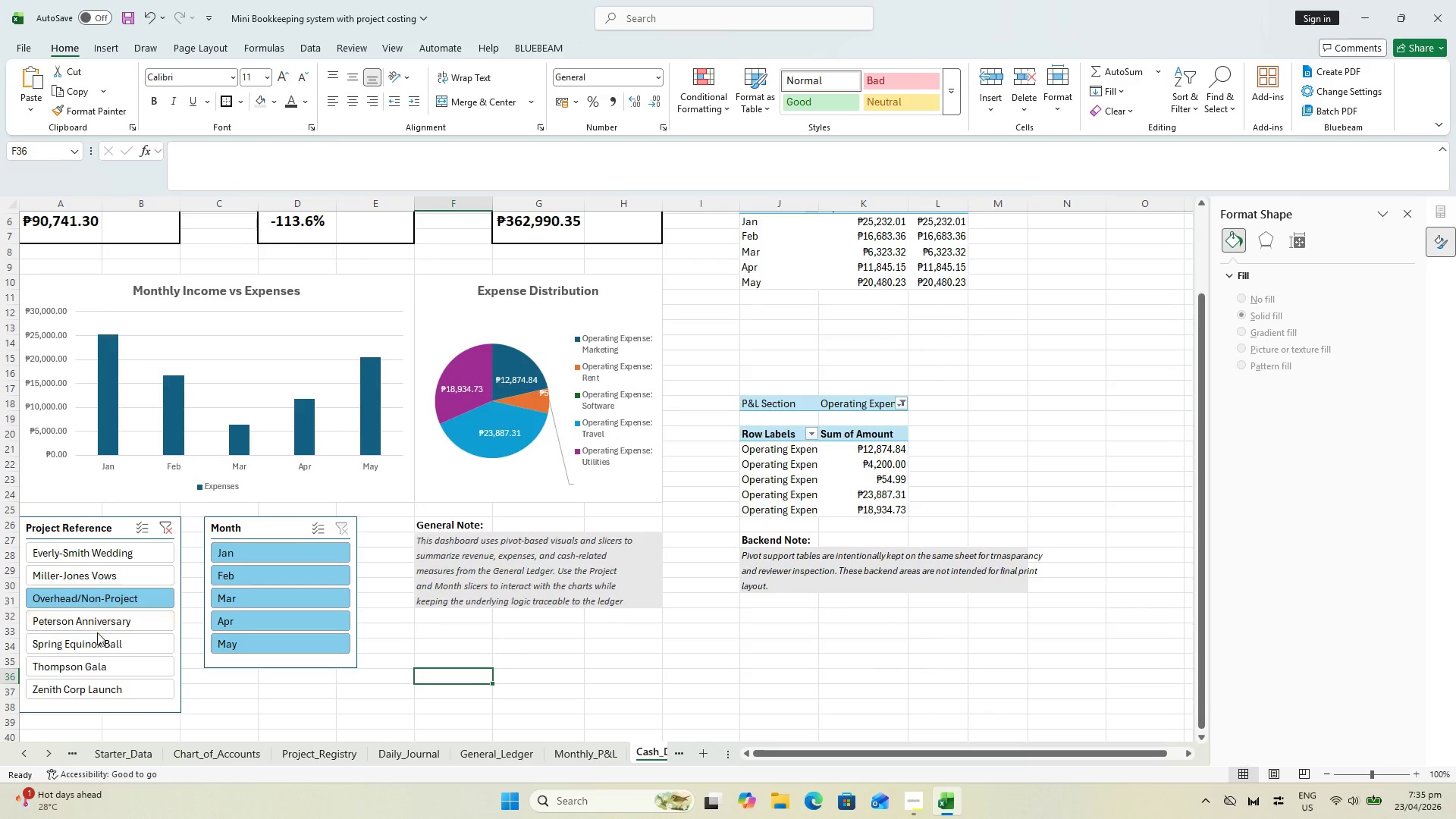 
left_click([96, 632])
 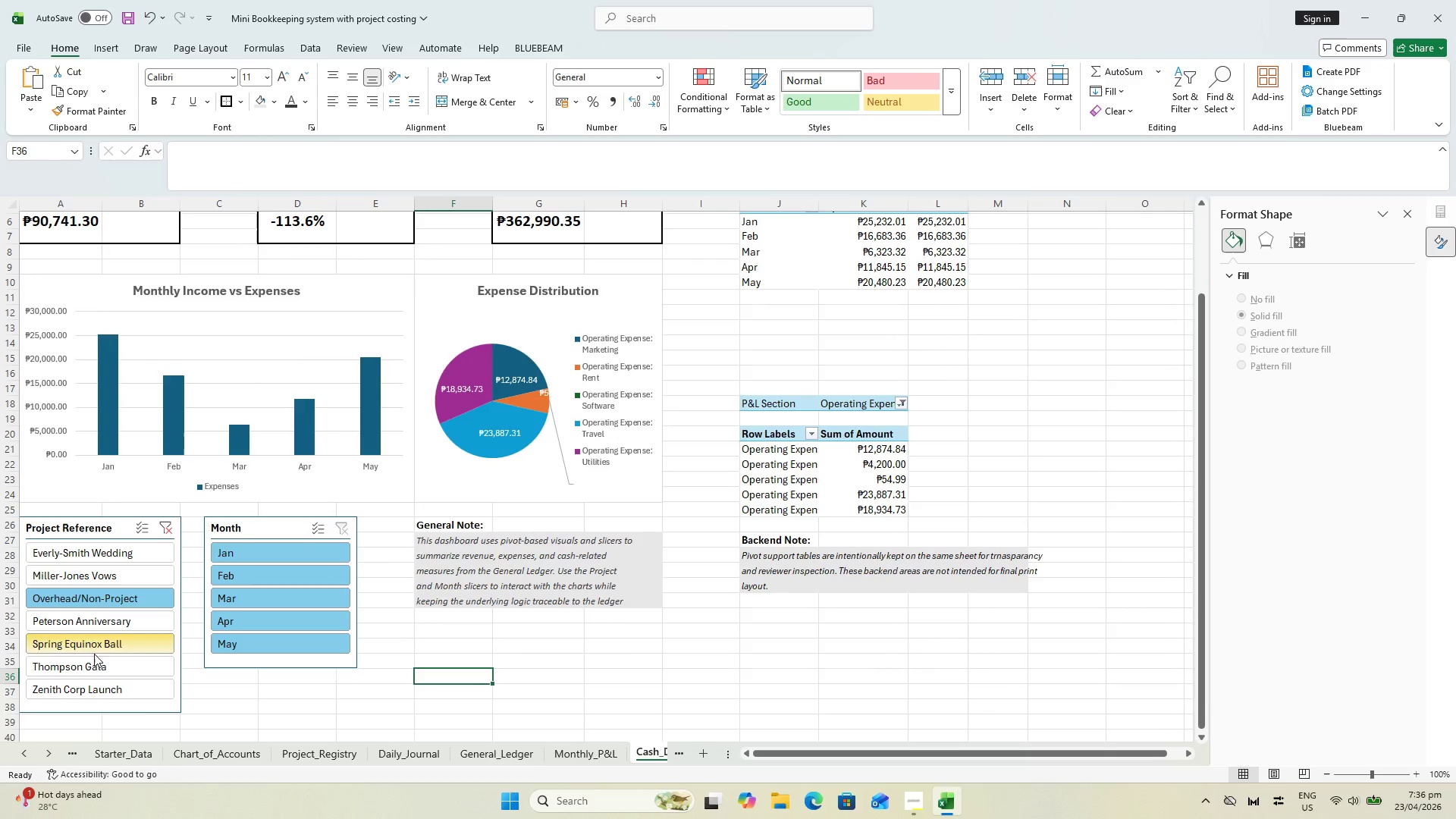 
left_click([94, 657])
 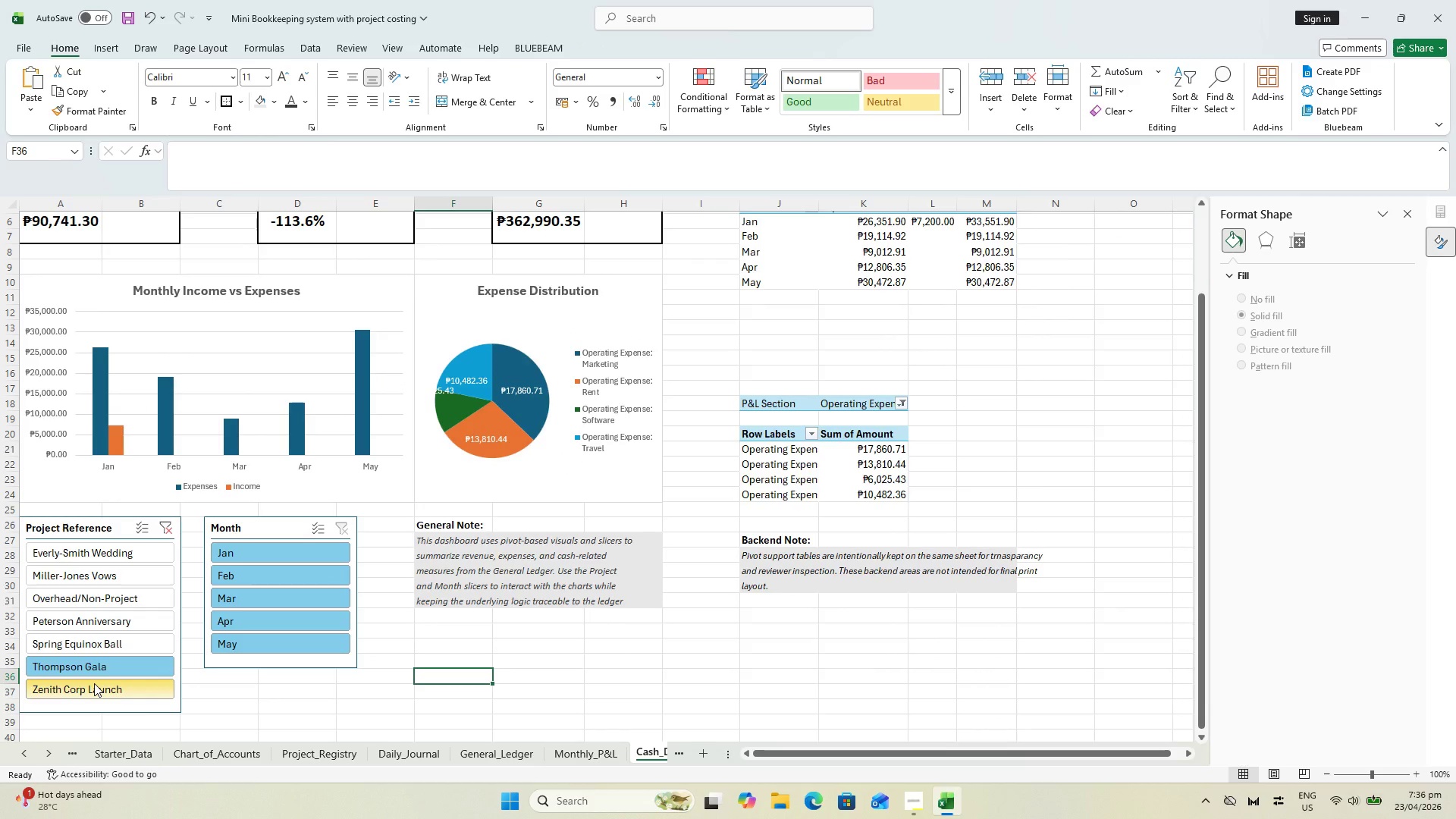 
left_click([94, 683])
 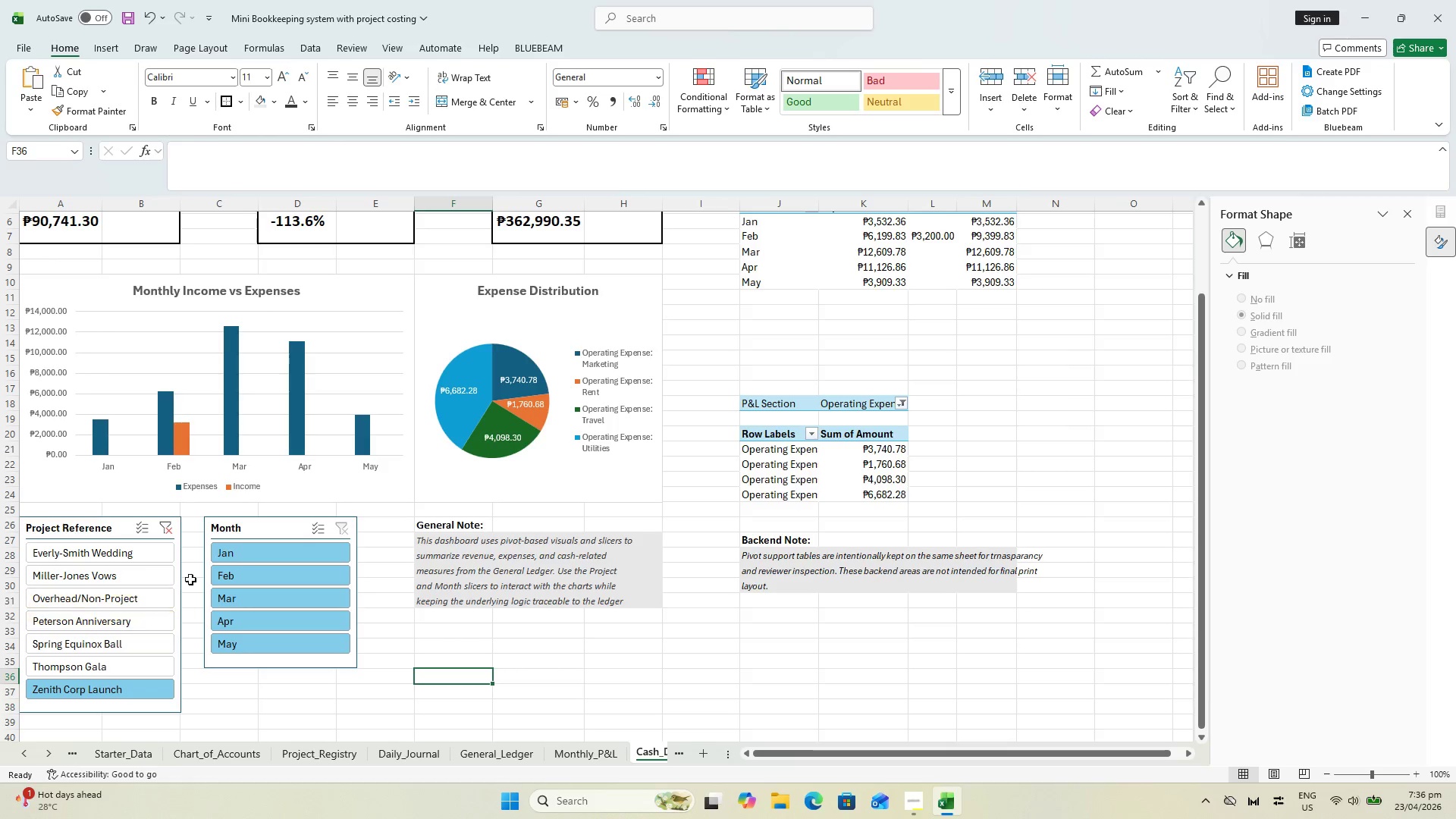 
left_click([225, 554])
 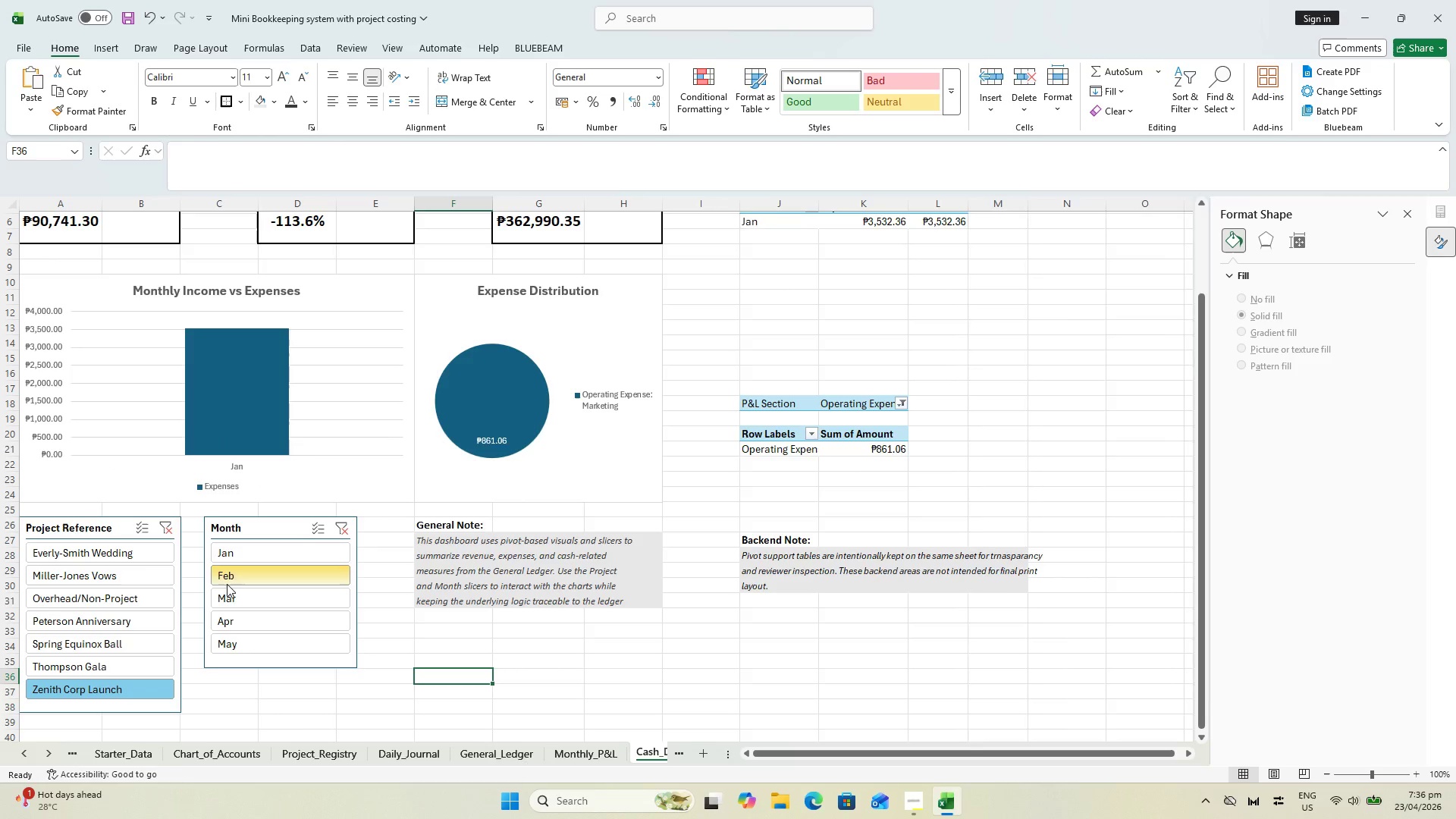 
left_click([228, 601])
 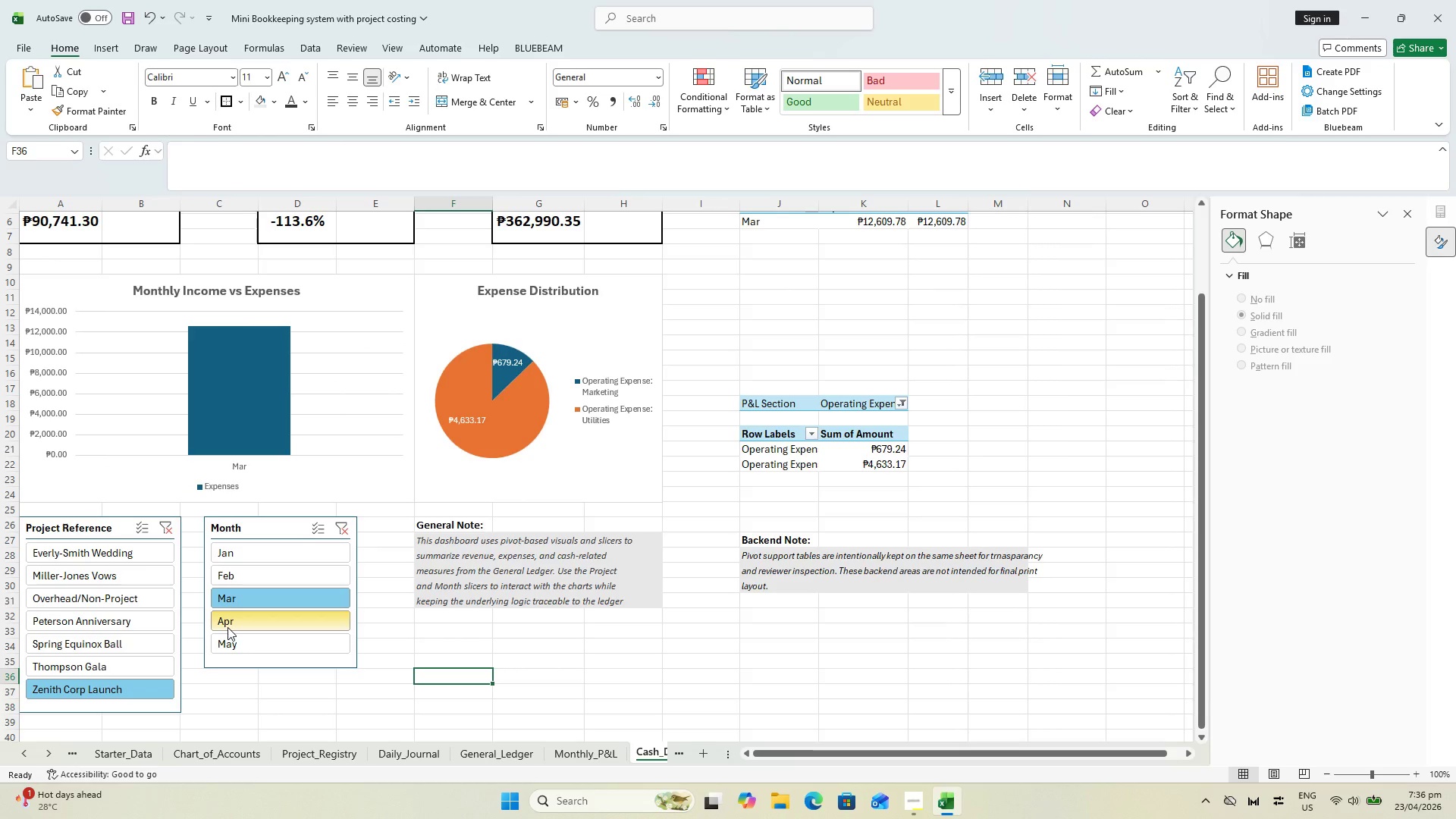 
left_click([228, 627])
 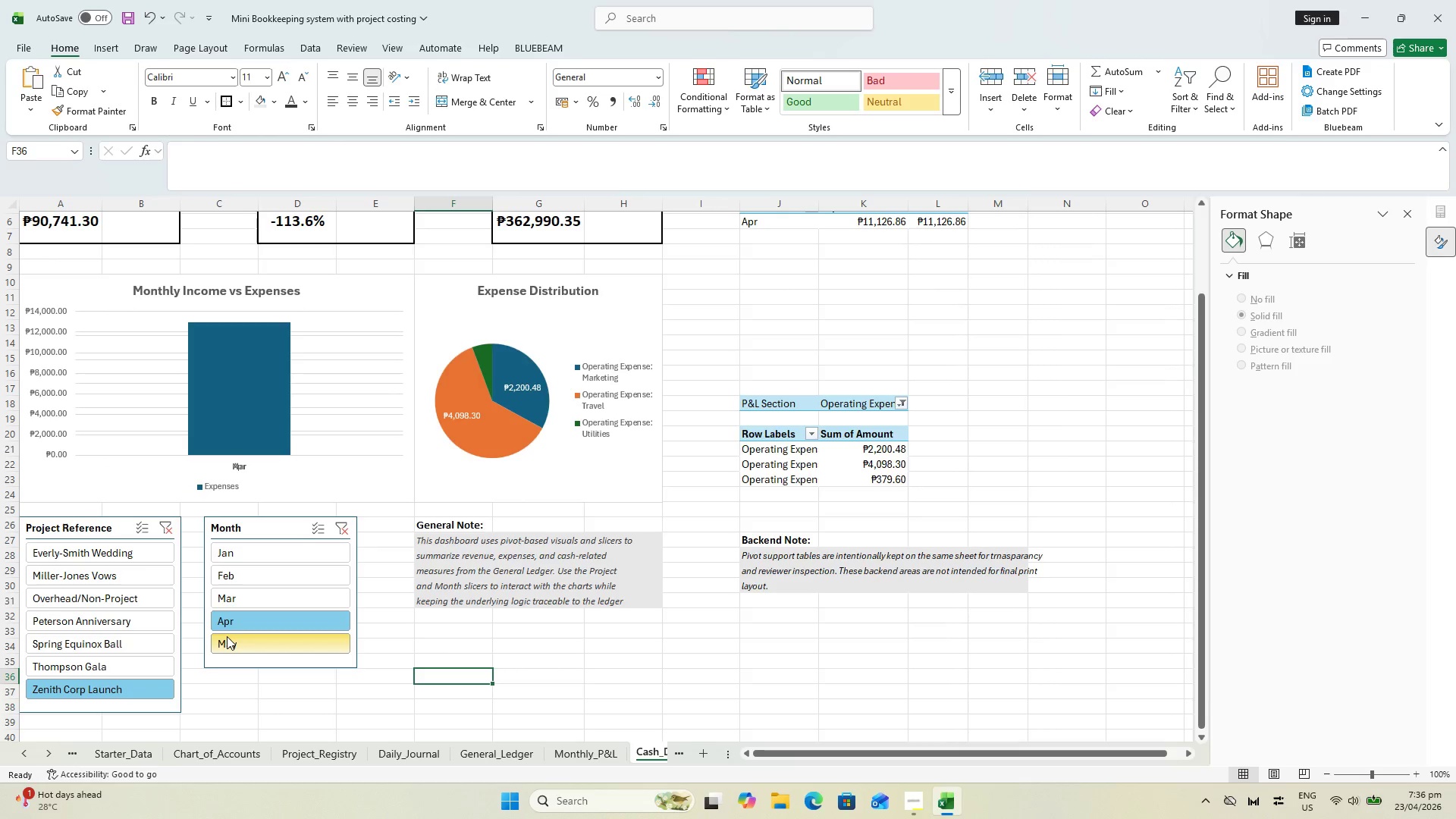 
left_click([227, 636])
 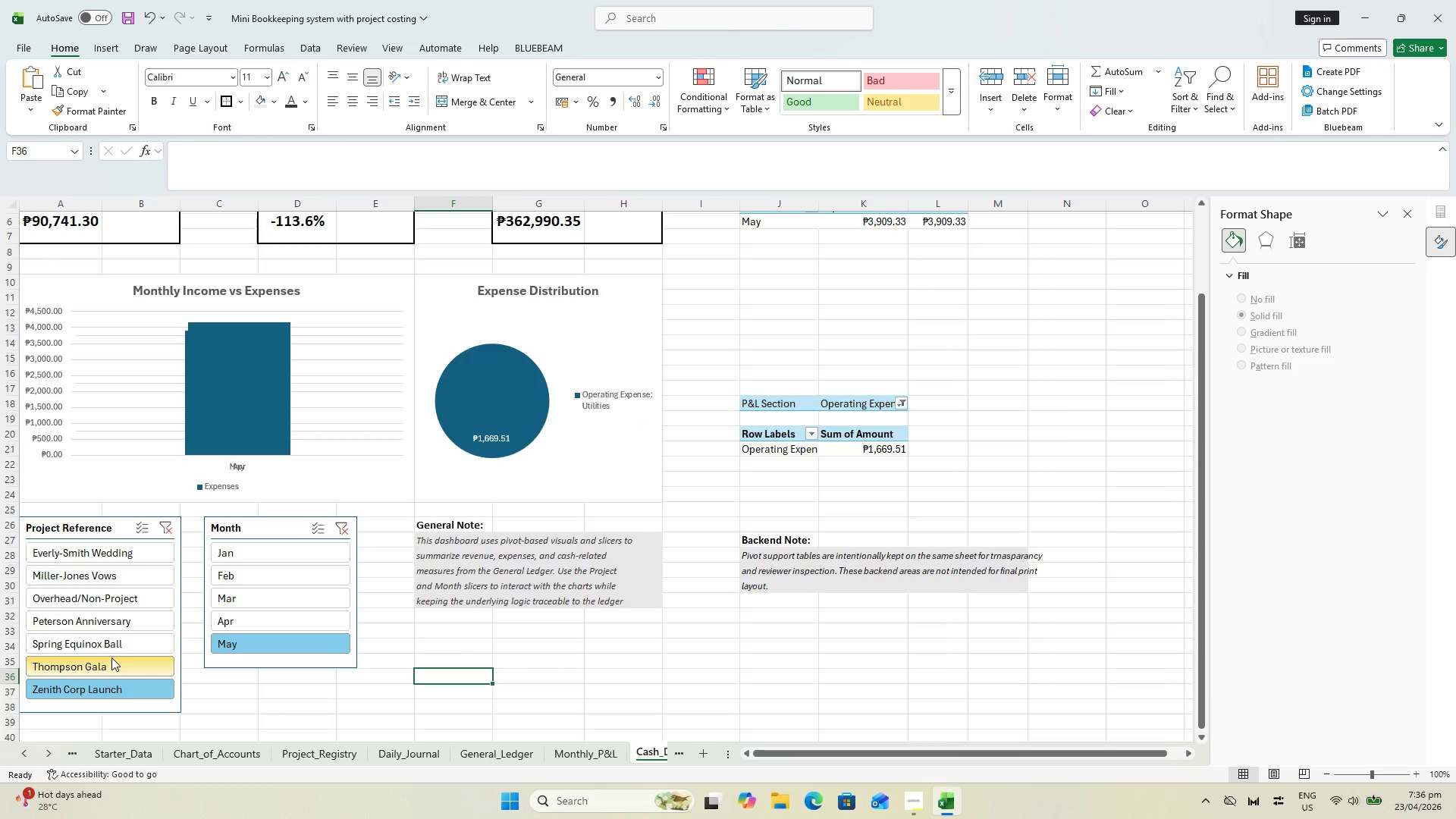 
left_click([111, 657])
 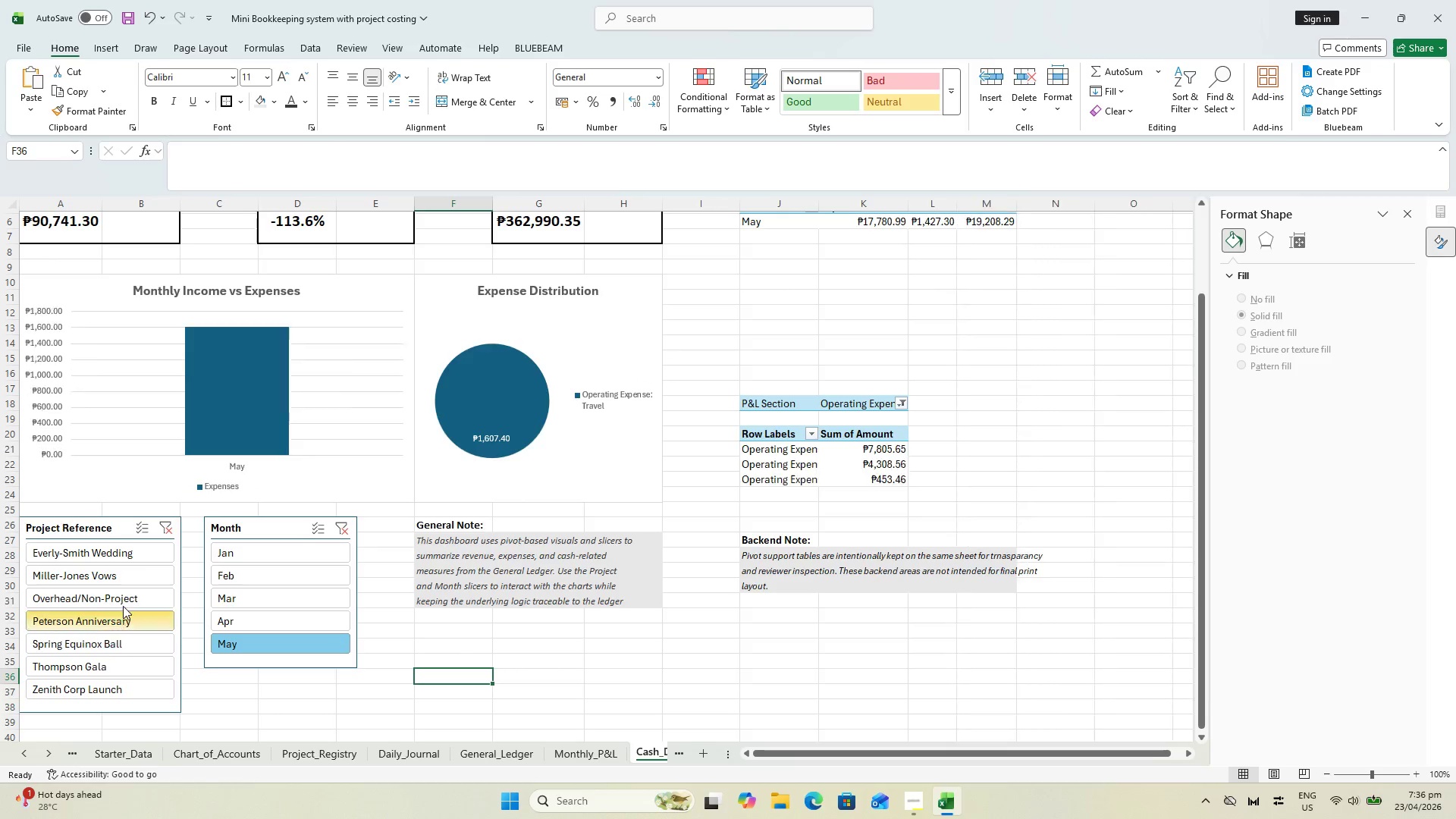 
left_click([124, 602])
 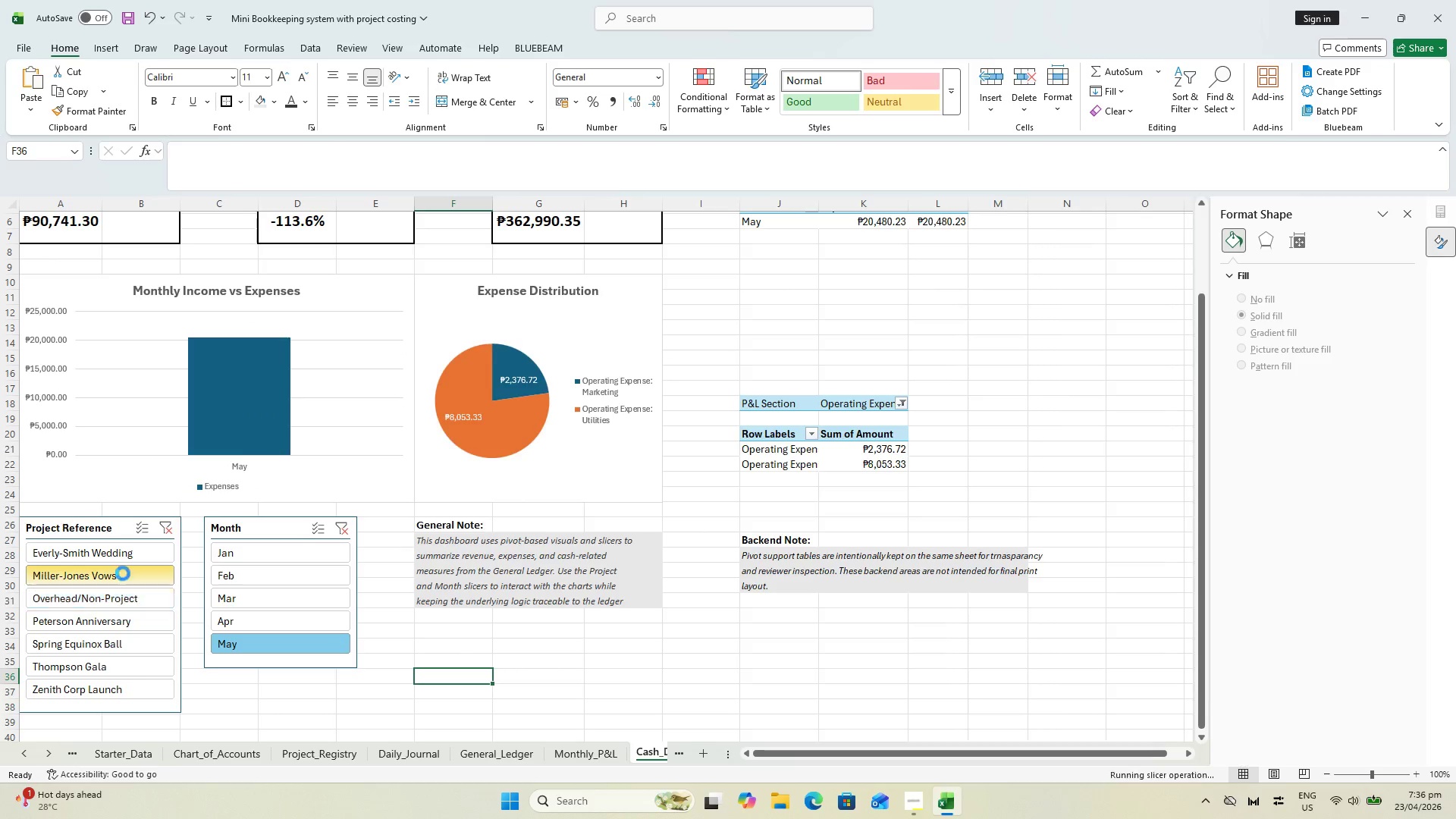 
double_click([125, 563])
 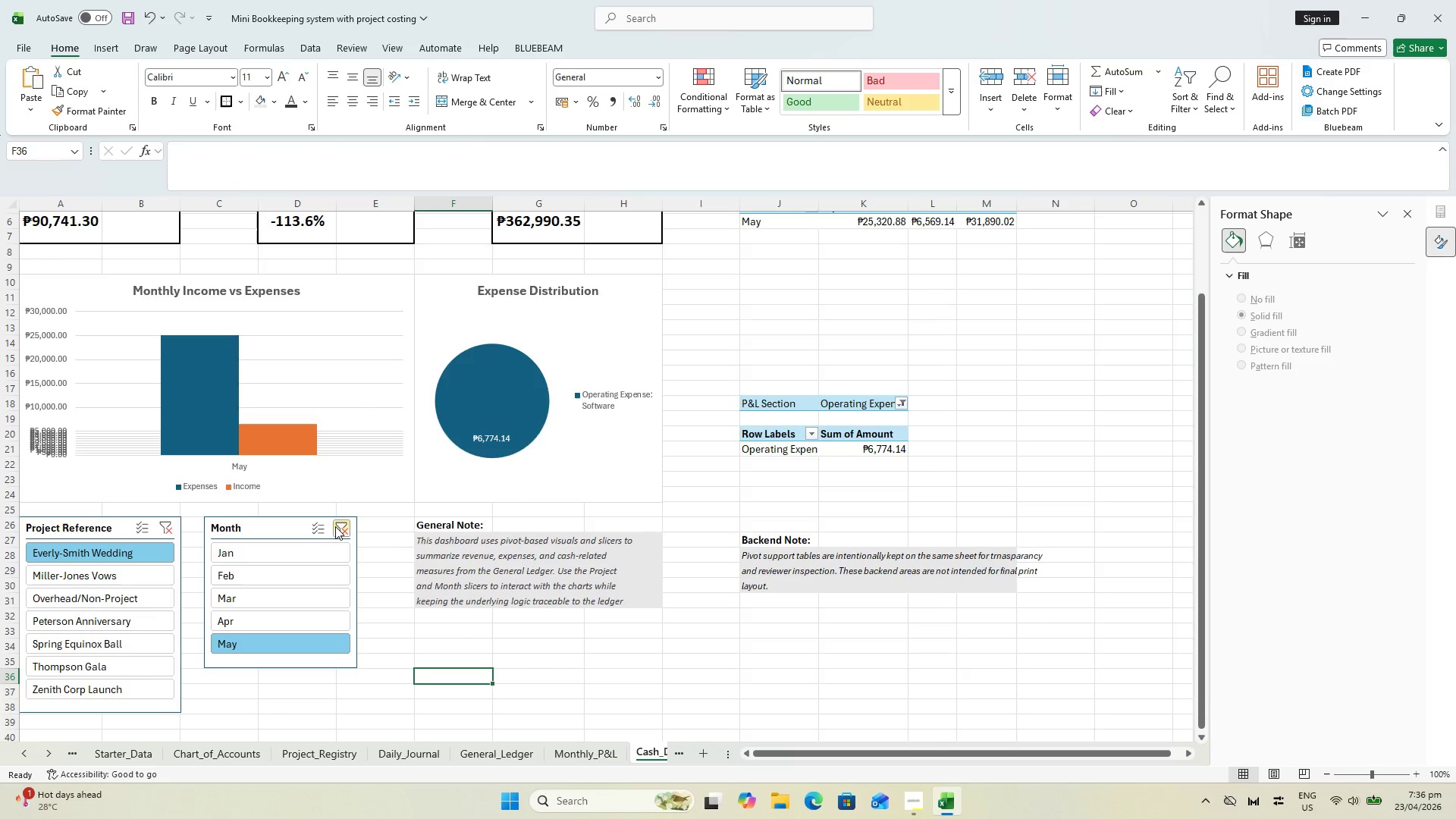 
left_click([338, 526])
 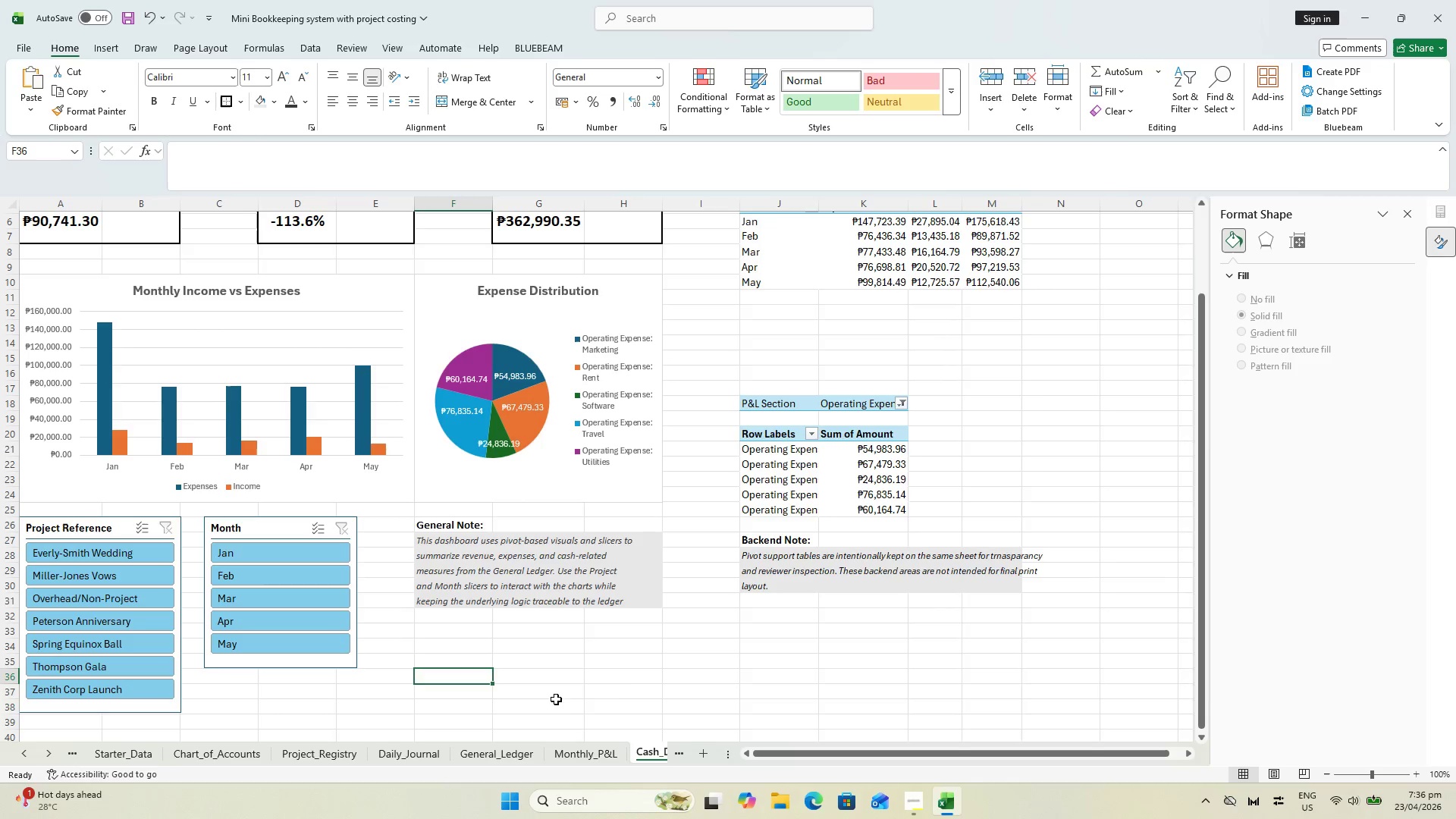 
key(Control+S)
 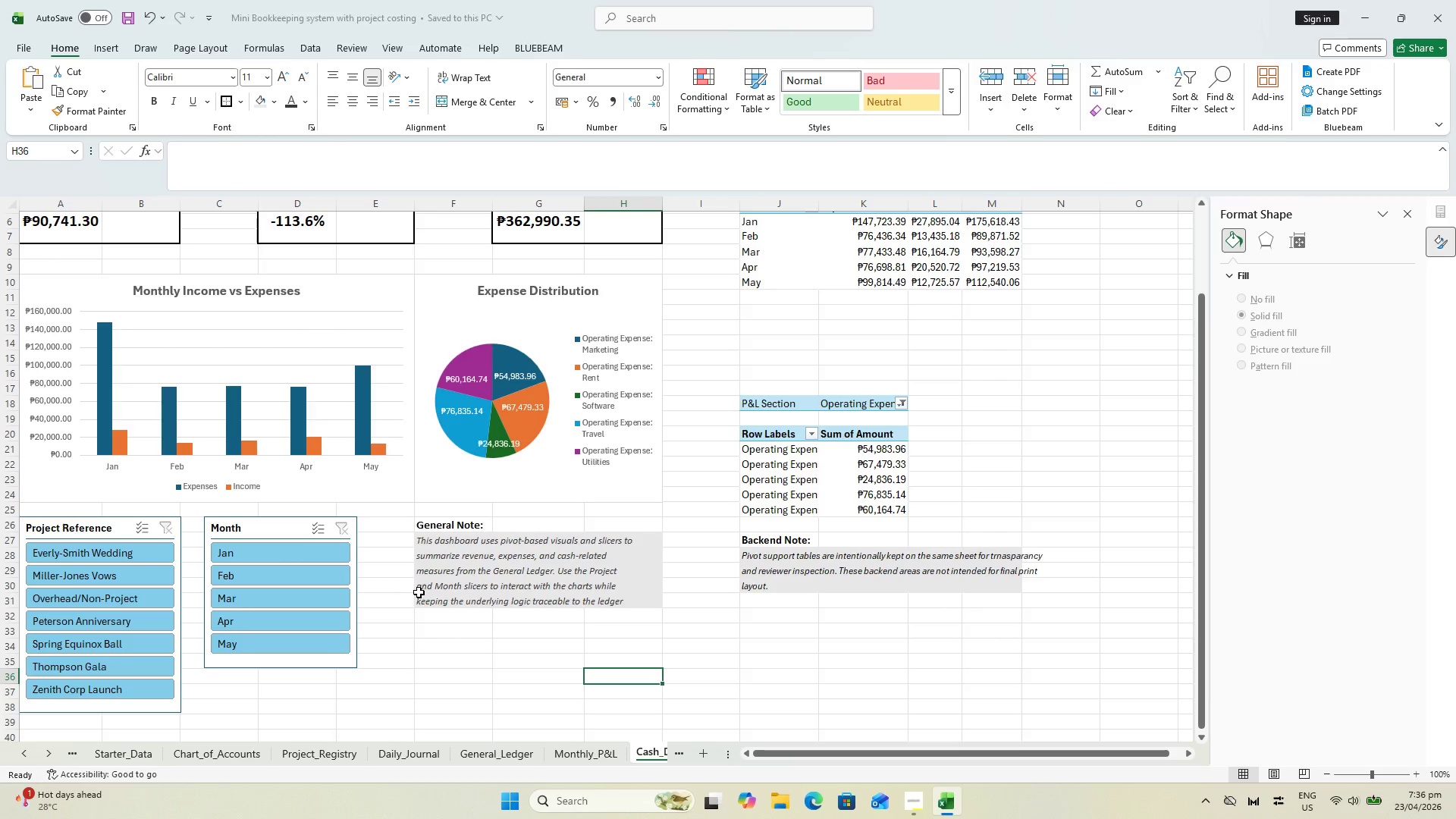 
scroll: coordinate [422, 579], scroll_direction: up, amount: 6.0
 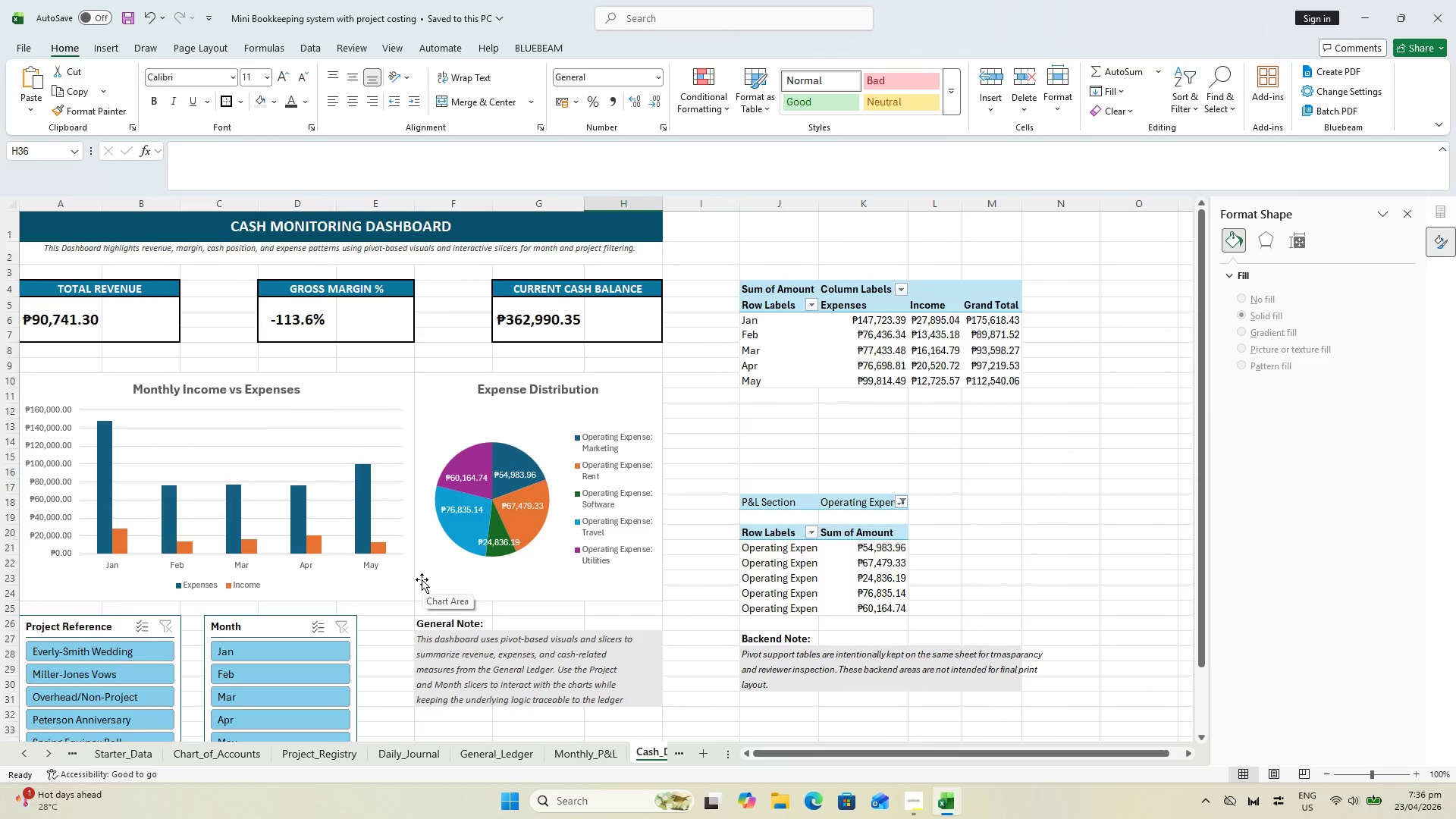 
key(Control+S)
 